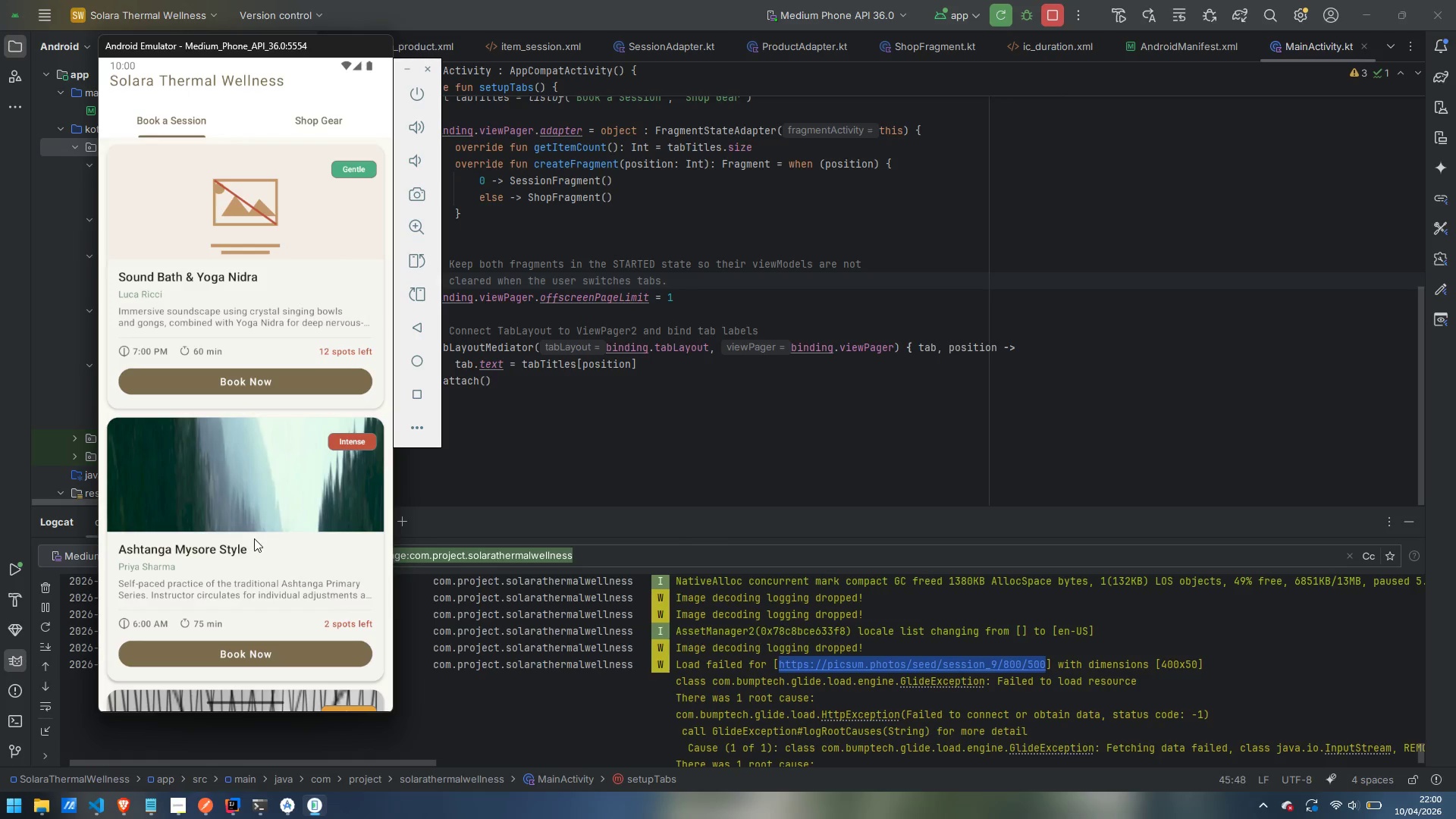 
left_click_drag(start_coordinate=[255, 538], to_coordinate=[265, 255])
 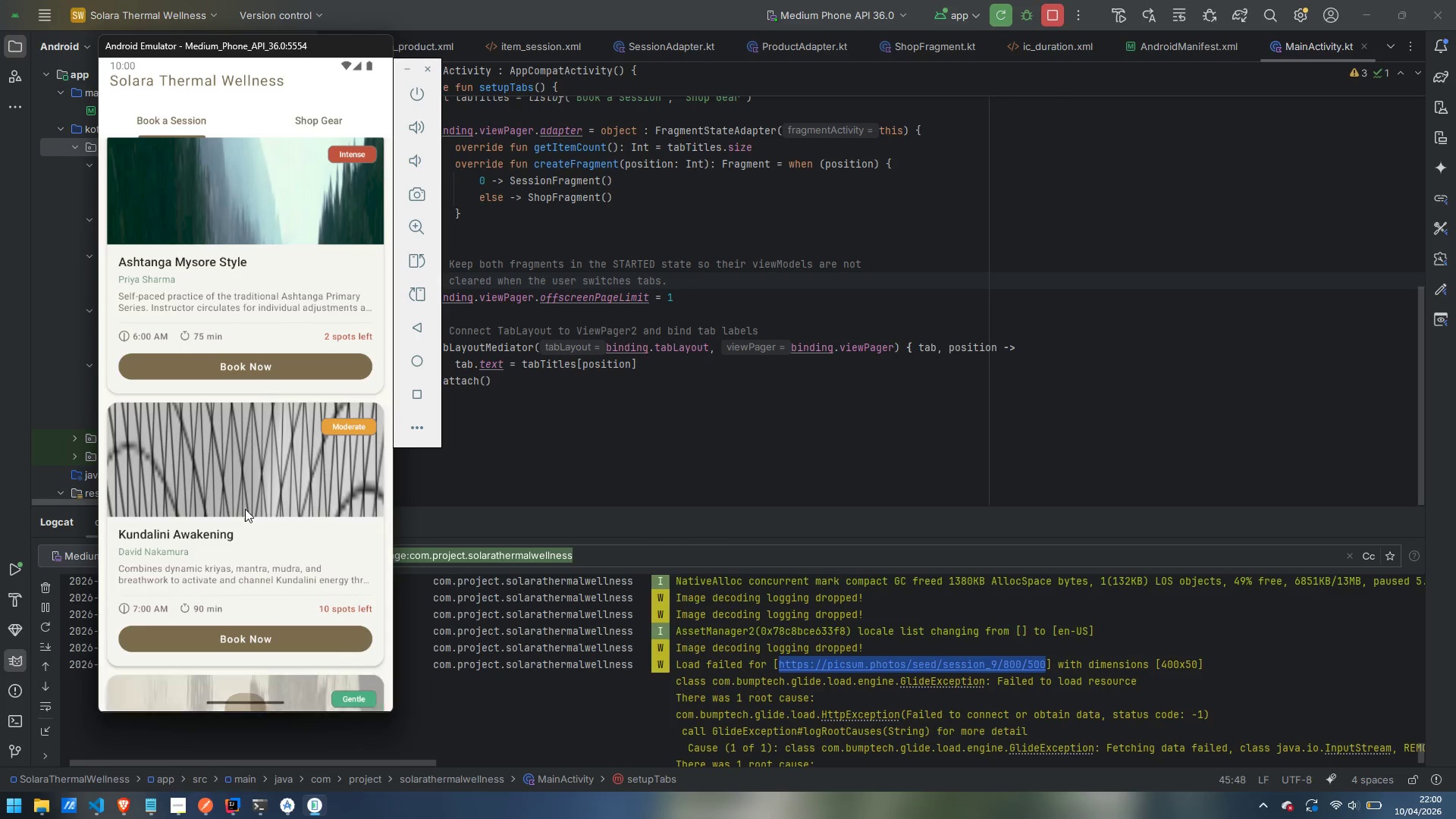 
left_click_drag(start_coordinate=[248, 490], to_coordinate=[249, 239])
 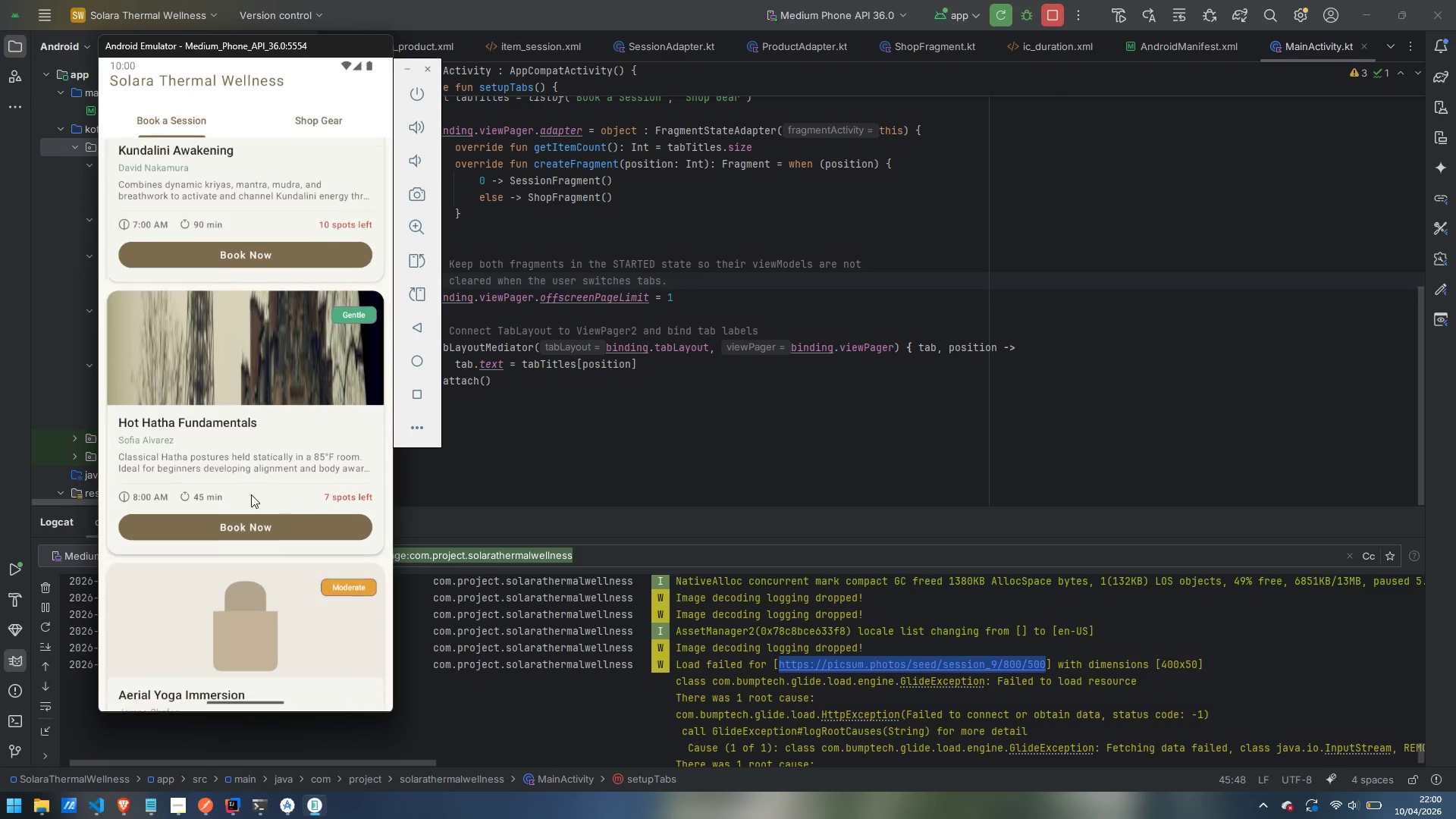 
left_click_drag(start_coordinate=[250, 501], to_coordinate=[237, 278])
 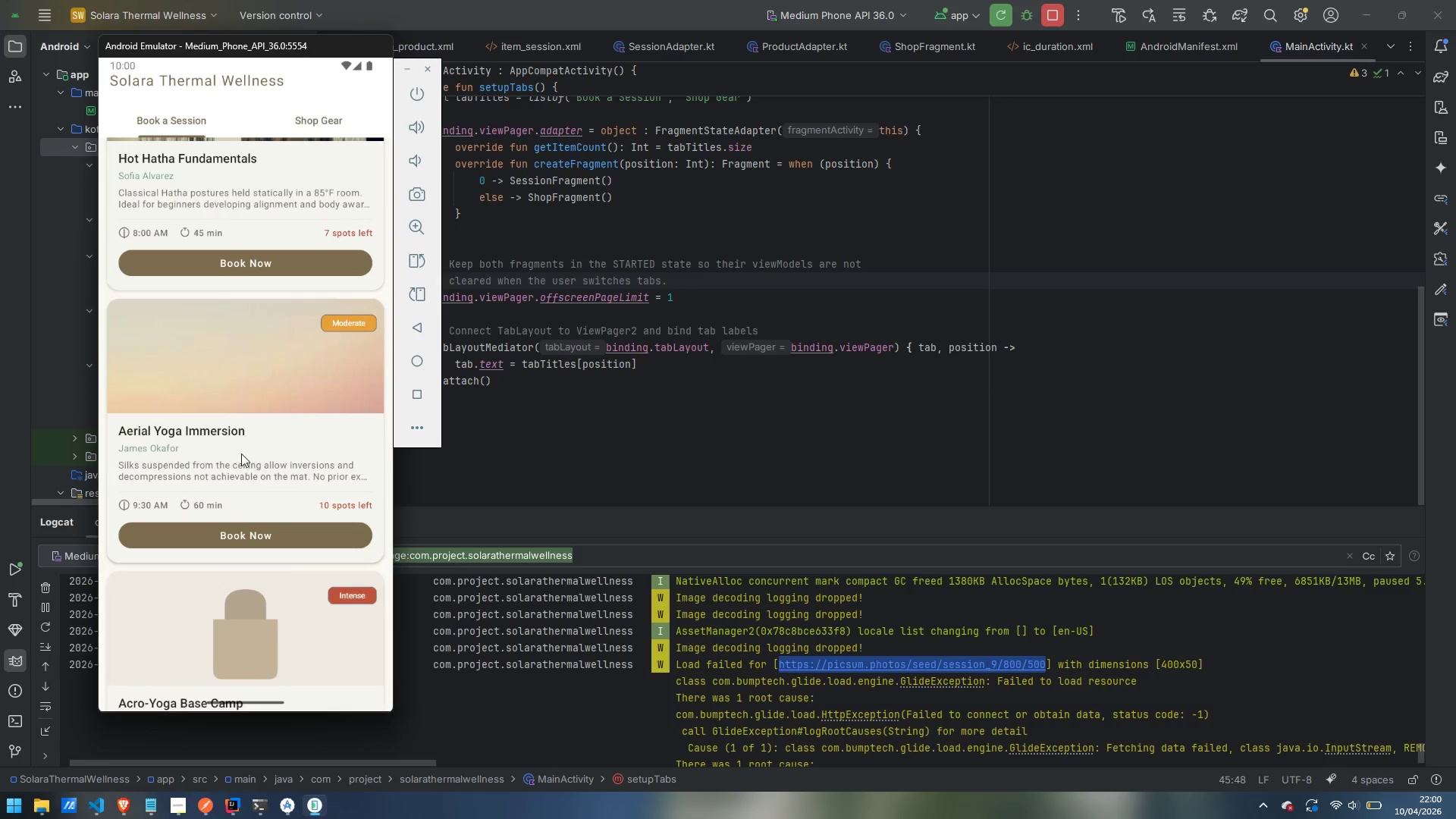 
left_click_drag(start_coordinate=[248, 497], to_coordinate=[234, 261])
 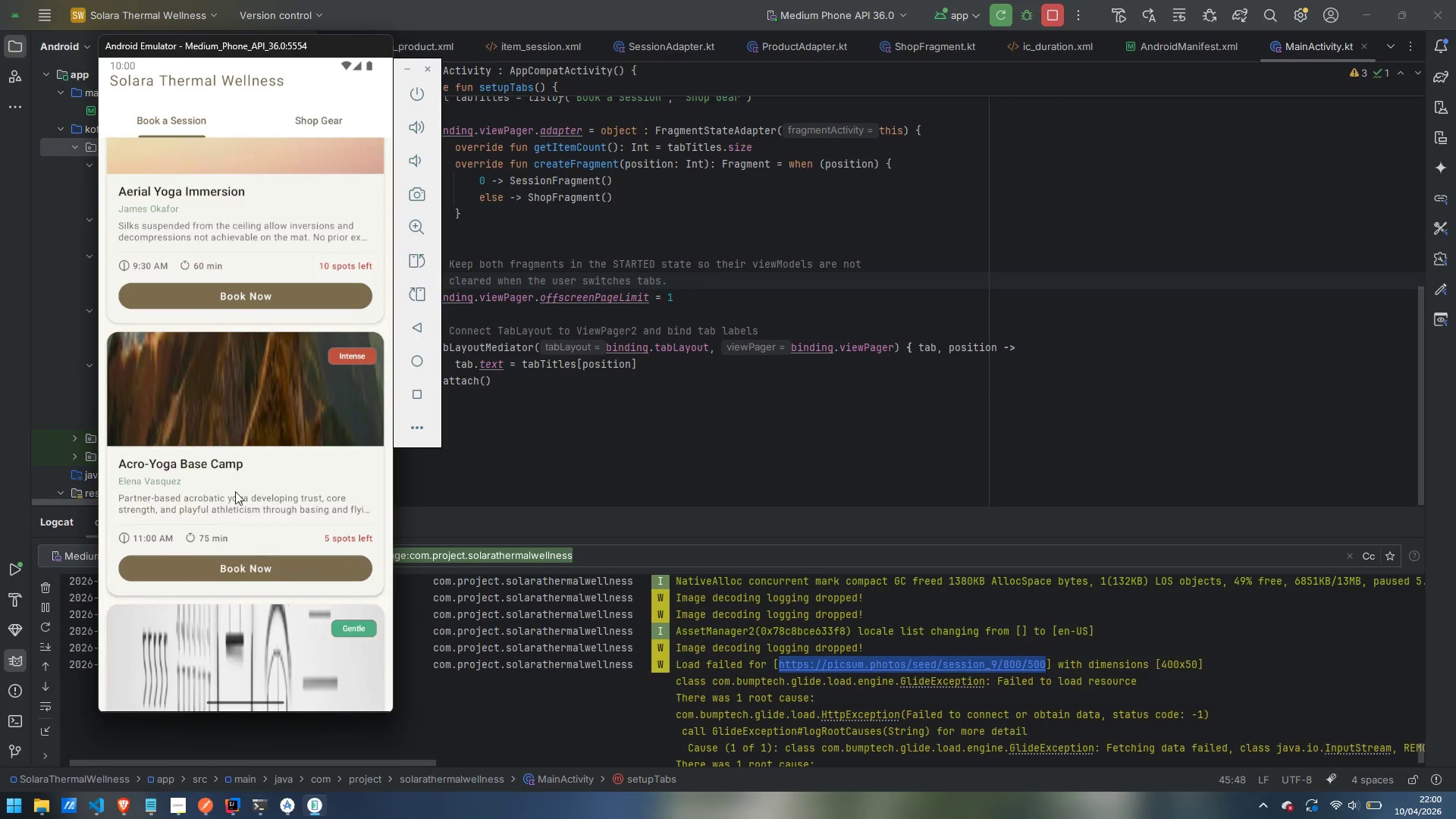 
left_click_drag(start_coordinate=[237, 498], to_coordinate=[241, 254])
 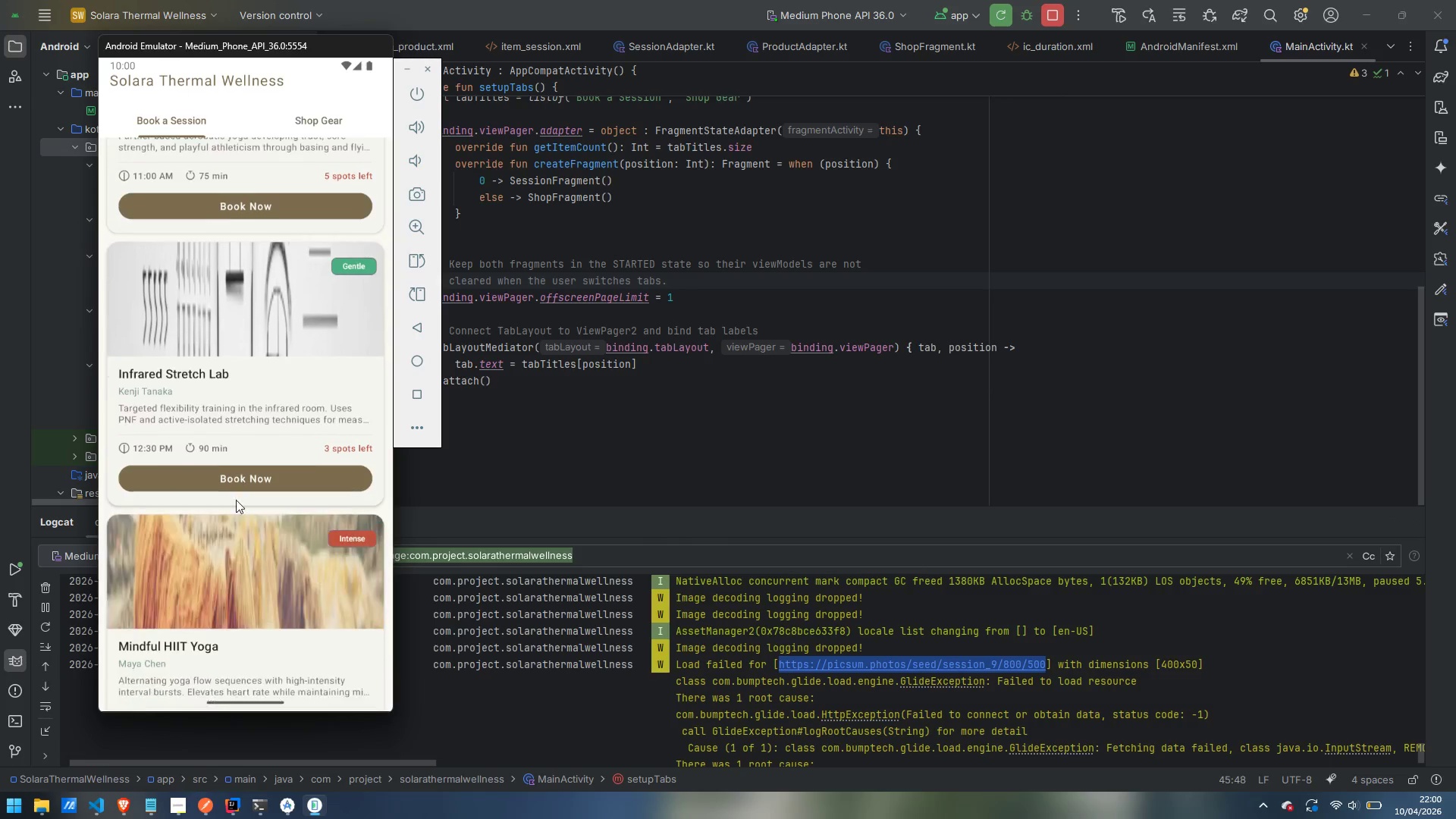 
left_click_drag(start_coordinate=[236, 500], to_coordinate=[237, 251])
 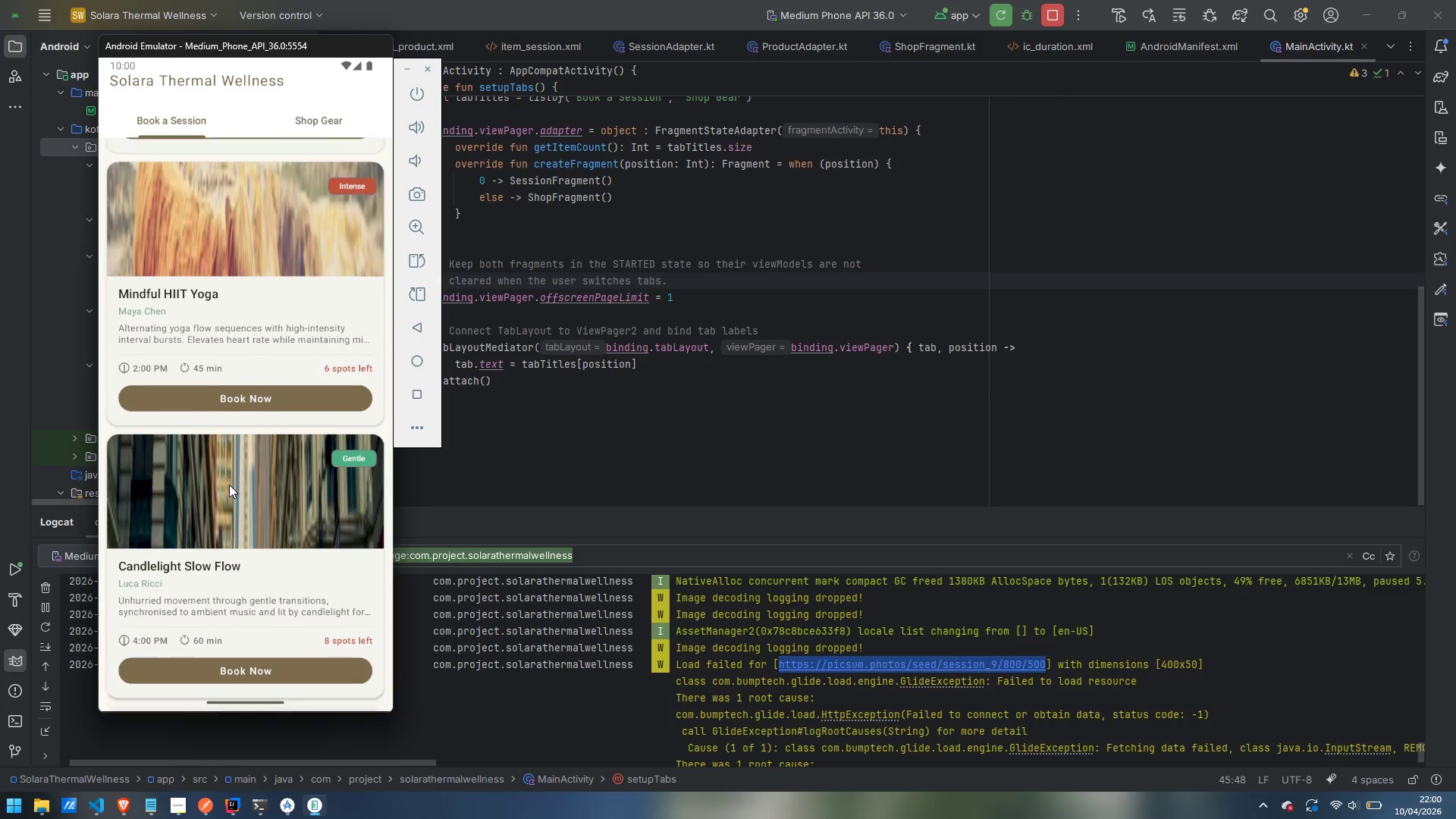 
left_click_drag(start_coordinate=[229, 485], to_coordinate=[240, 249])
 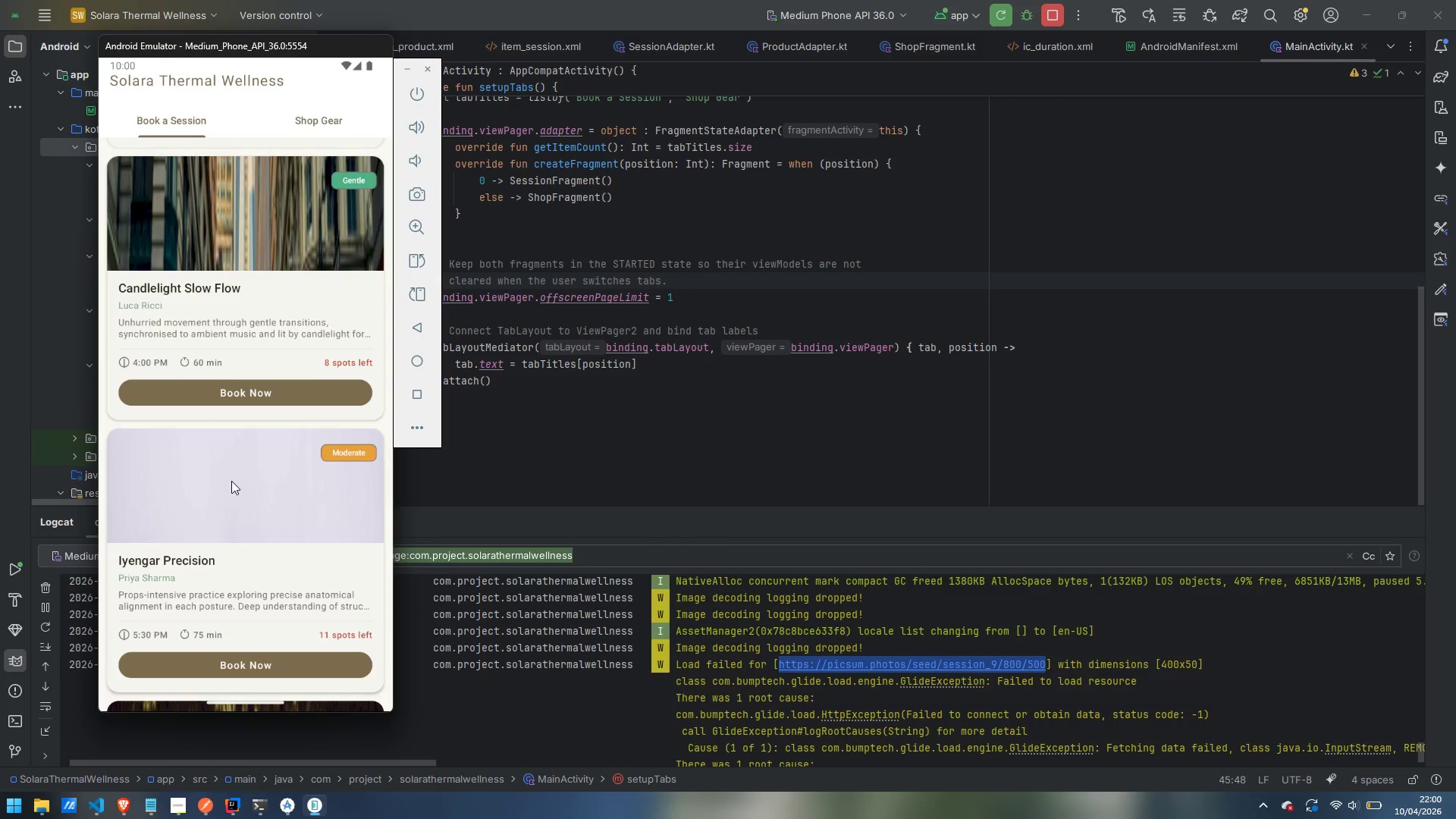 
left_click_drag(start_coordinate=[231, 487], to_coordinate=[232, 253])
 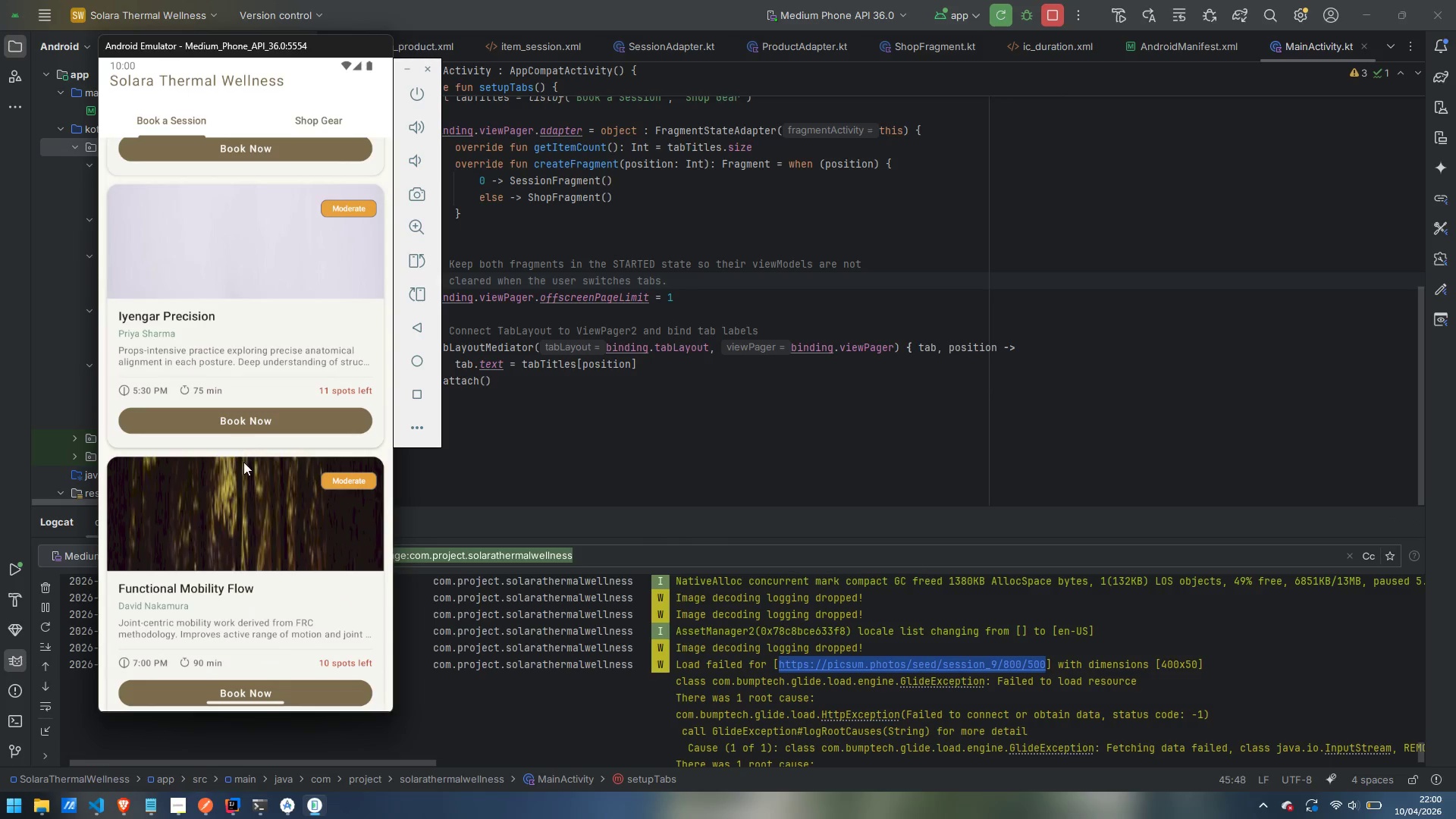 
left_click_drag(start_coordinate=[244, 466], to_coordinate=[243, 243])
 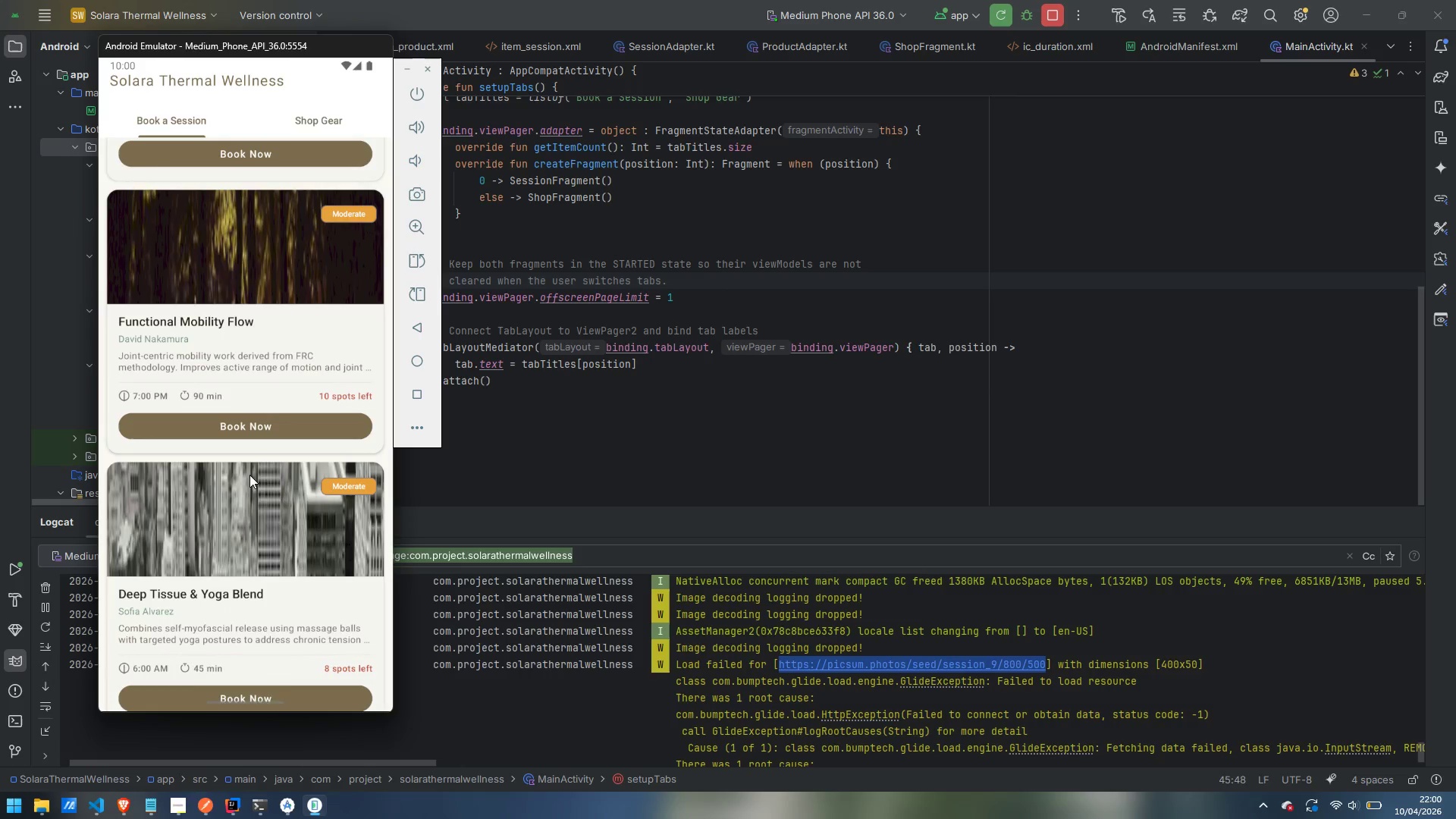 
left_click_drag(start_coordinate=[250, 480], to_coordinate=[249, 237])
 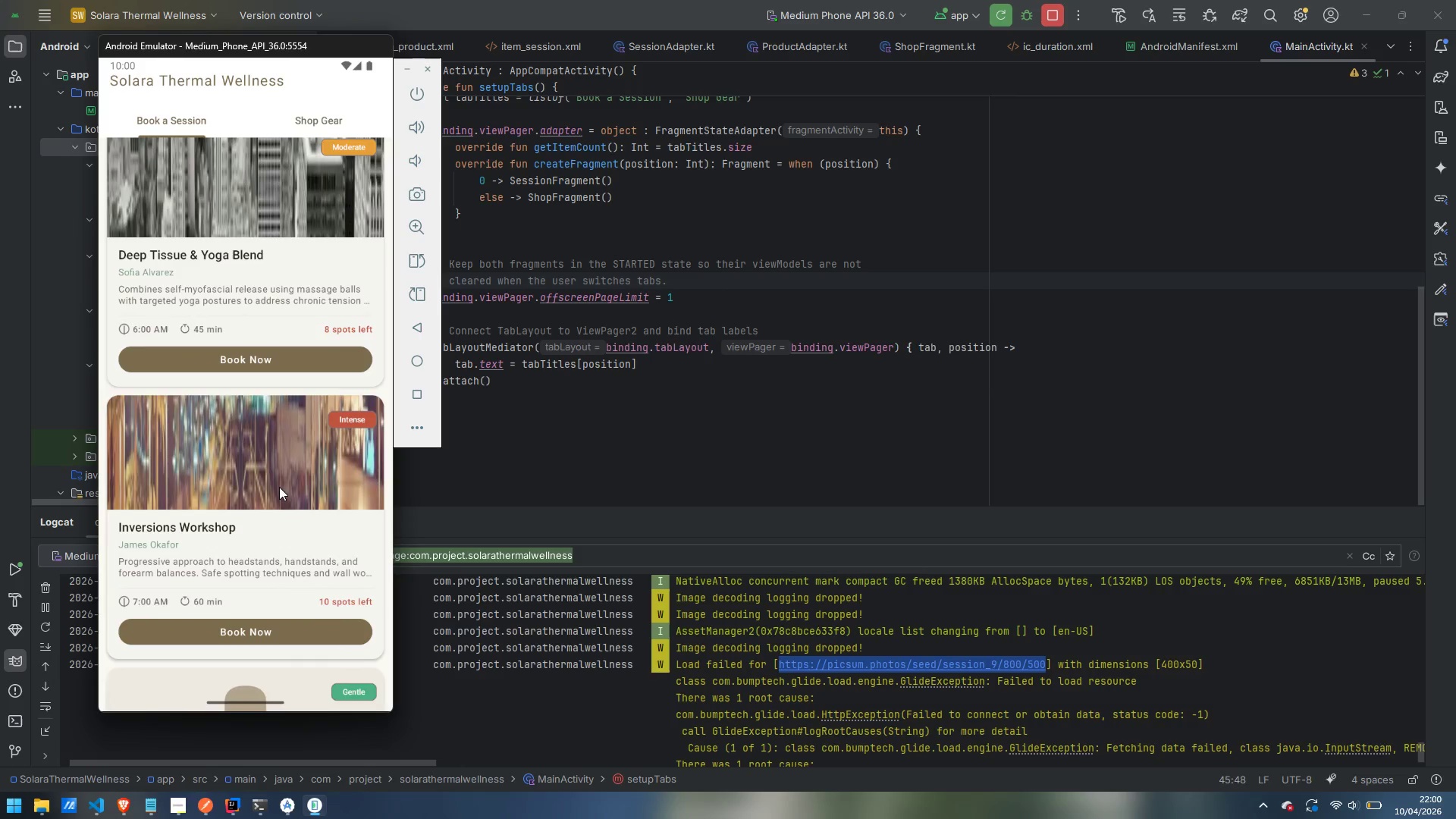 
left_click_drag(start_coordinate=[279, 488], to_coordinate=[276, 245])
 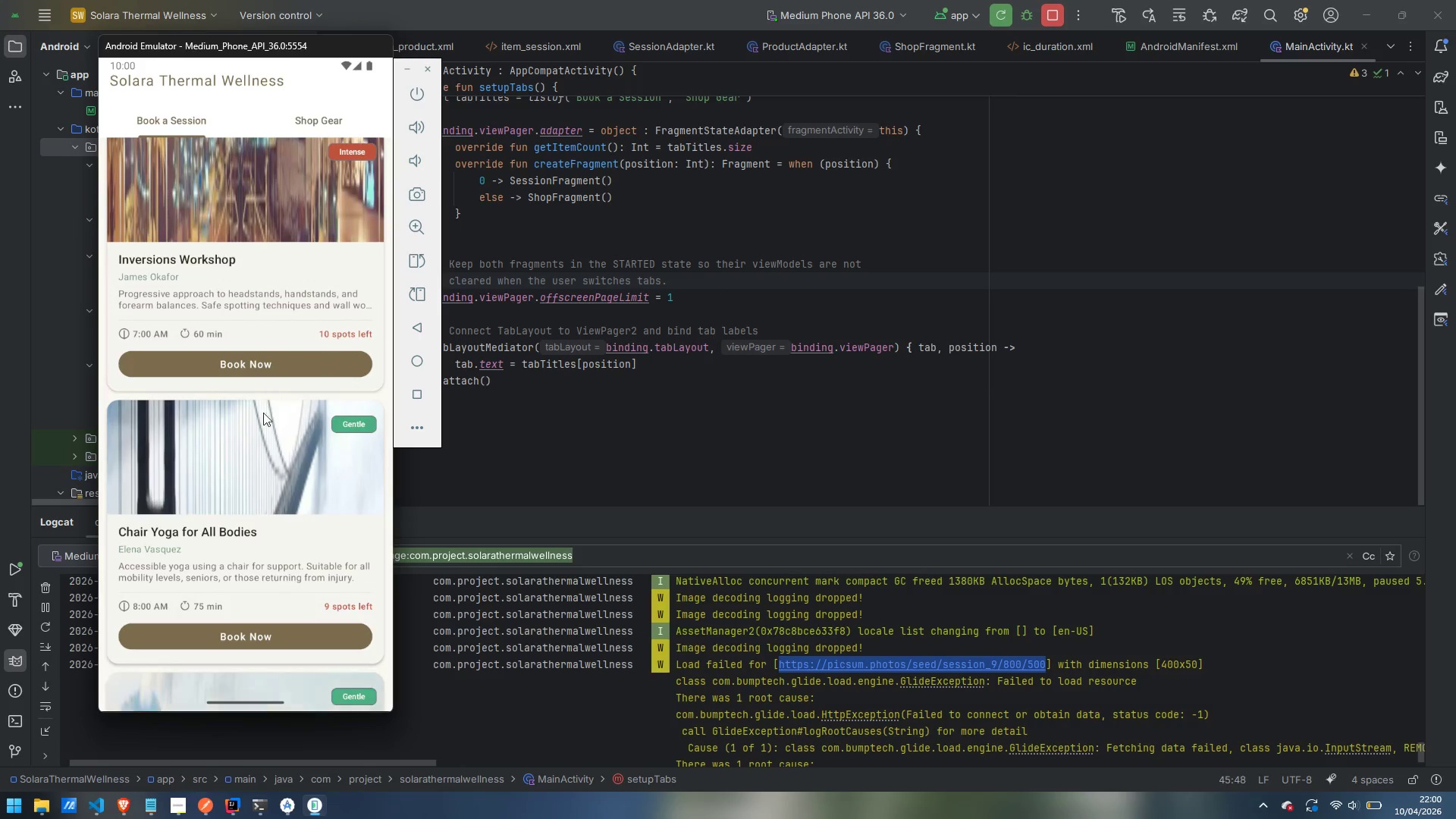 
left_click_drag(start_coordinate=[263, 444], to_coordinate=[263, 191])
 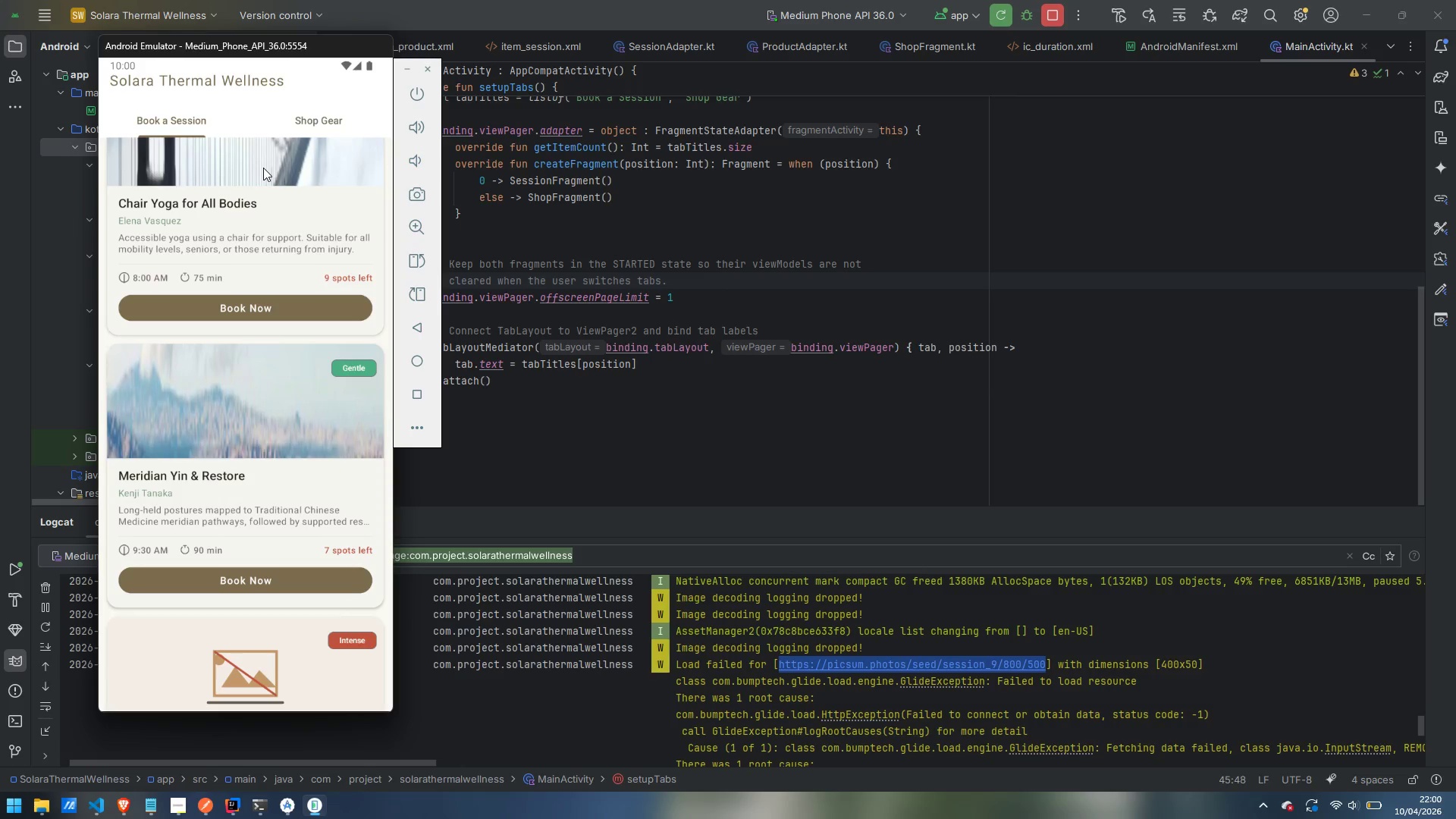 
wait(8.84)
 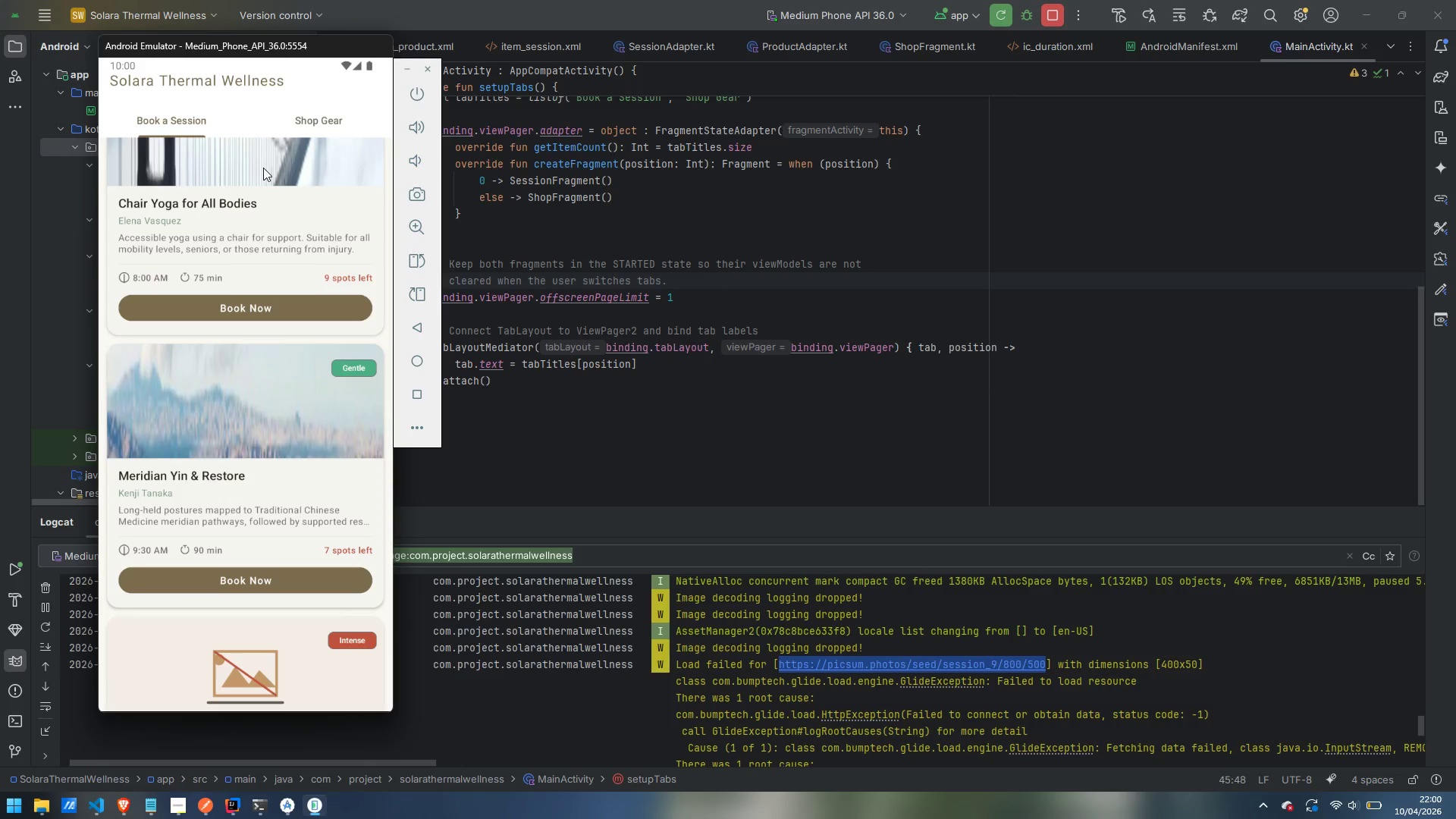 
left_click_drag(start_coordinate=[249, 485], to_coordinate=[234, 243])
 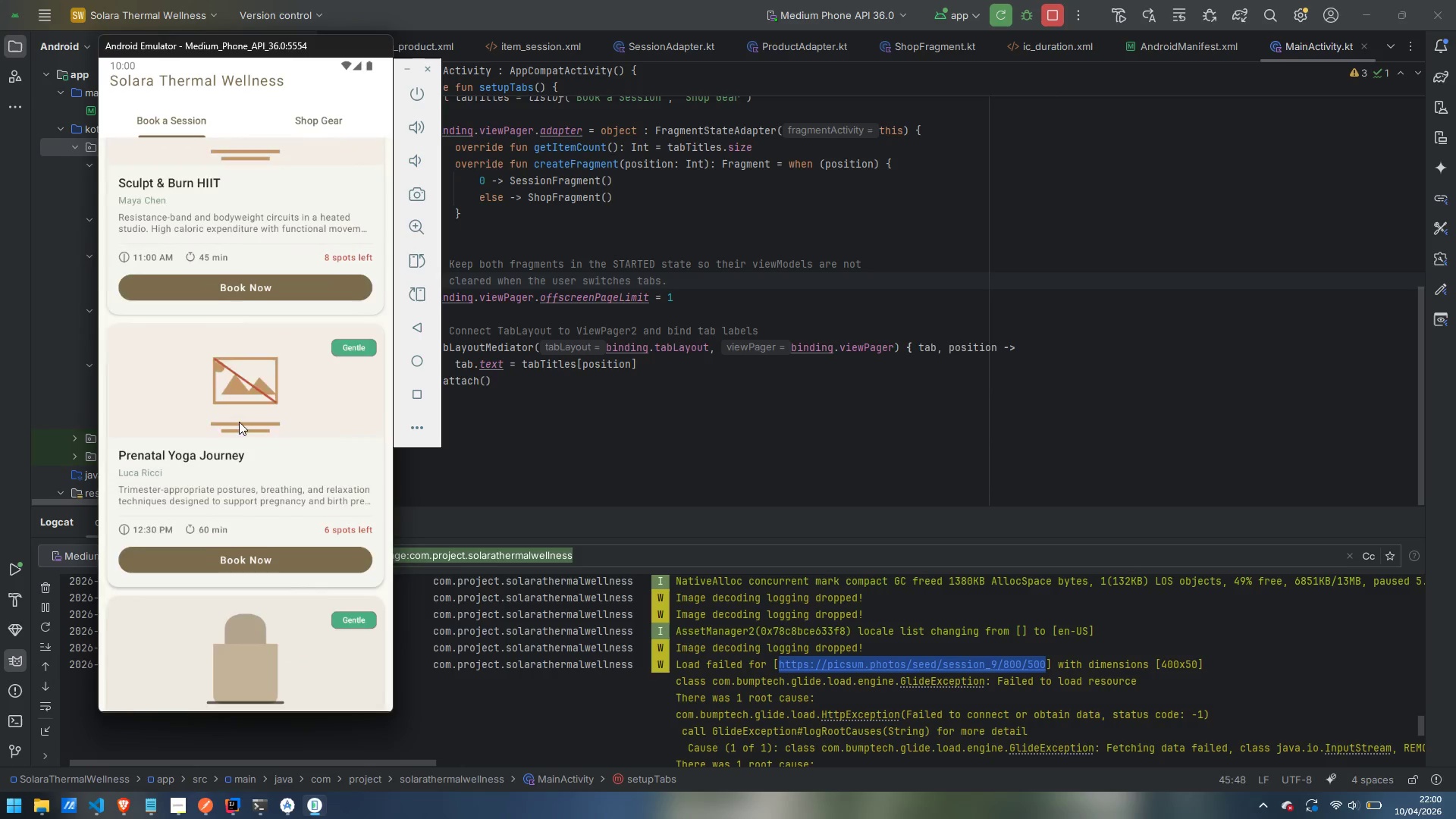 
left_click_drag(start_coordinate=[239, 422], to_coordinate=[231, 234])
 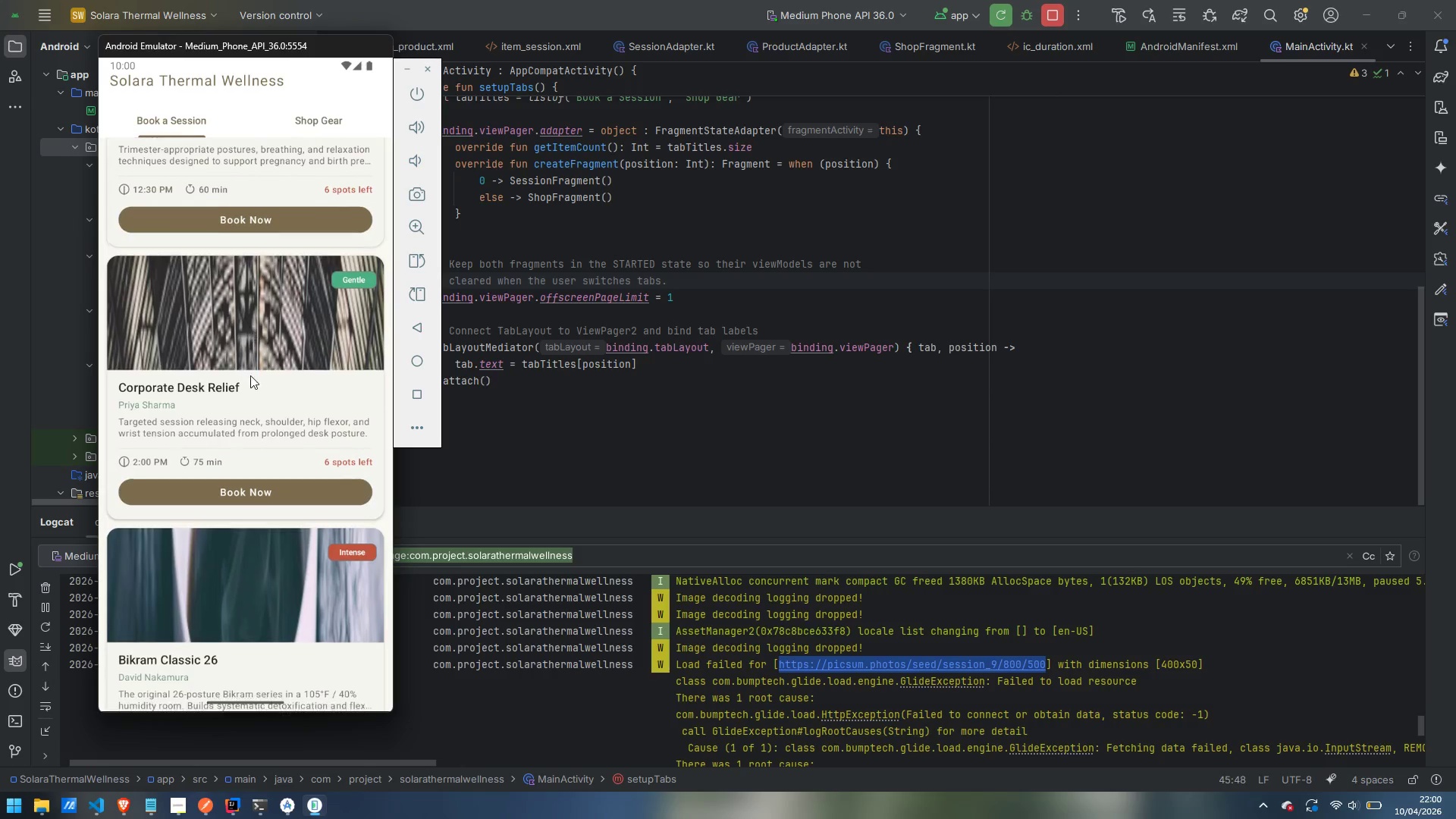 
left_click_drag(start_coordinate=[251, 387], to_coordinate=[236, 188])
 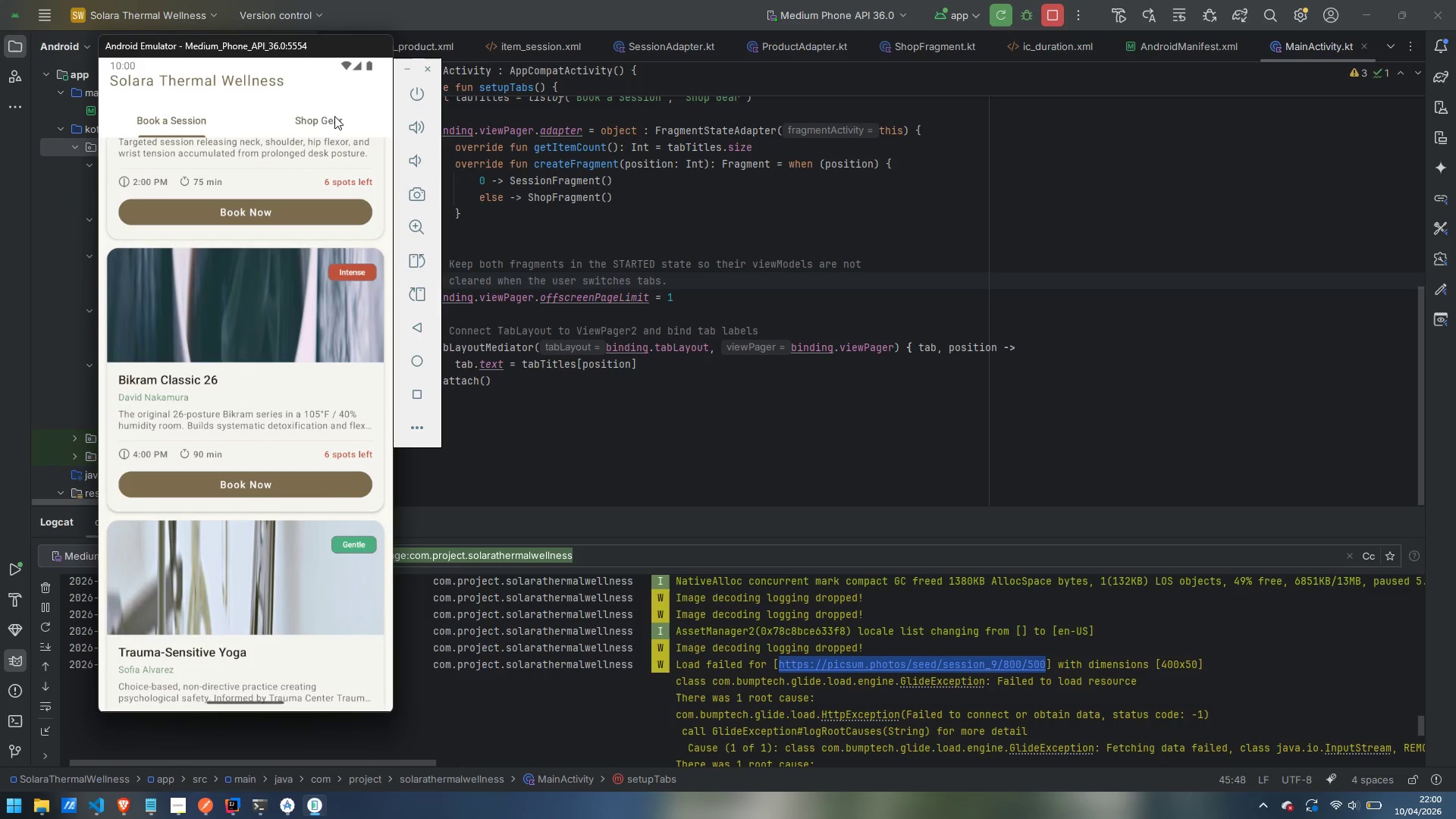 
left_click([334, 116])
 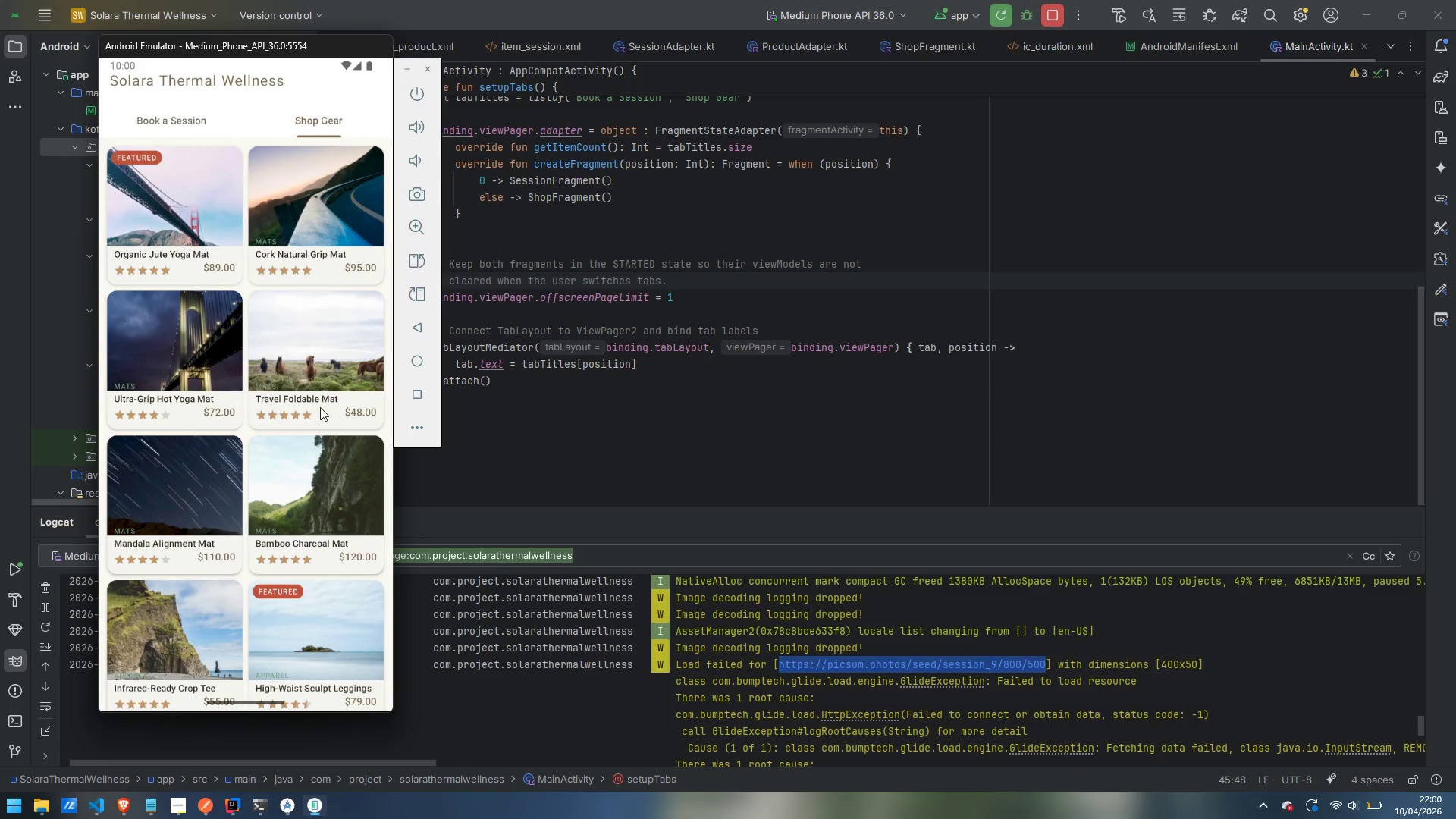 
left_click_drag(start_coordinate=[299, 519], to_coordinate=[259, 319])
 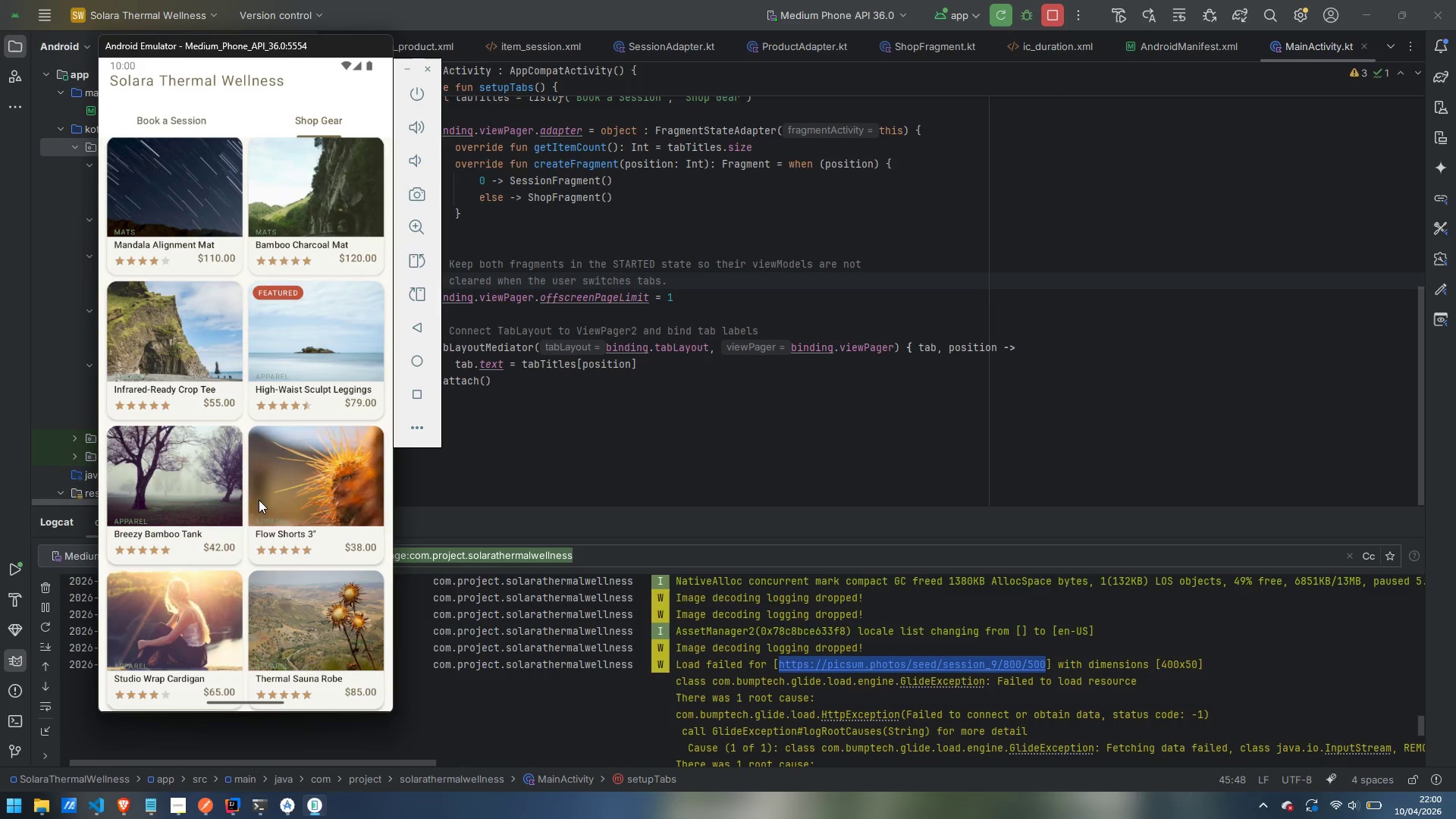 
left_click_drag(start_coordinate=[261, 535], to_coordinate=[236, 278])
 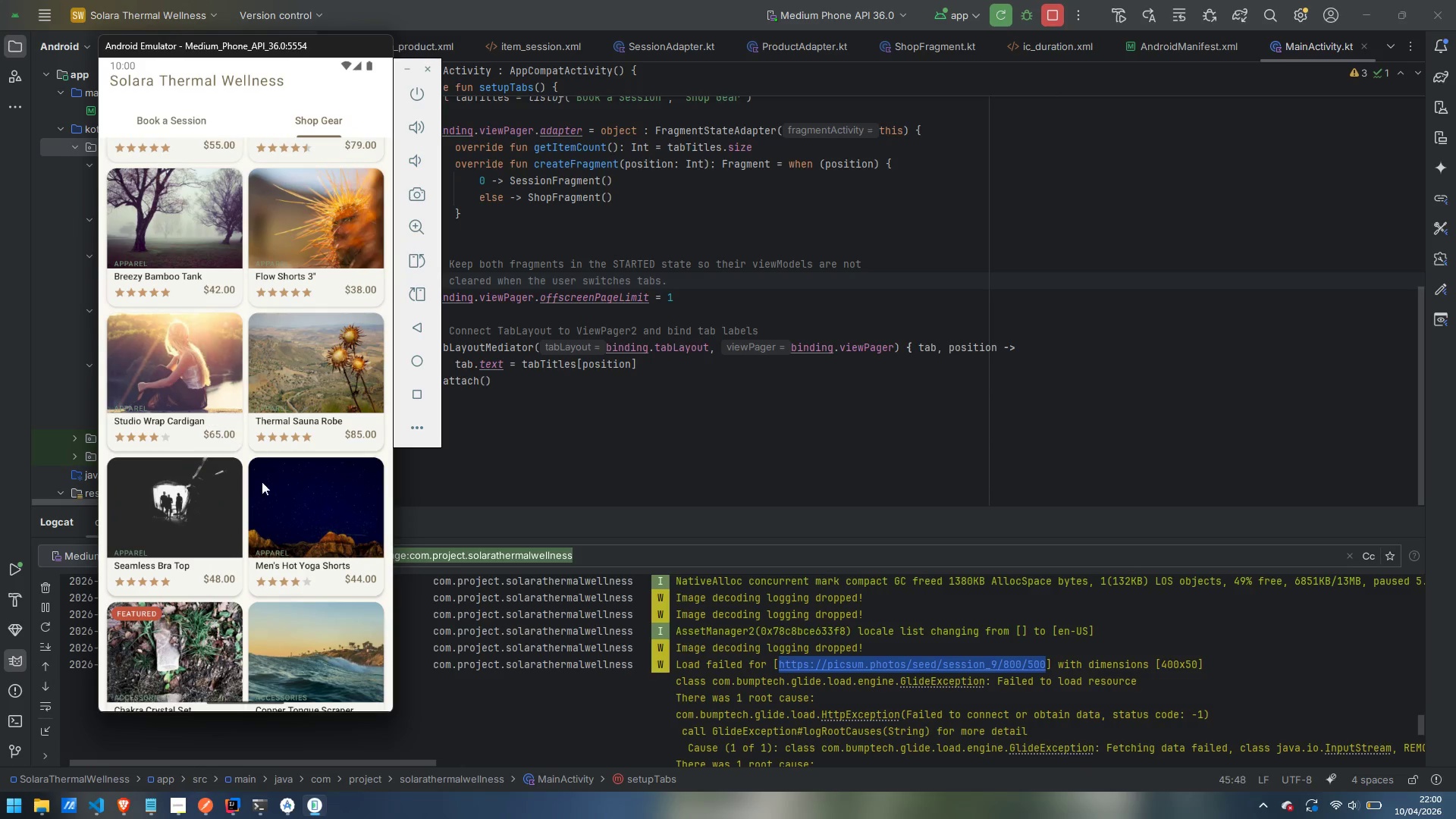 
left_click_drag(start_coordinate=[271, 532], to_coordinate=[246, 249])
 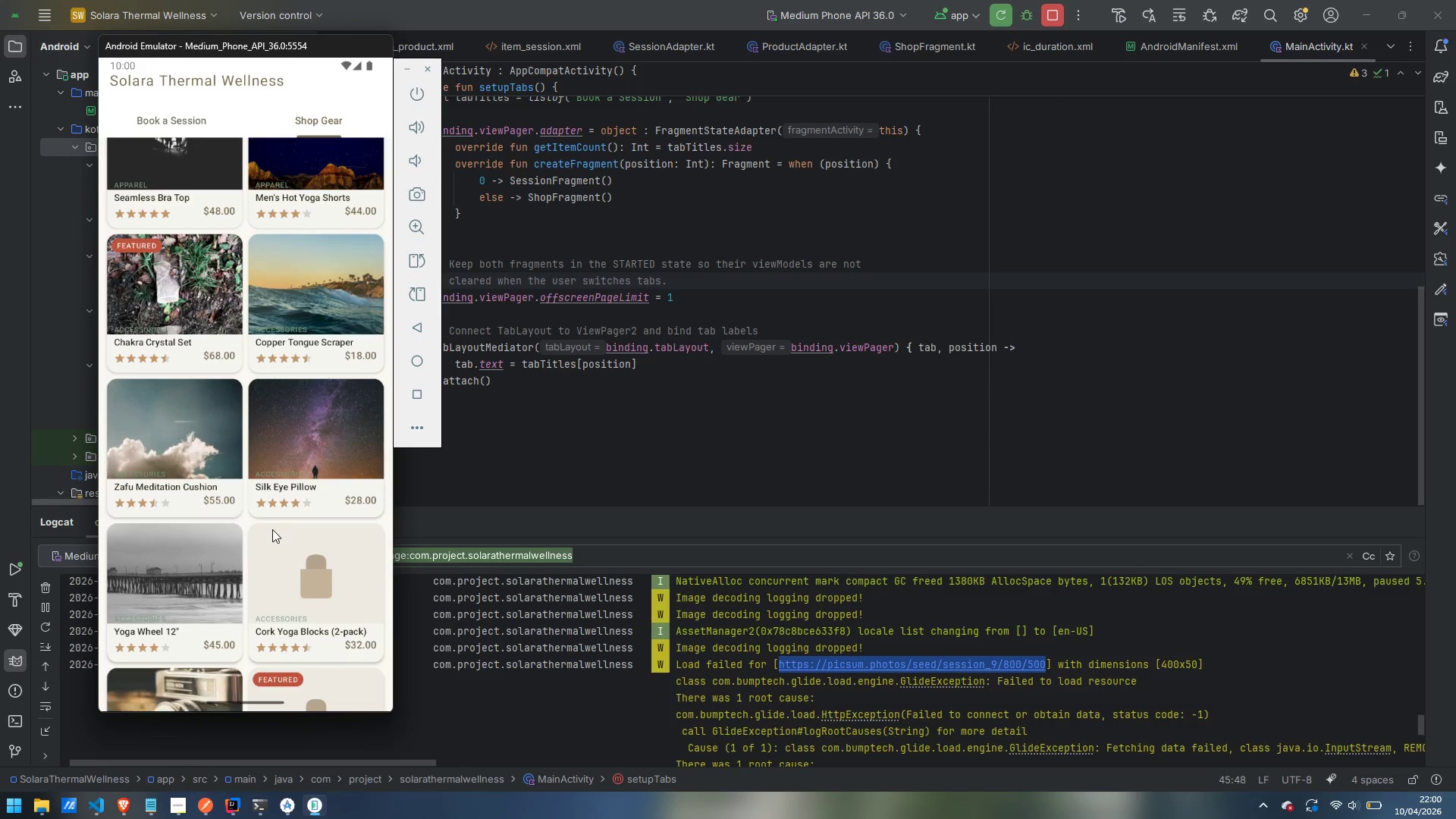 
left_click_drag(start_coordinate=[271, 531], to_coordinate=[258, 257])
 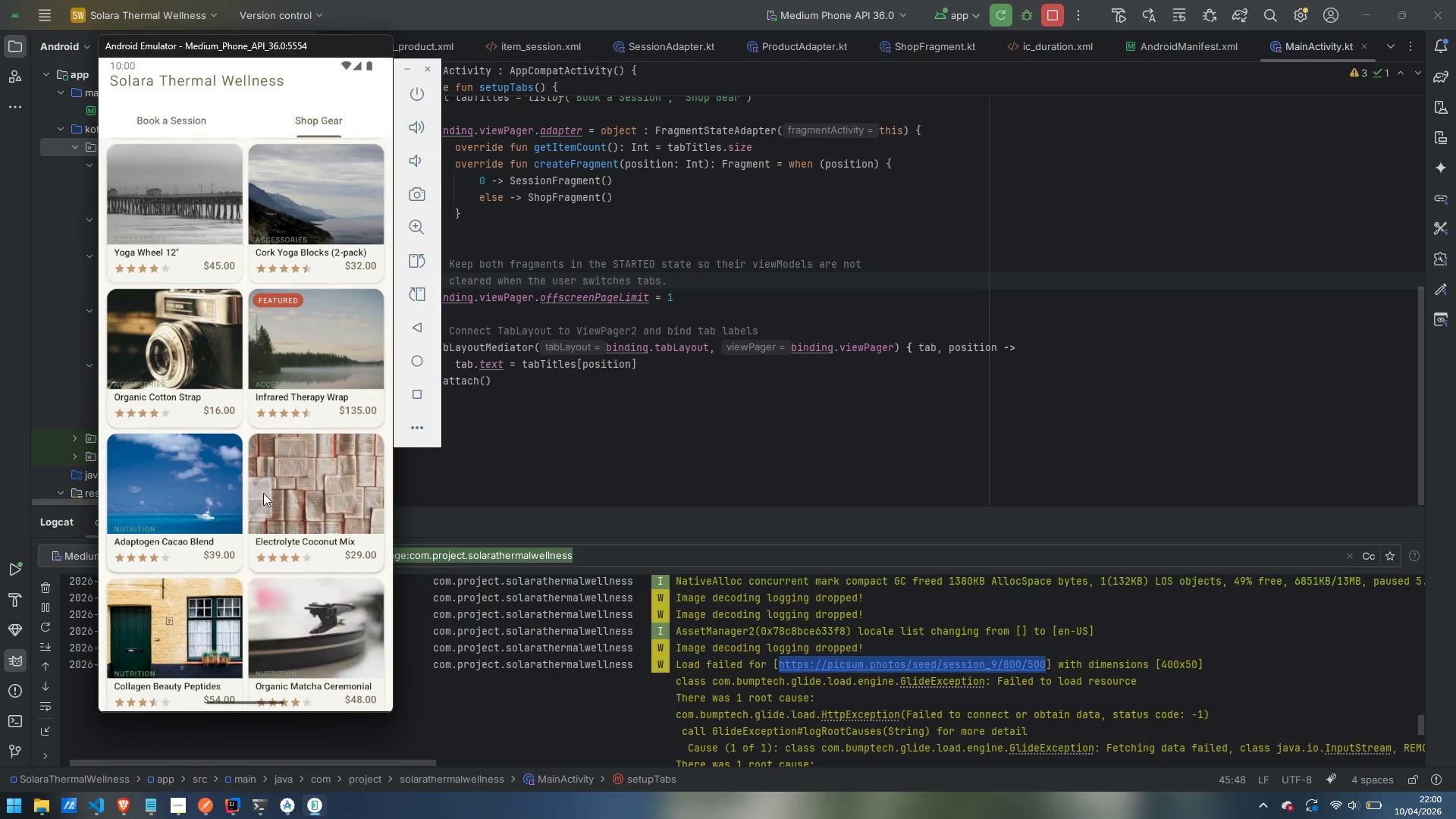 
left_click_drag(start_coordinate=[264, 504], to_coordinate=[266, 236])
 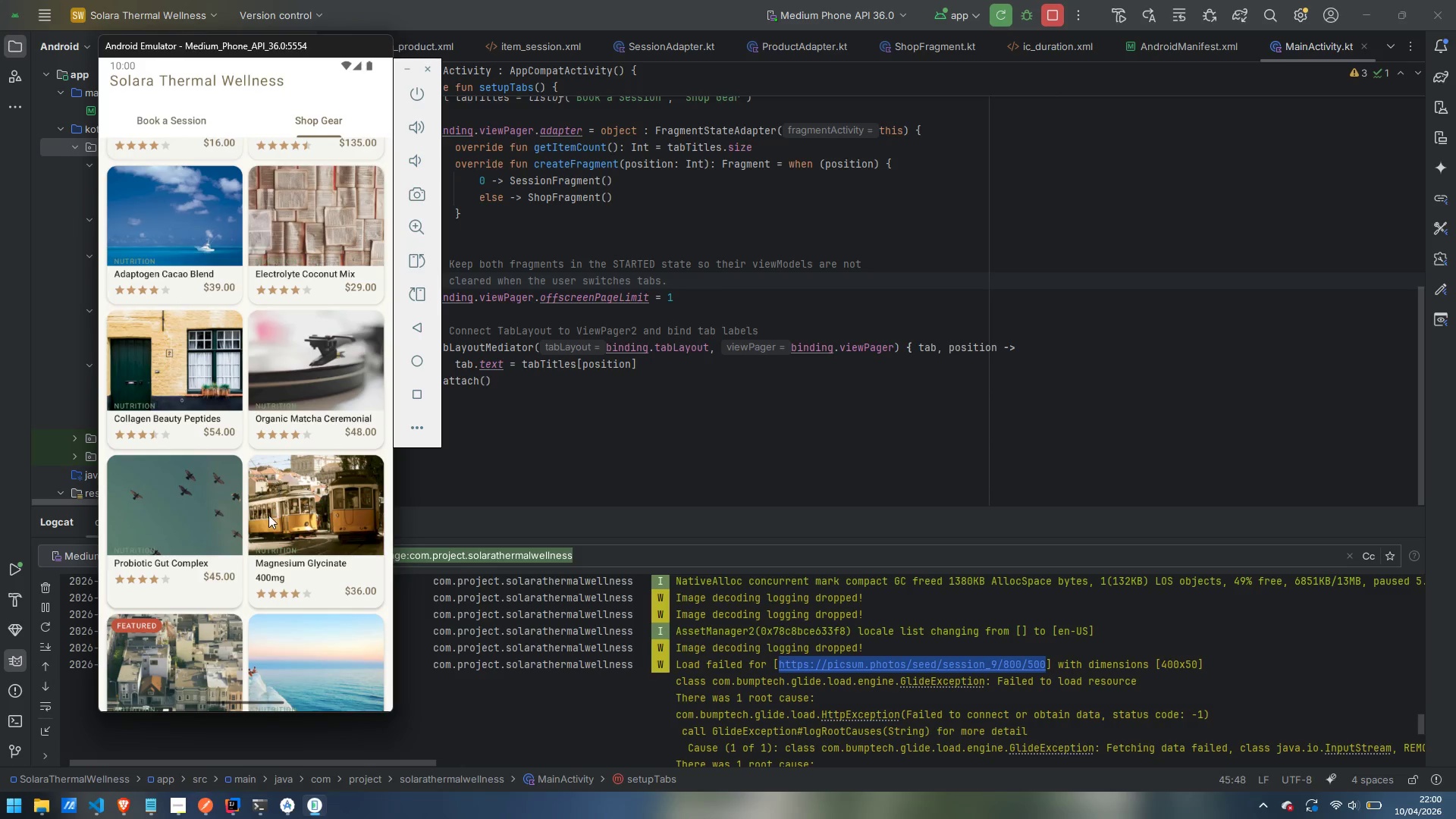 
left_click_drag(start_coordinate=[263, 576], to_coordinate=[238, 344])
 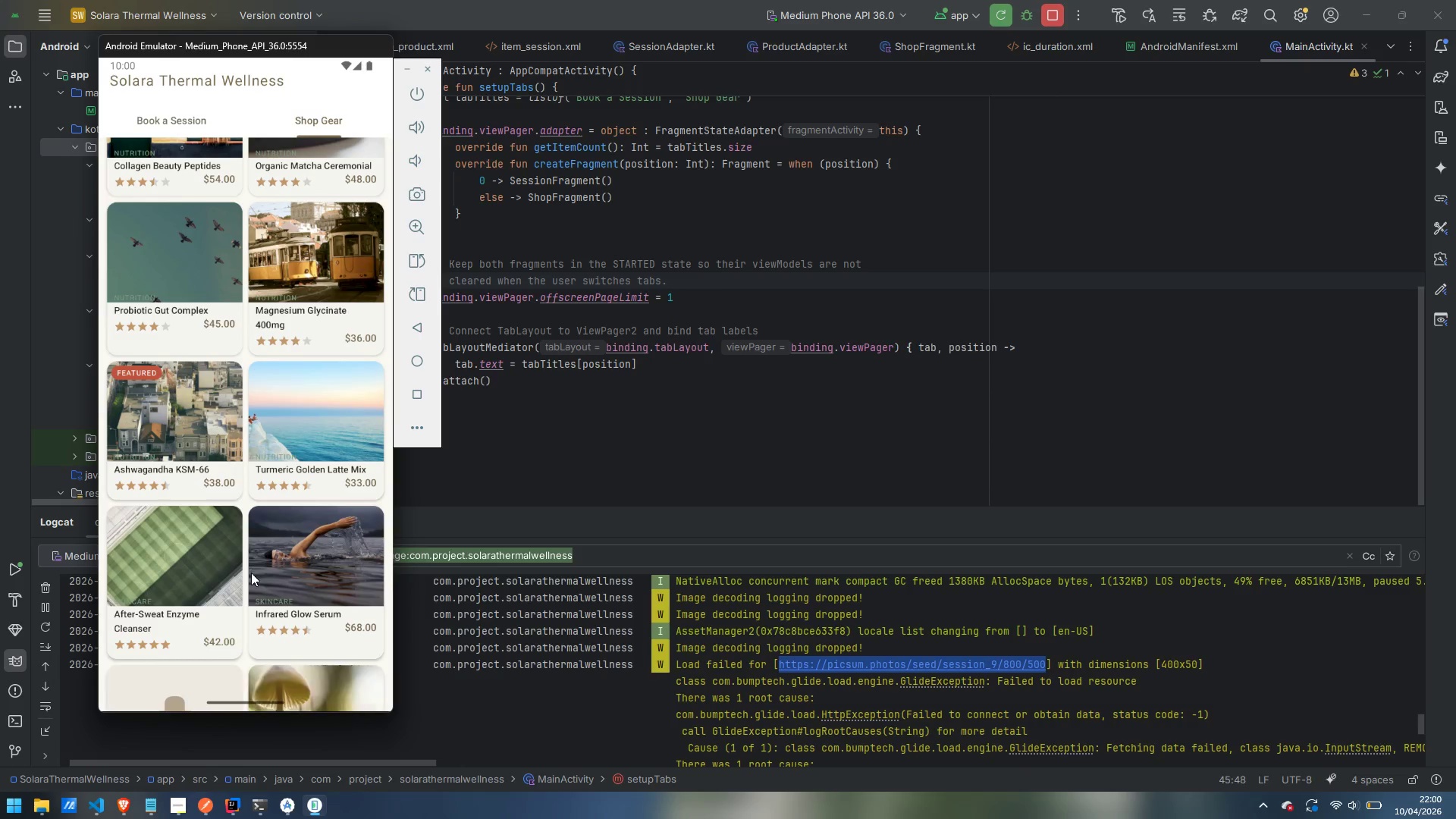 
left_click_drag(start_coordinate=[251, 573], to_coordinate=[240, 322])
 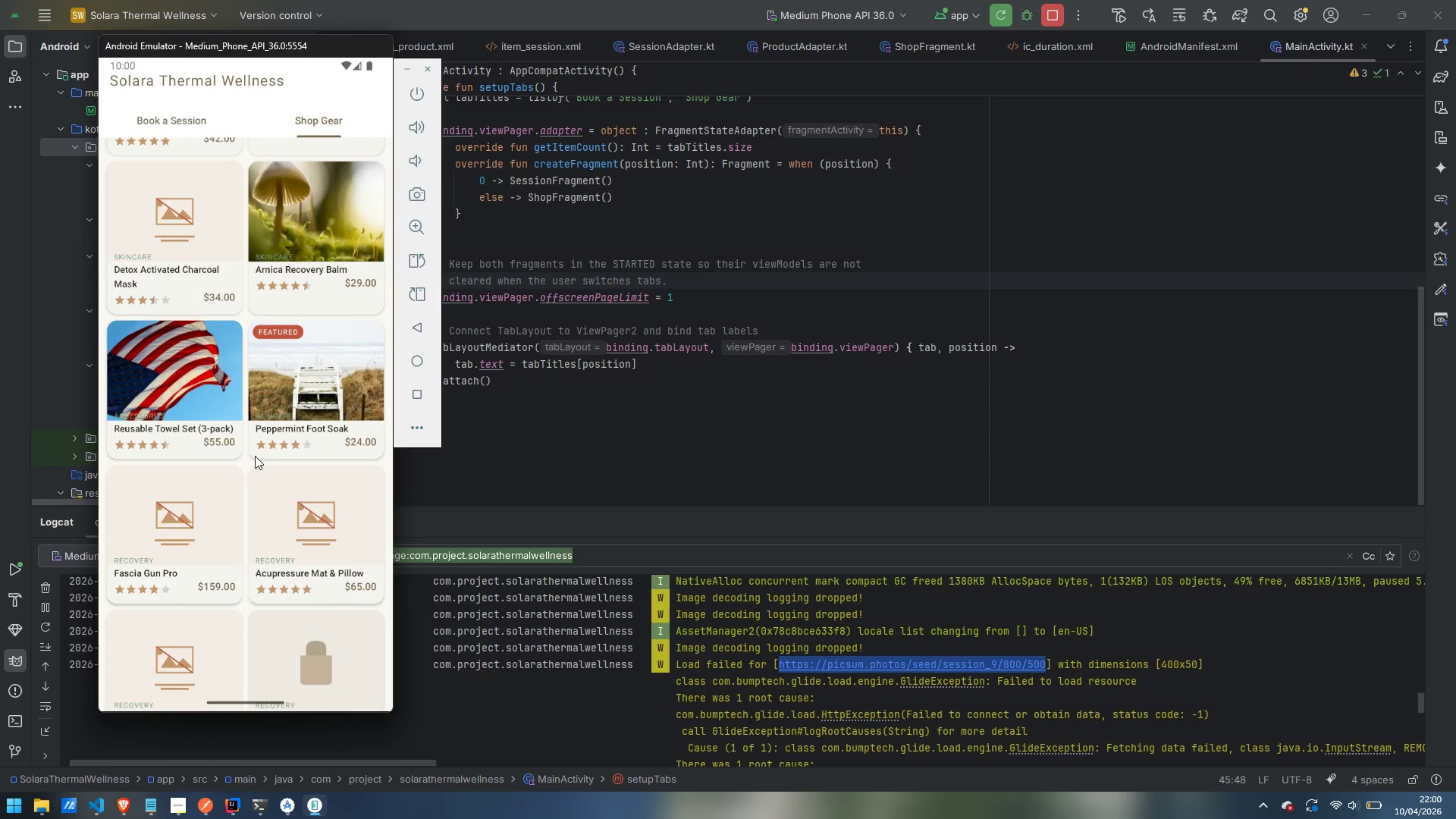 
left_click_drag(start_coordinate=[257, 519], to_coordinate=[238, 352])
 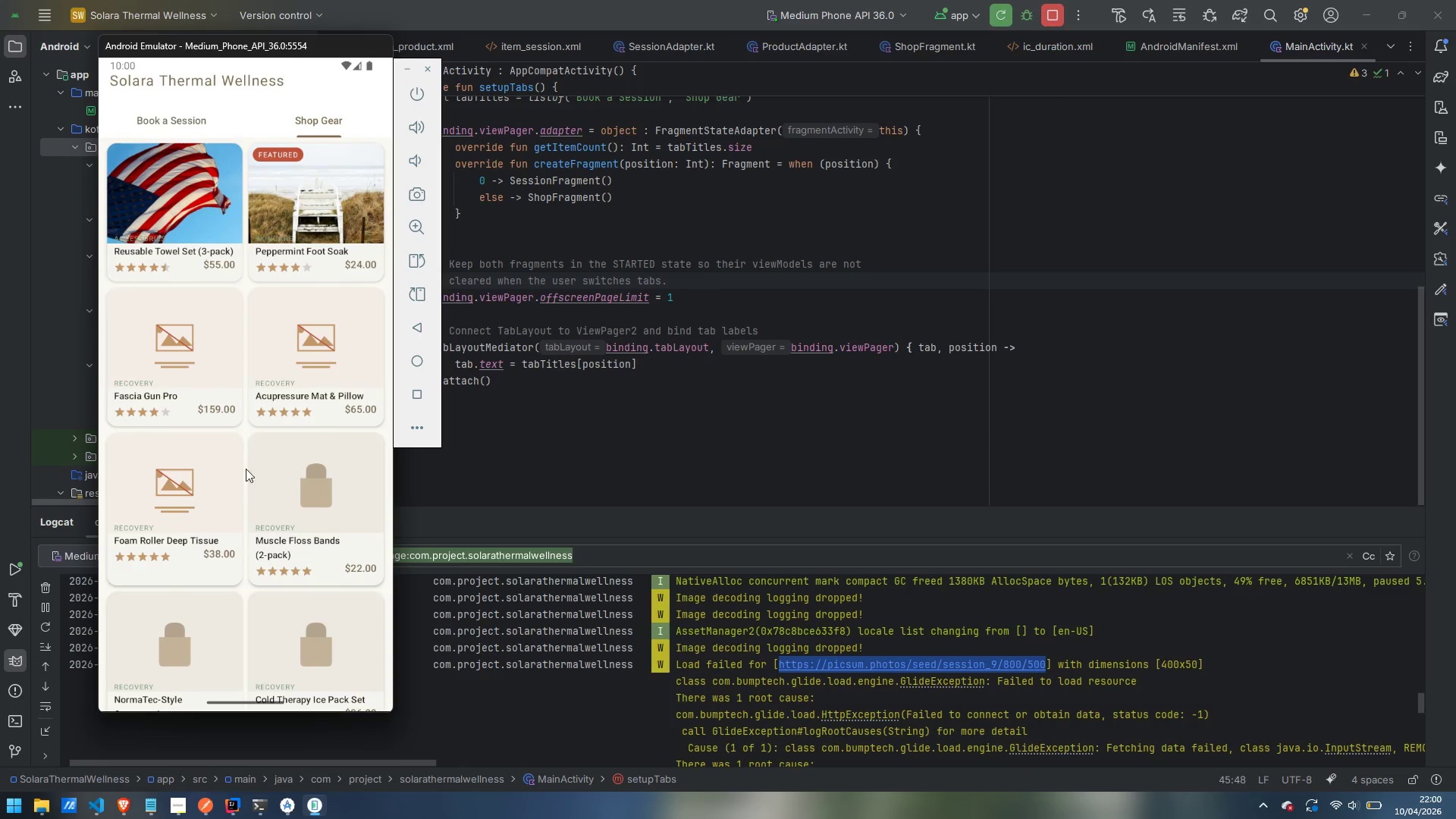 
left_click_drag(start_coordinate=[246, 489], to_coordinate=[232, 348])
 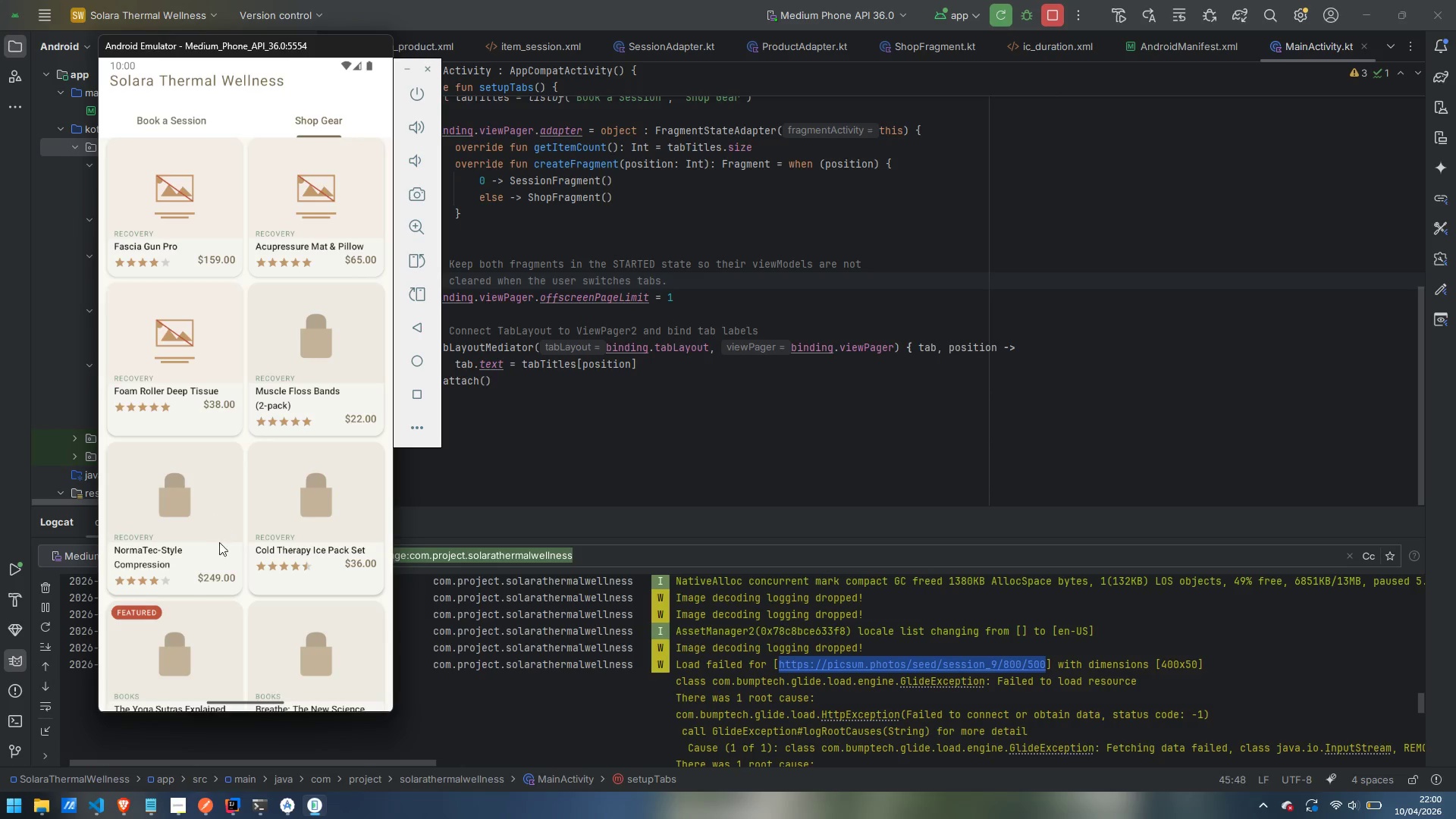 
wait(5.28)
 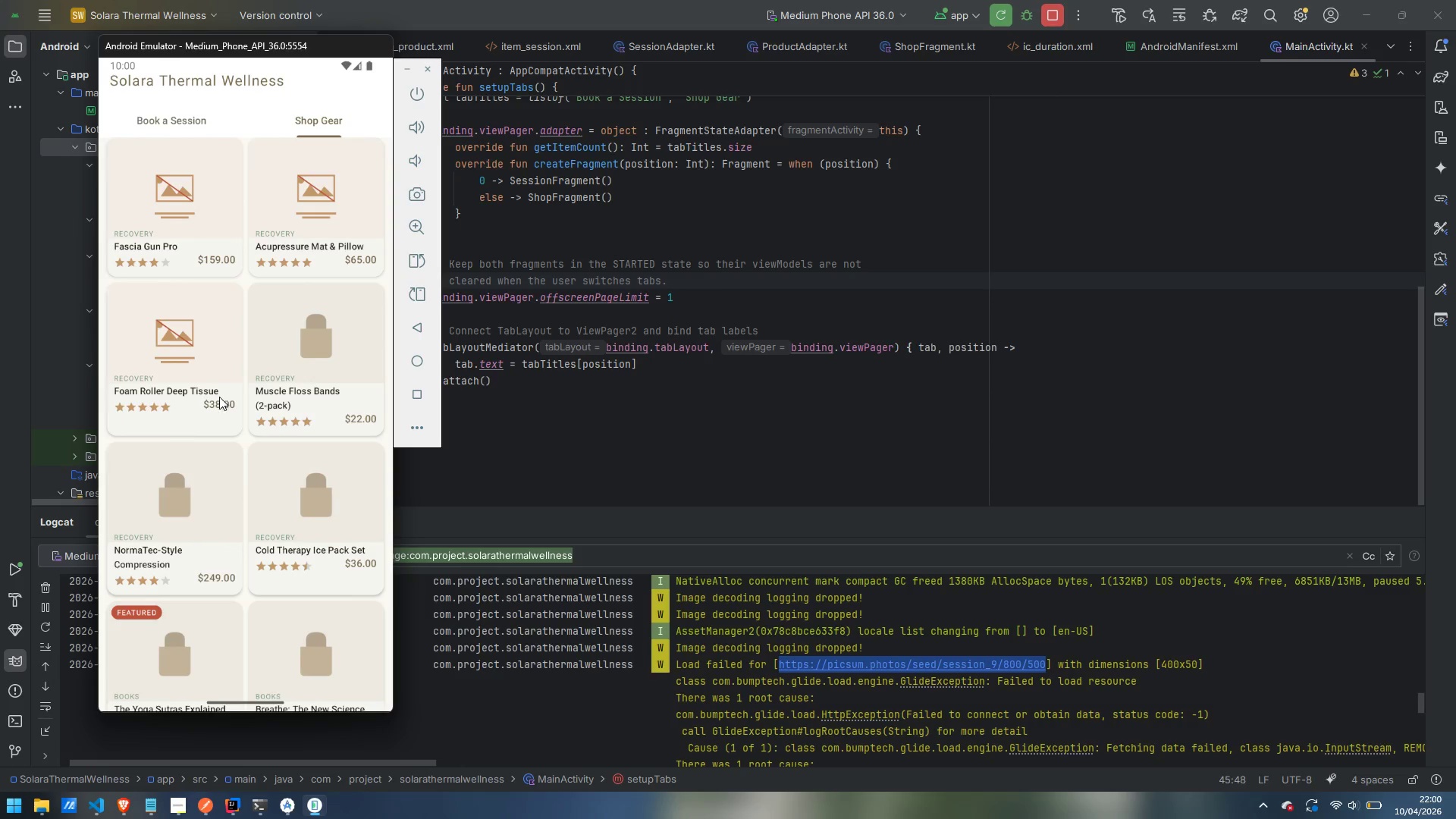 
left_click_drag(start_coordinate=[228, 594], to_coordinate=[228, 425])
 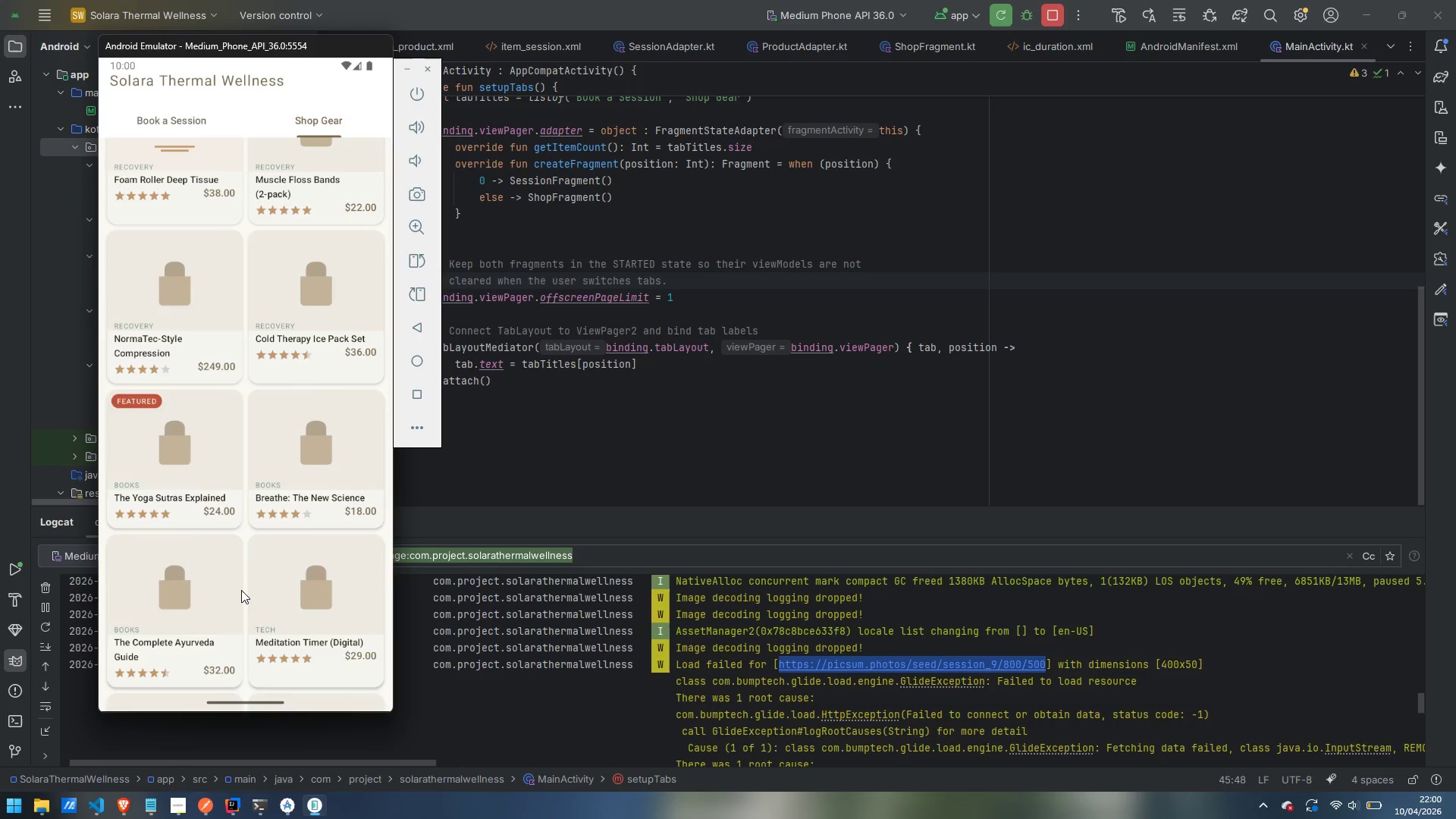 
left_click_drag(start_coordinate=[241, 590], to_coordinate=[237, 450])
 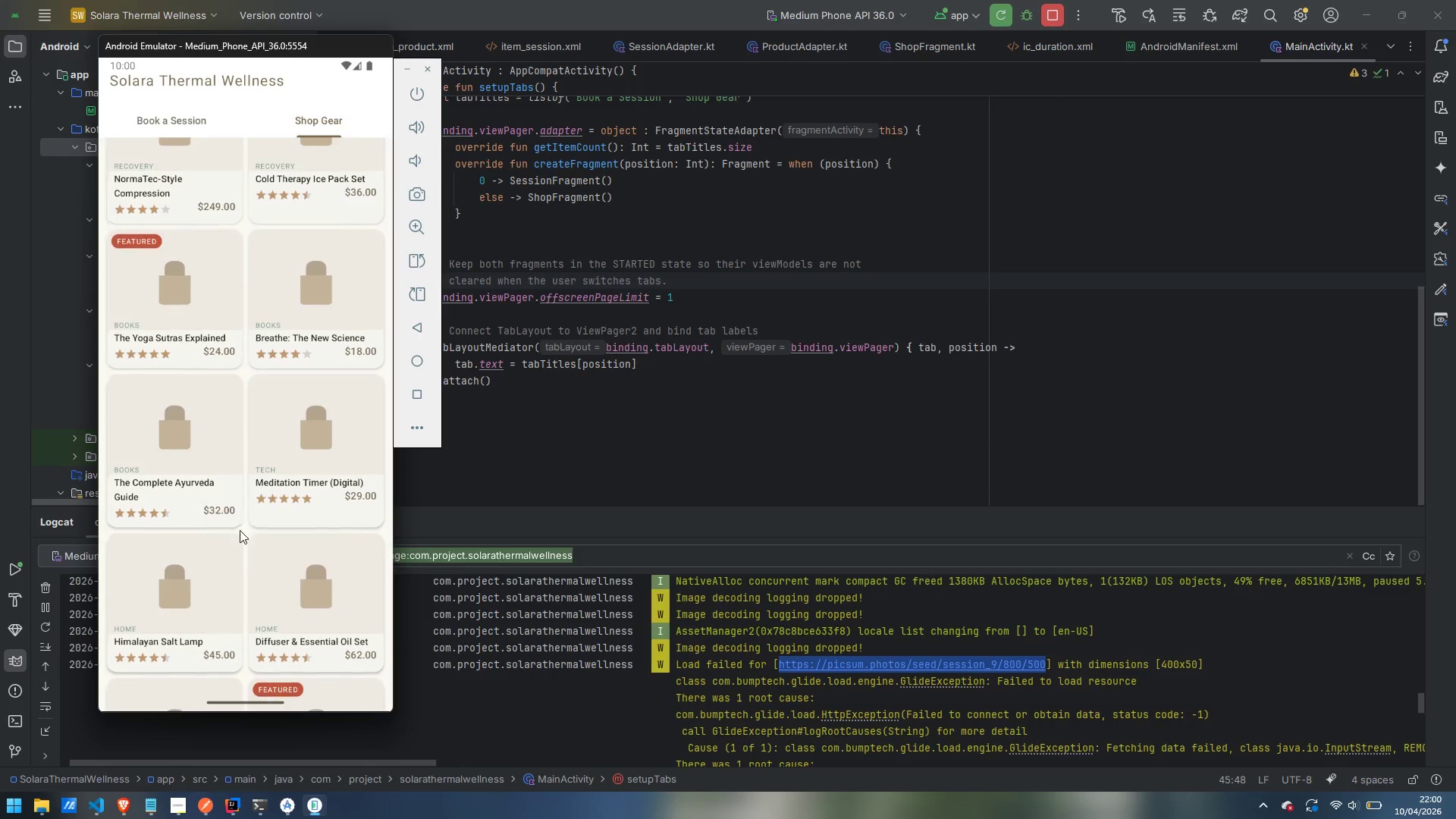 
left_click_drag(start_coordinate=[240, 538], to_coordinate=[240, 423])
 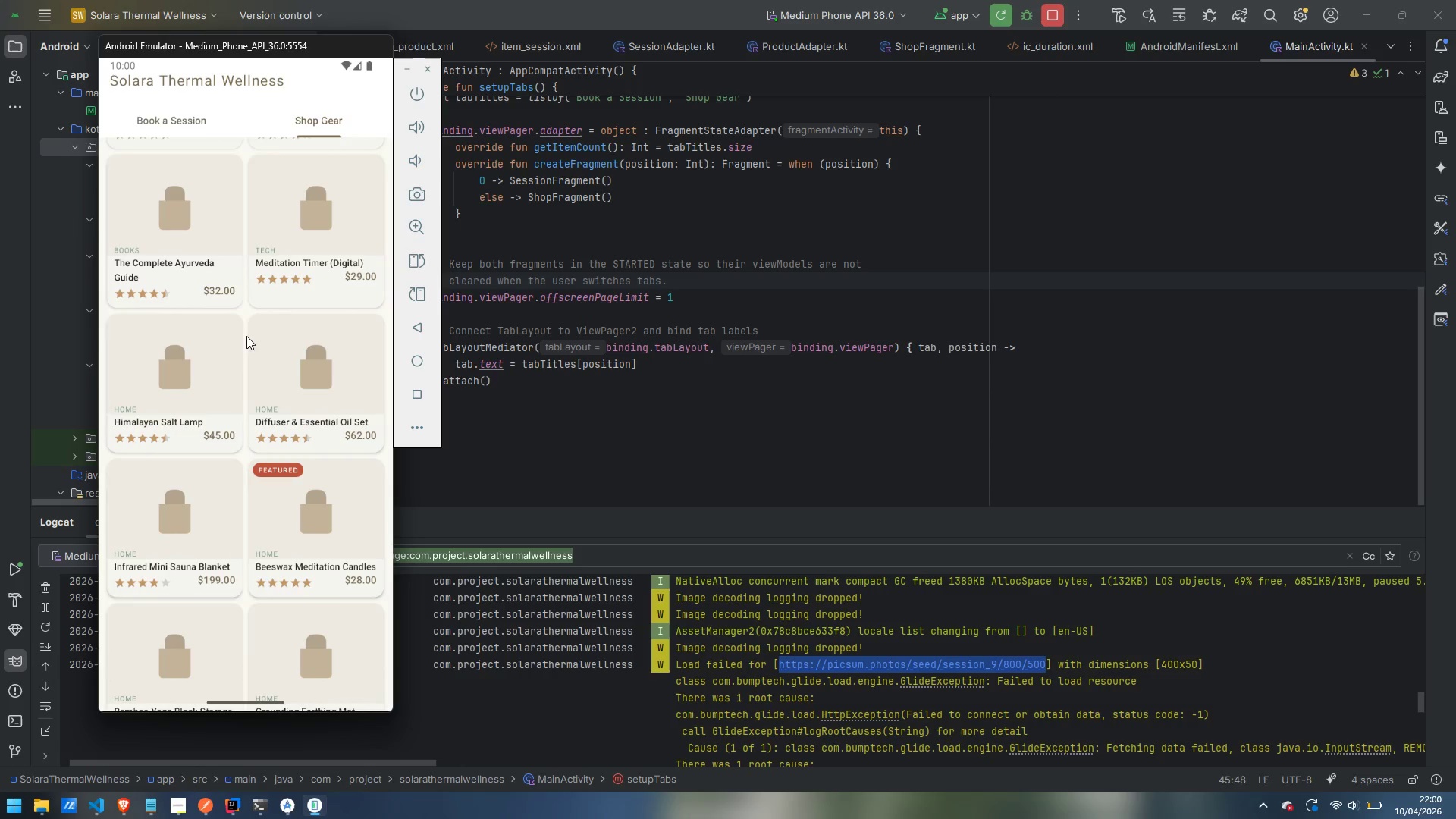 
left_click_drag(start_coordinate=[245, 312], to_coordinate=[264, 493])
 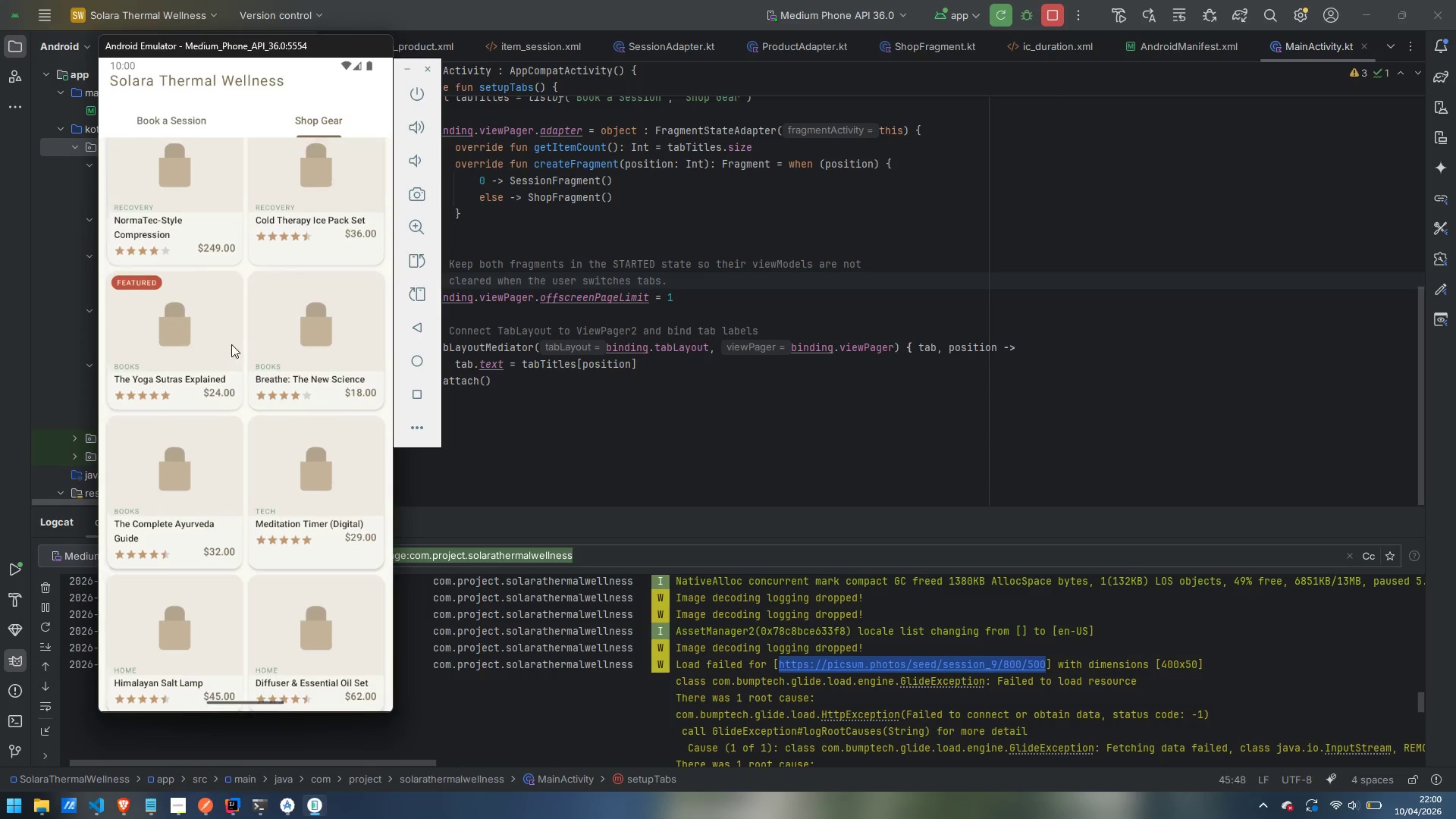 
left_click_drag(start_coordinate=[237, 325], to_coordinate=[243, 511])
 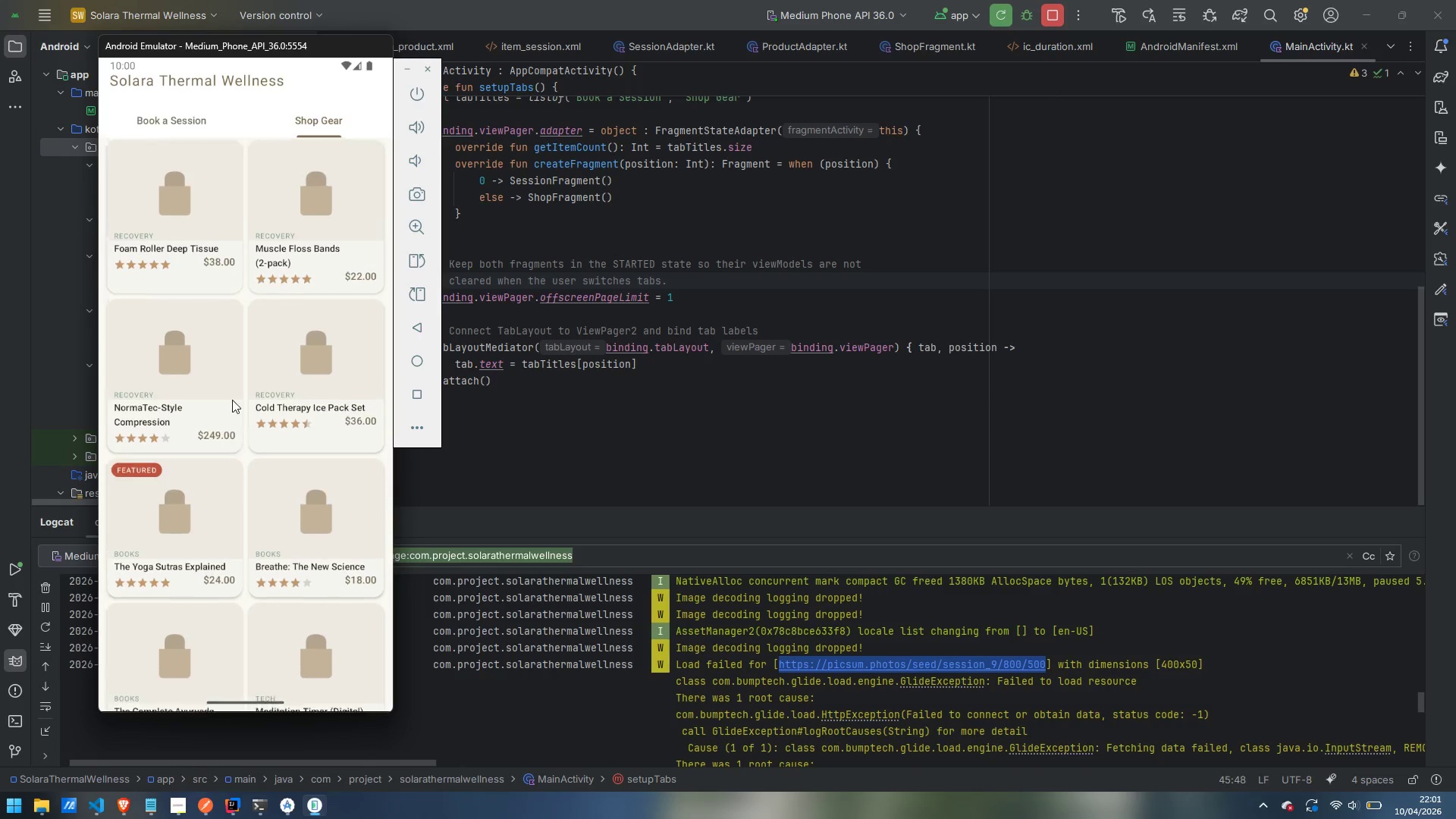 
left_click_drag(start_coordinate=[234, 379], to_coordinate=[251, 596])
 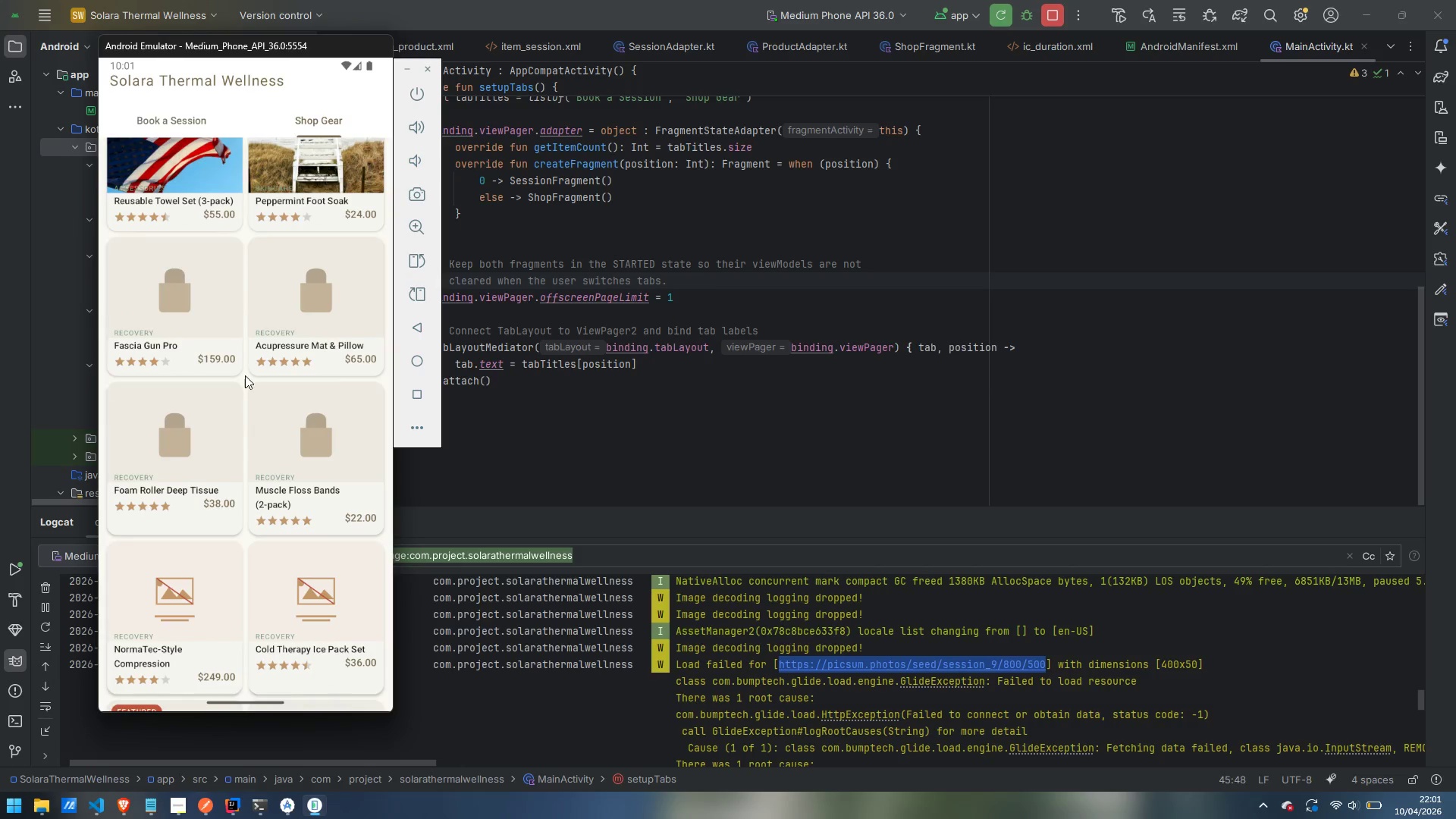 
left_click_drag(start_coordinate=[246, 367], to_coordinate=[262, 564])
 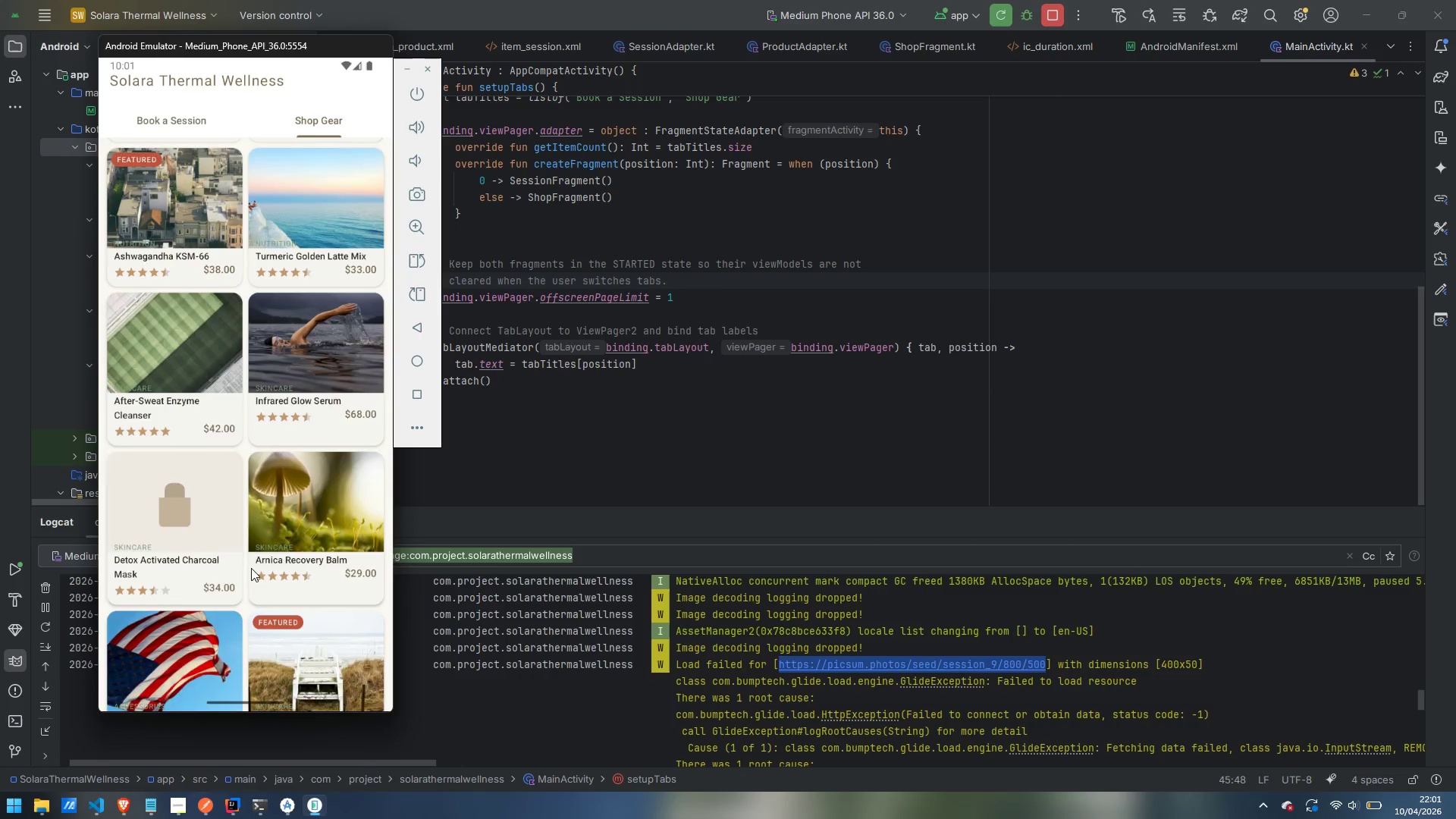 
left_click_drag(start_coordinate=[249, 584], to_coordinate=[236, 334])
 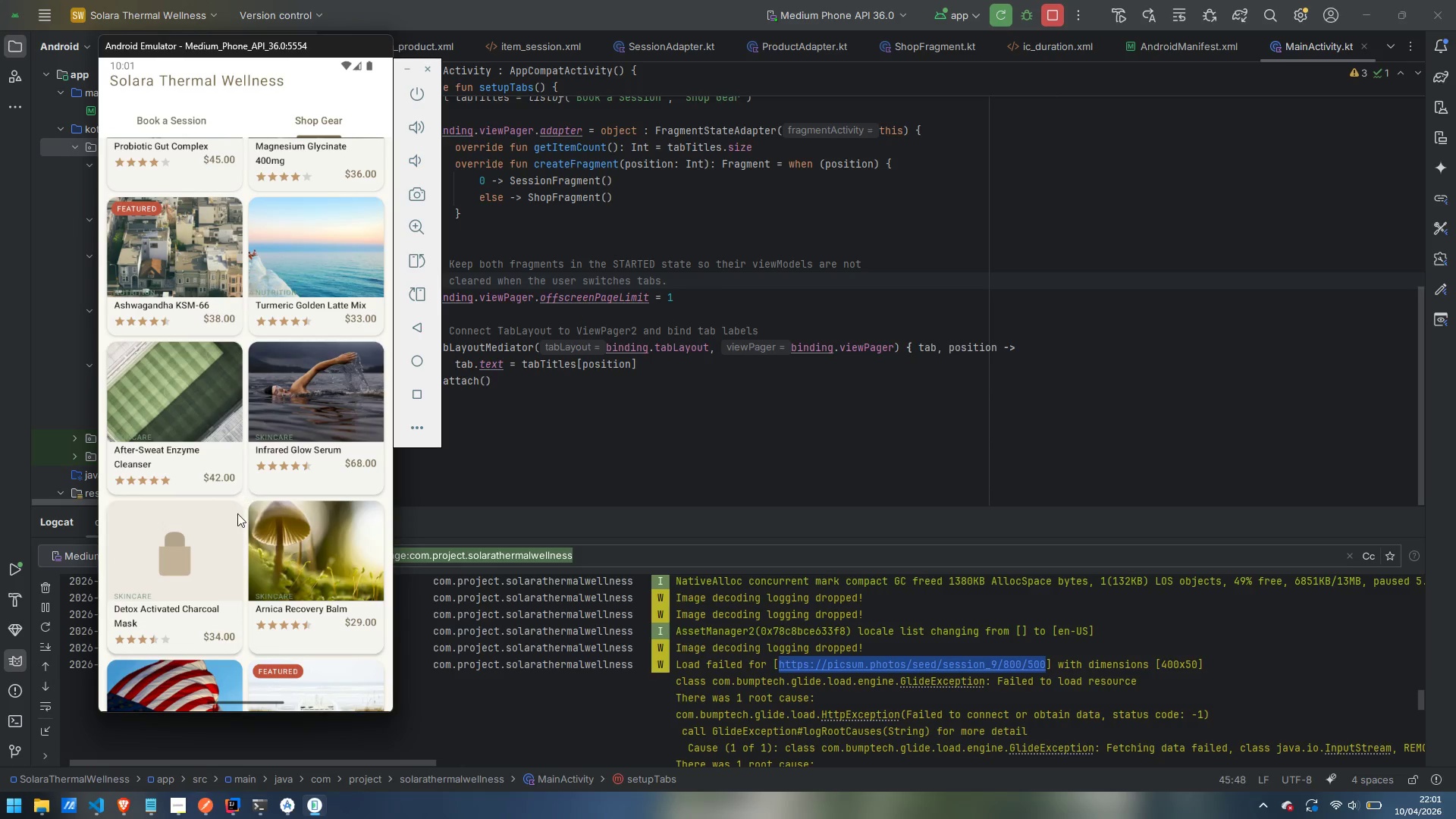 
left_click_drag(start_coordinate=[238, 522], to_coordinate=[247, 304])
 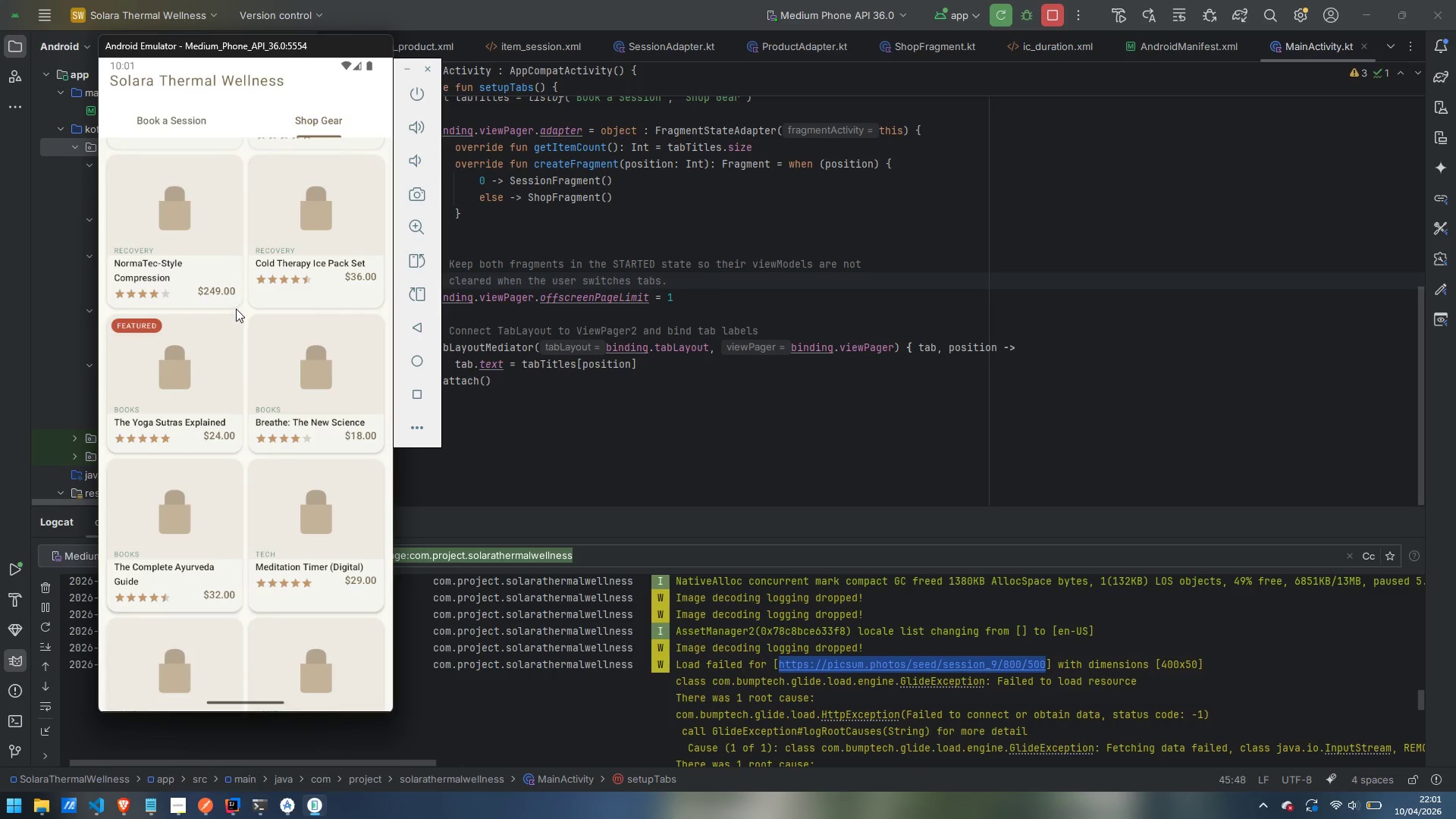 
left_click_drag(start_coordinate=[247, 306], to_coordinate=[204, 654])
 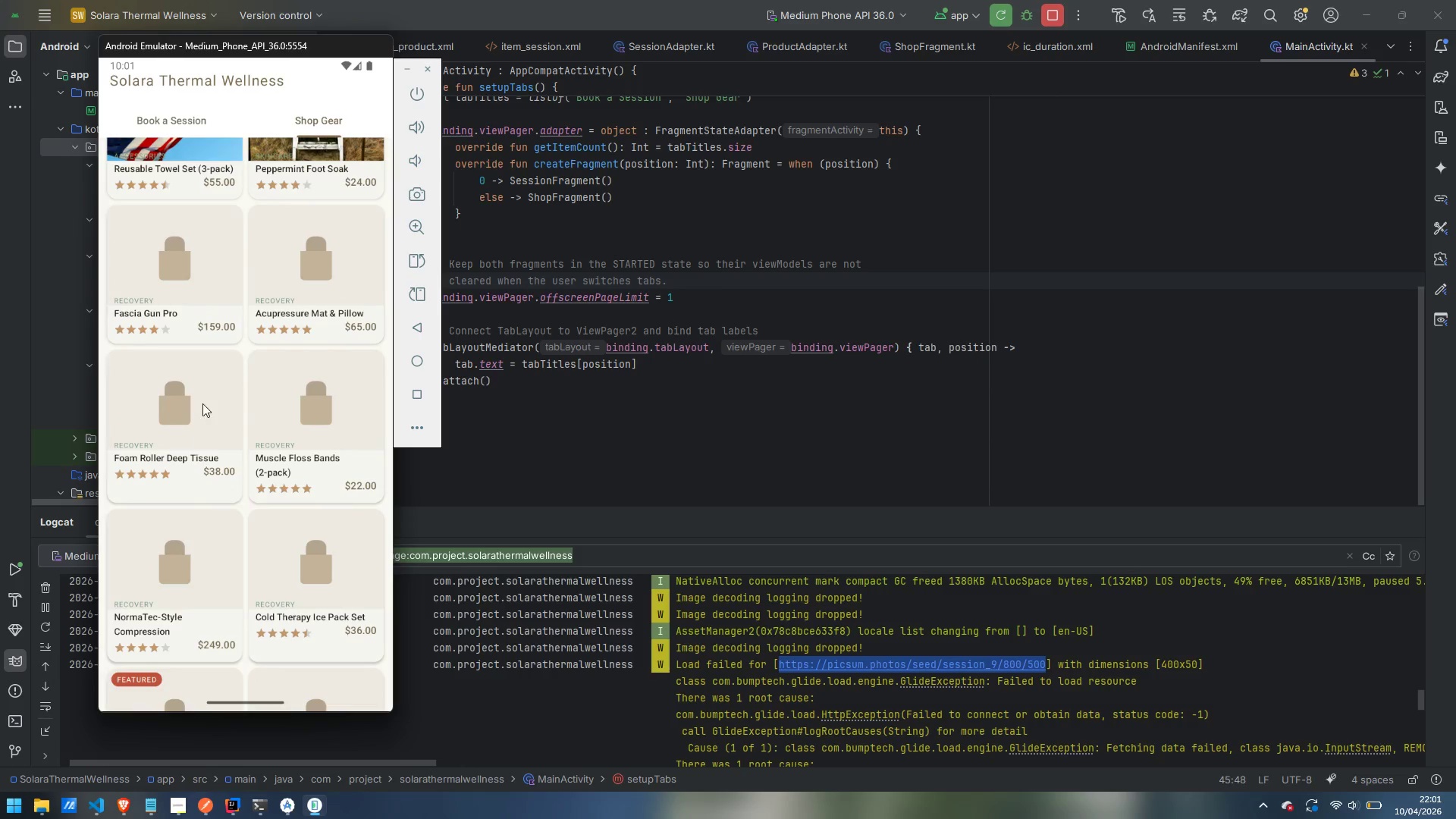 
left_click_drag(start_coordinate=[203, 401], to_coordinate=[224, 498])
 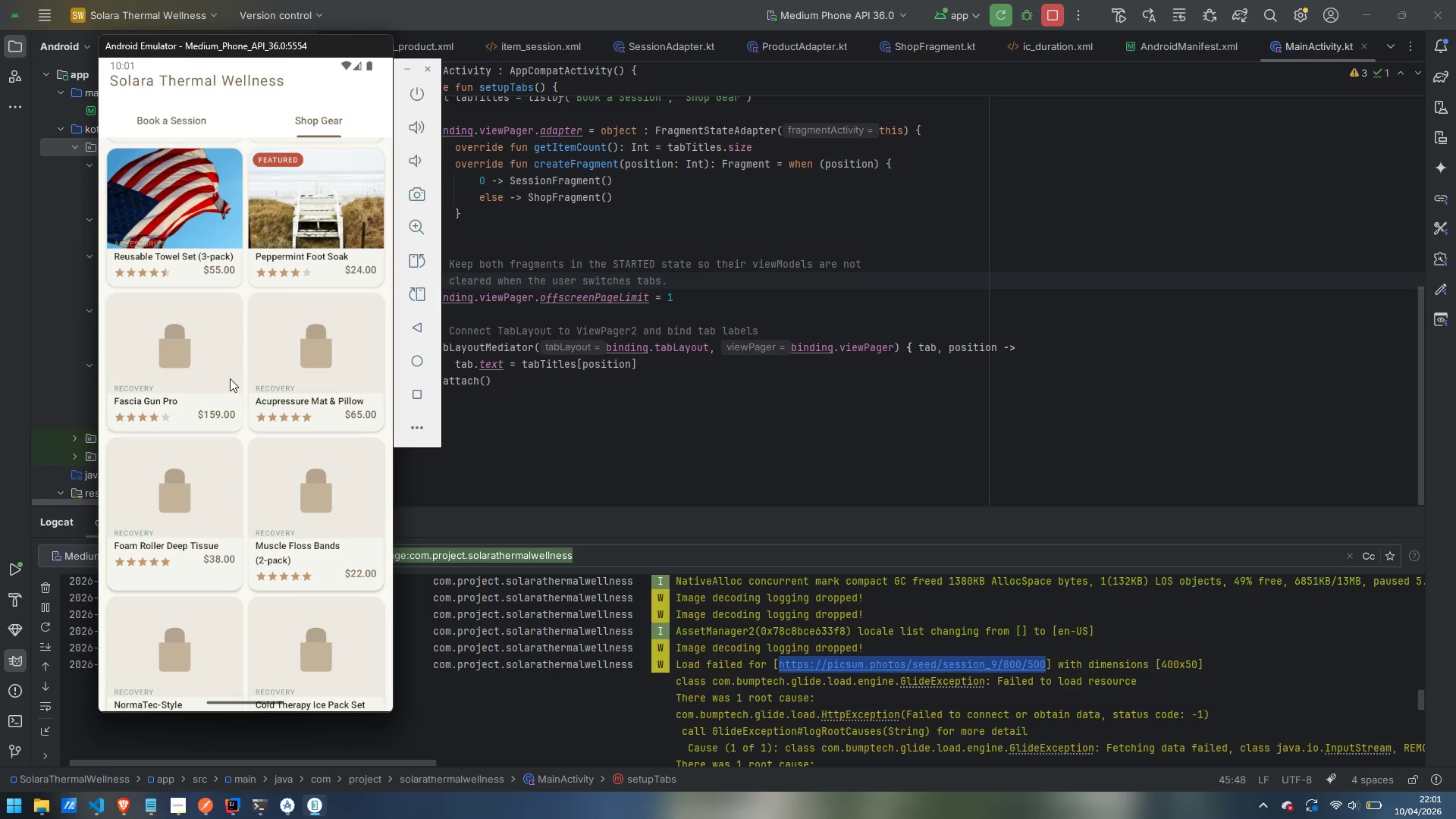 
left_click([191, 368])
 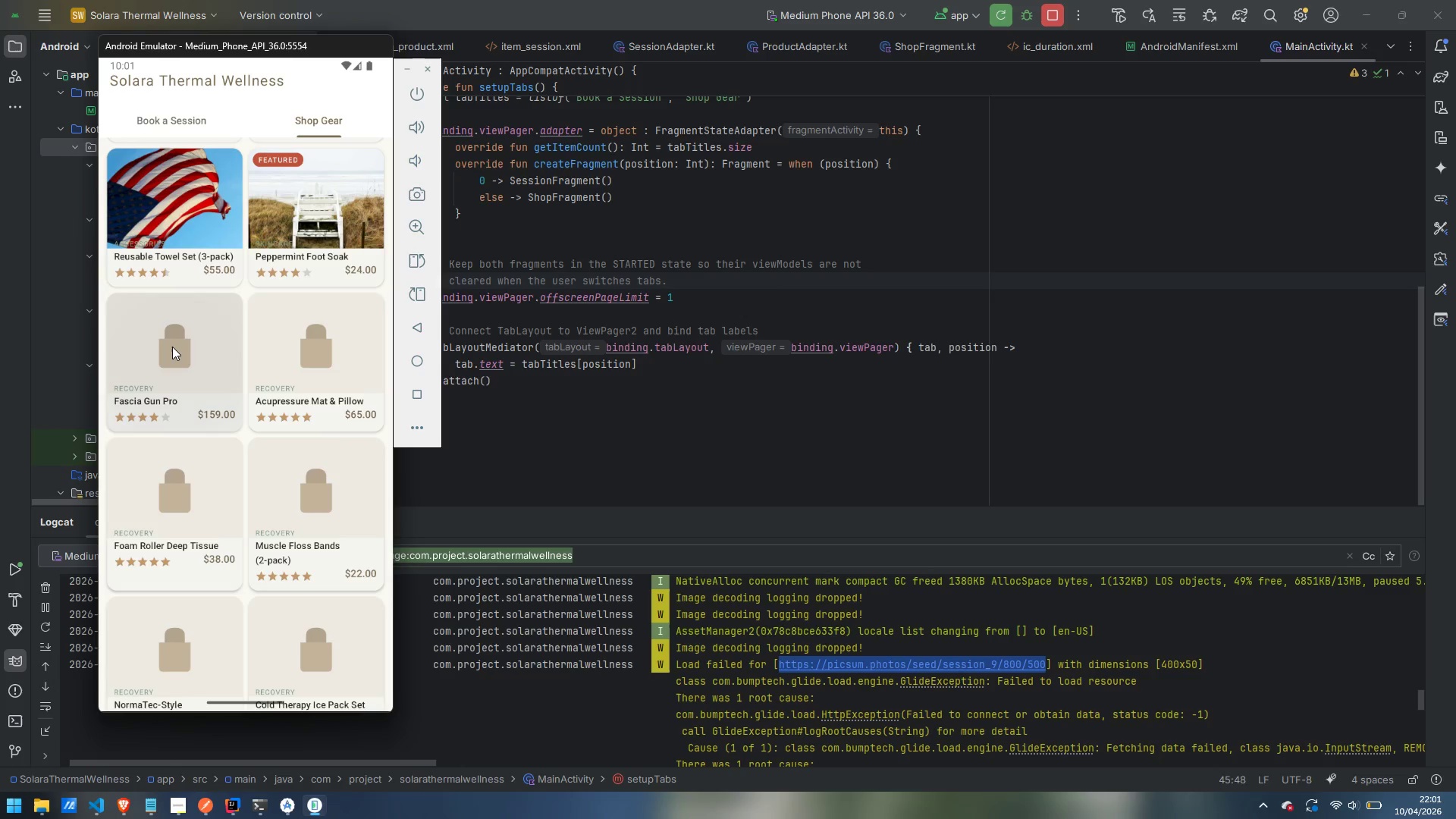 
left_click([172, 347])
 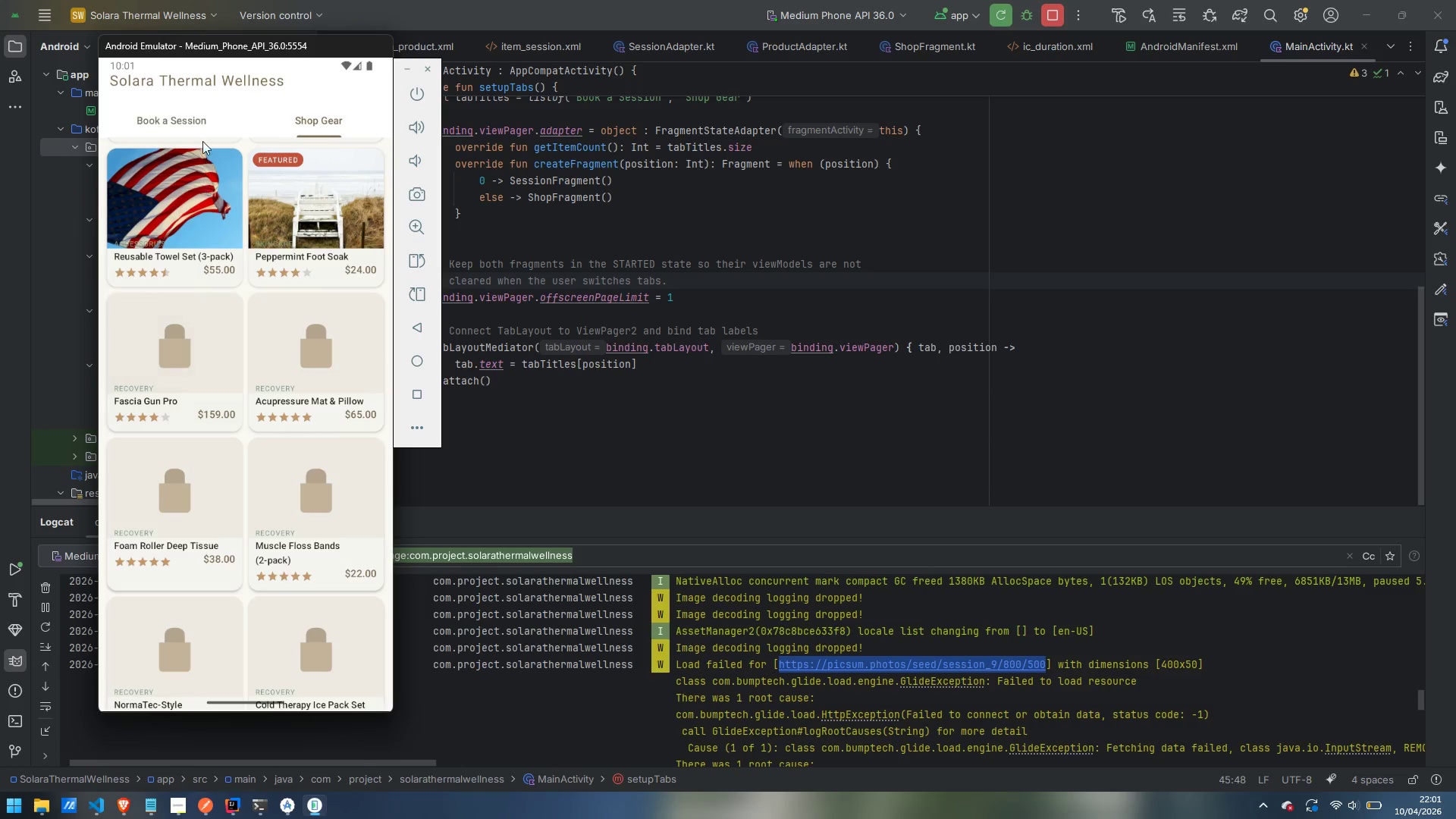 
left_click([196, 121])
 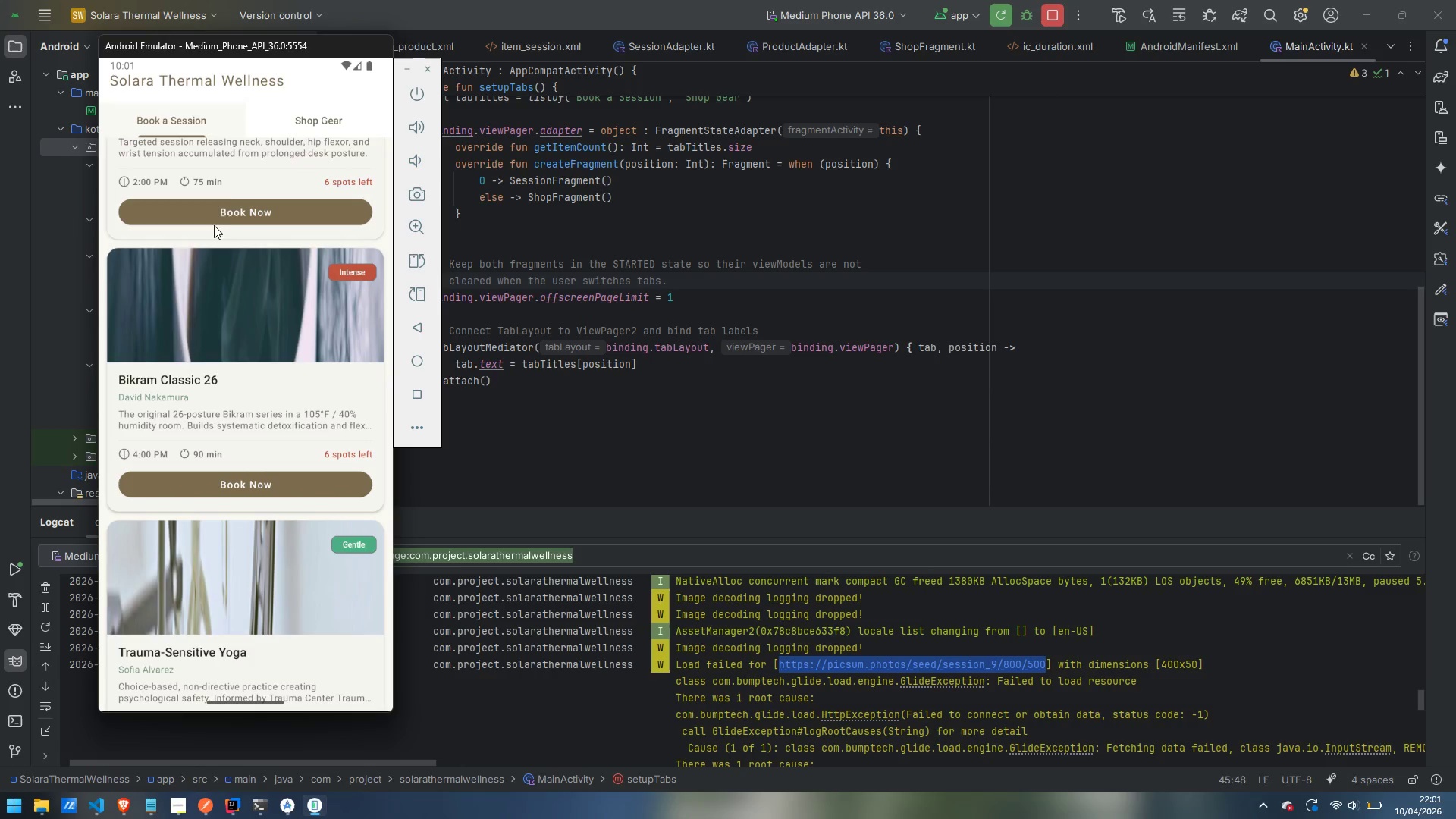 
left_click([227, 202])
 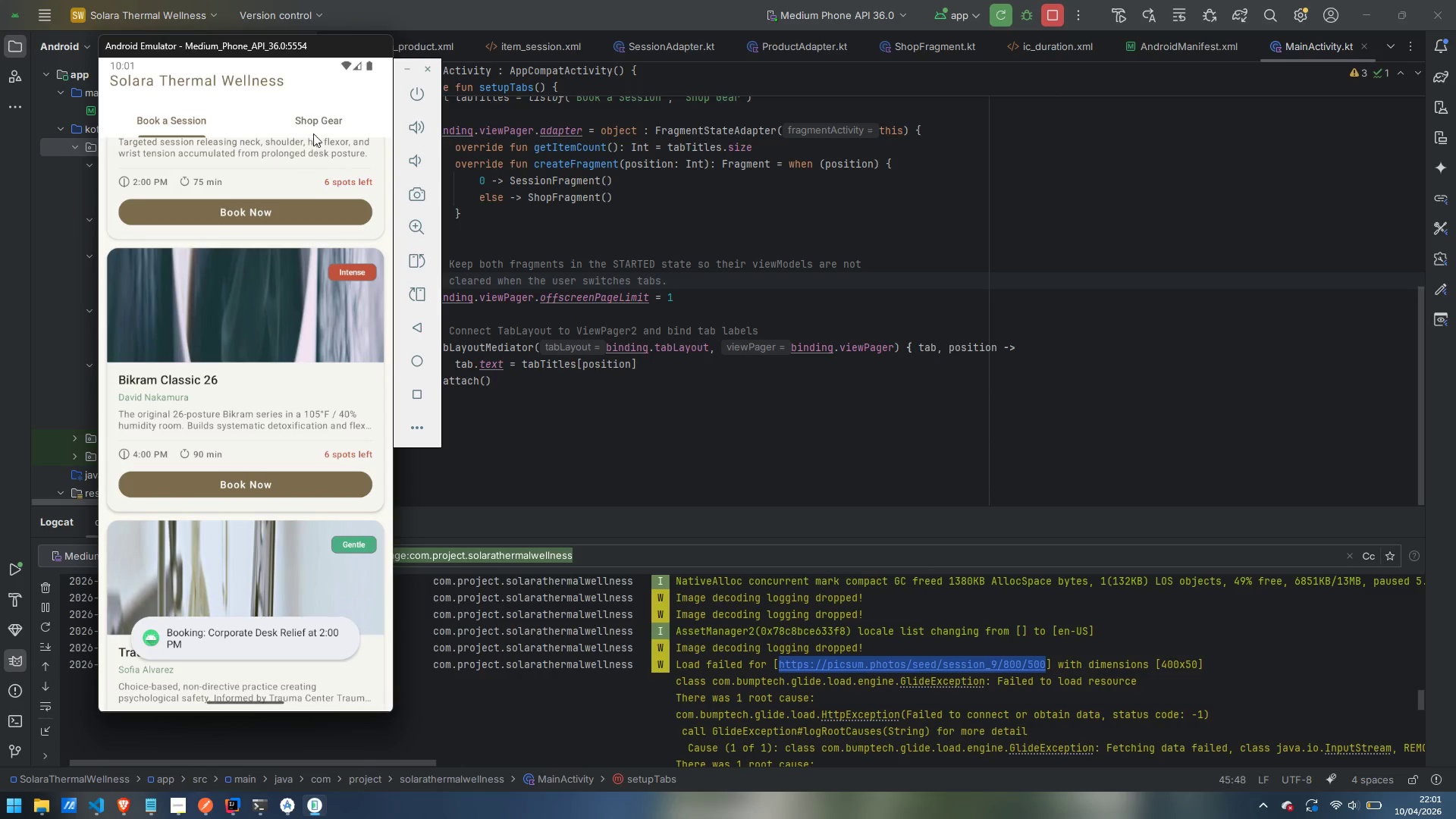 
left_click([322, 119])
 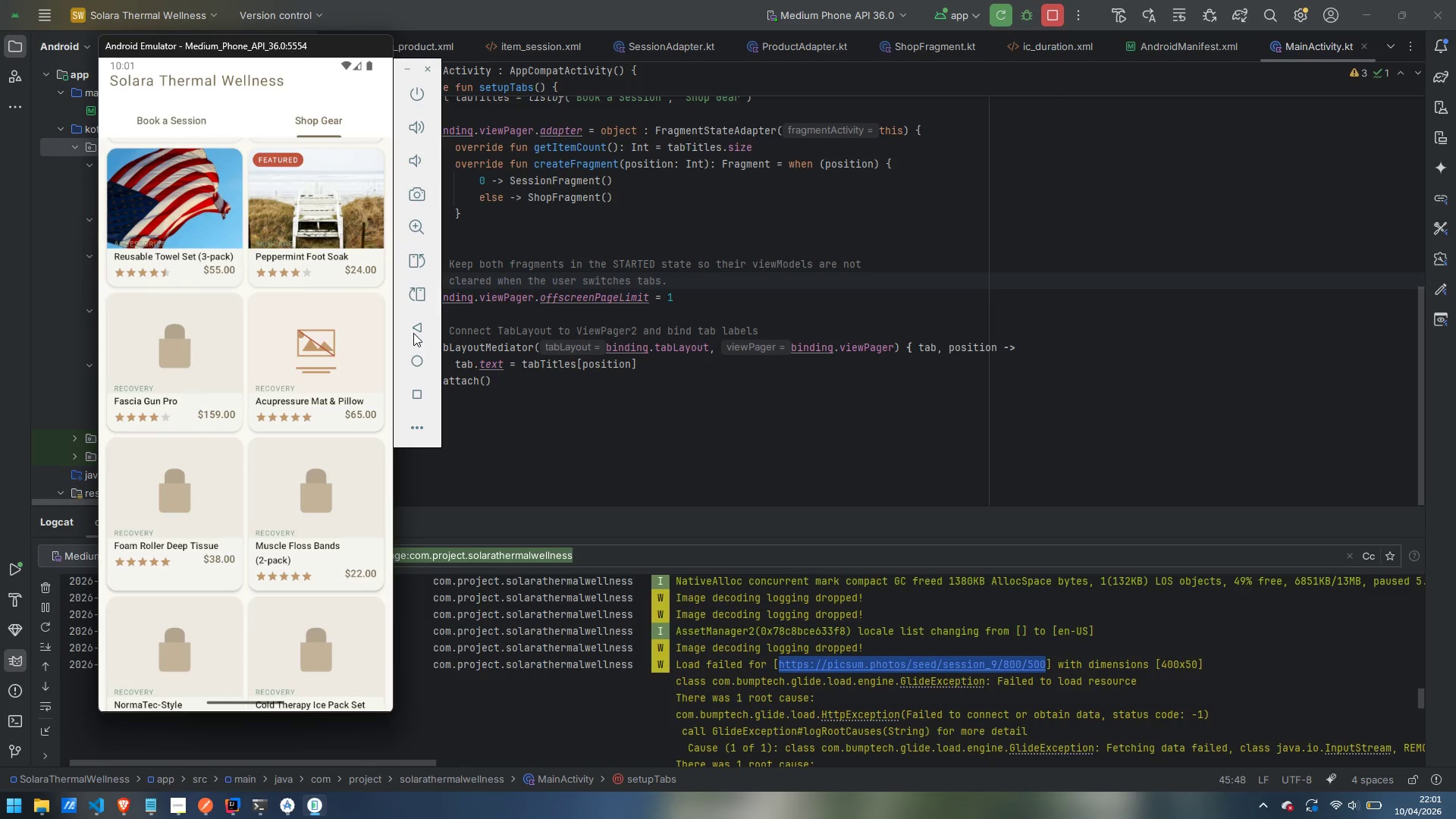 
wait(5.95)
 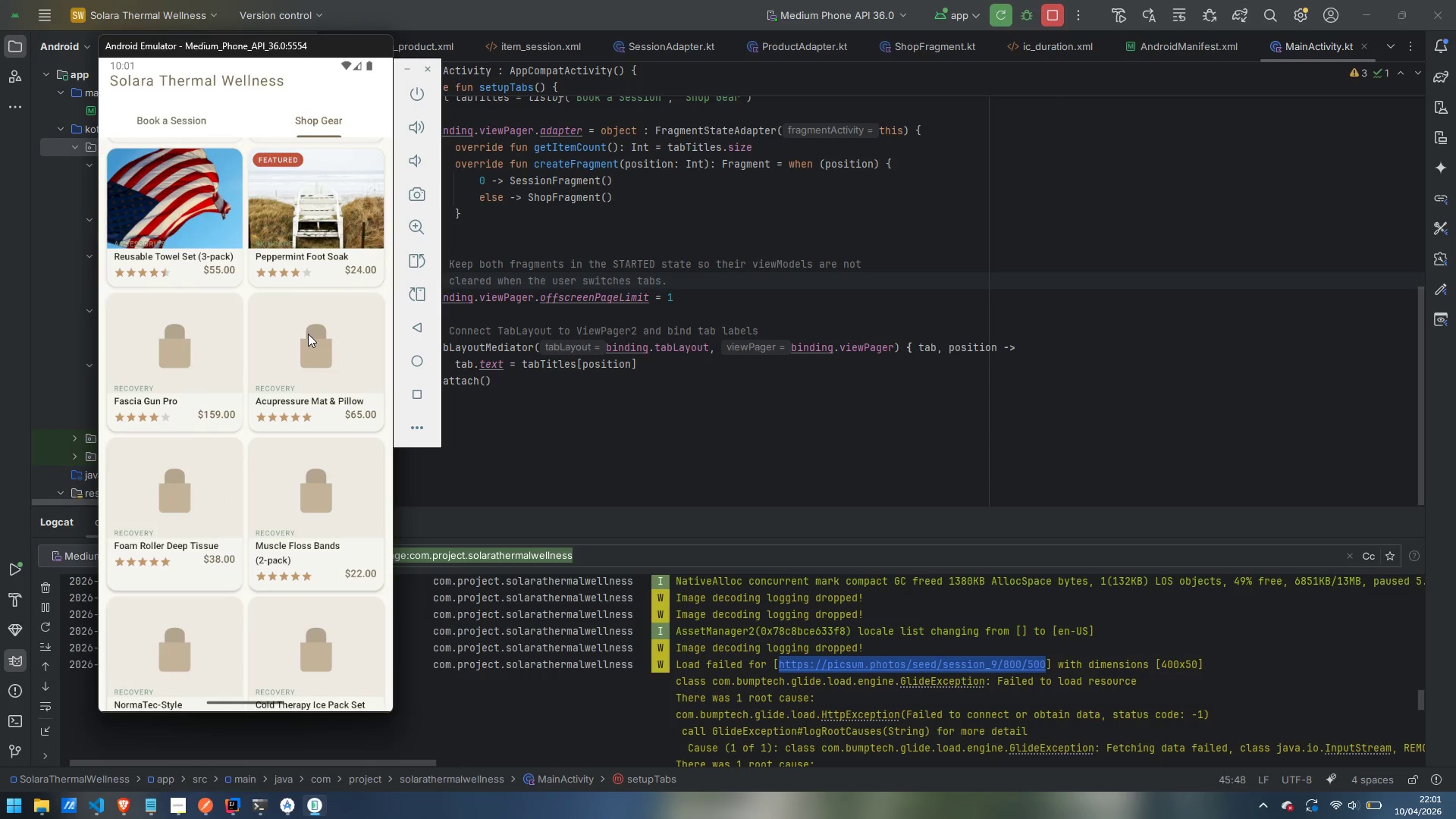 
left_click([297, 374])
 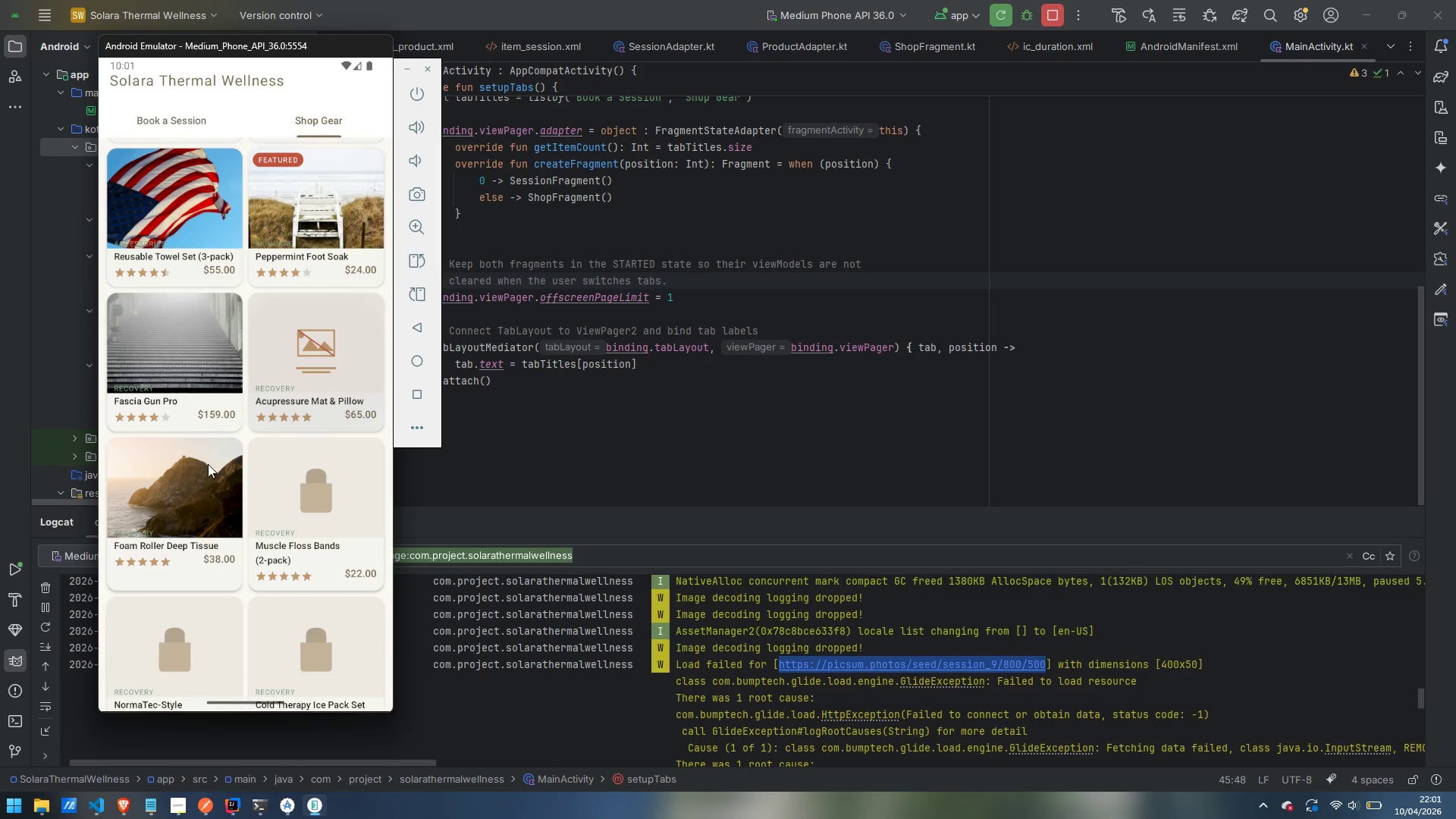 
left_click([195, 482])
 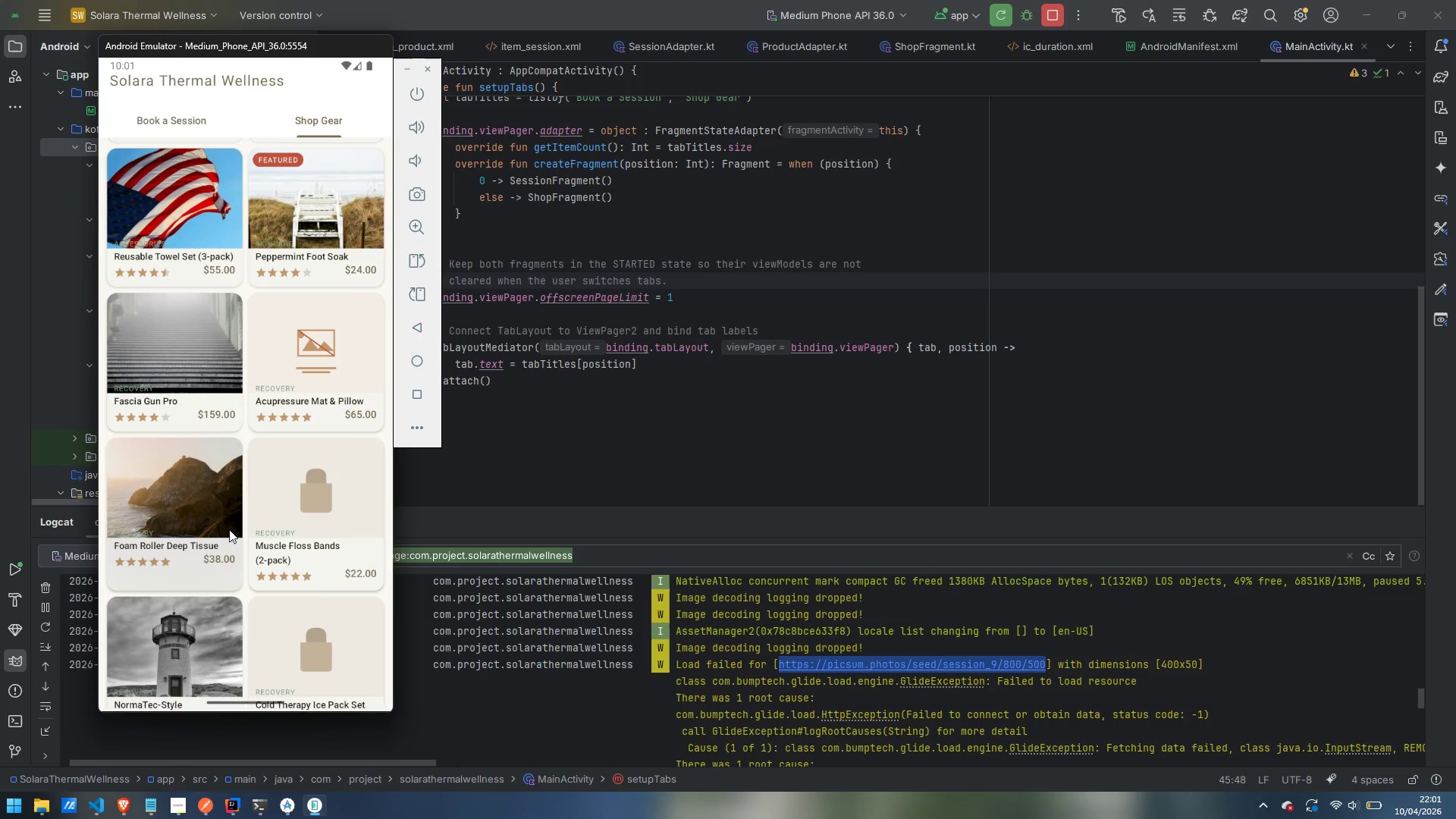 
left_click_drag(start_coordinate=[229, 529], to_coordinate=[243, 339])
 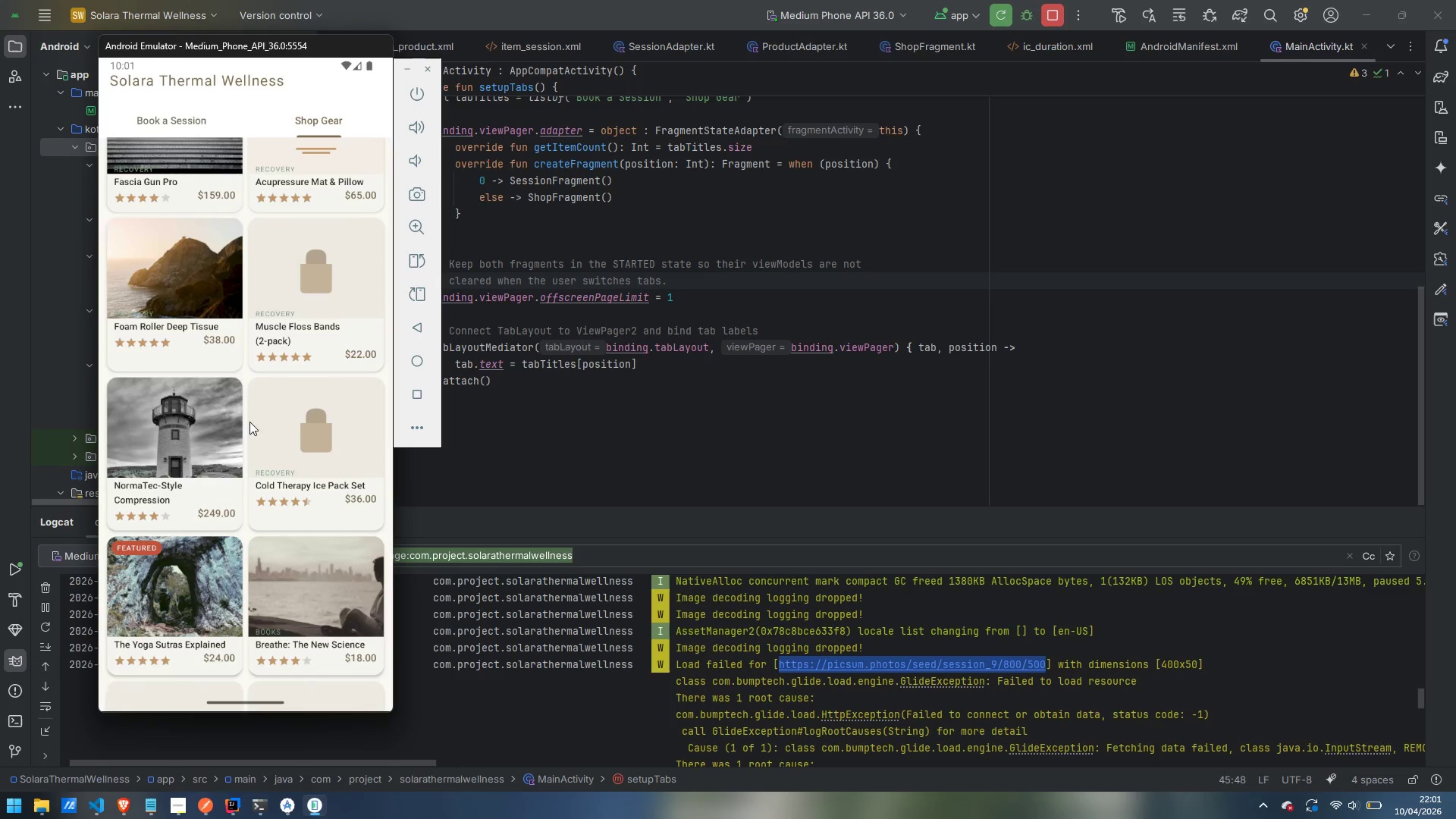 
left_click_drag(start_coordinate=[247, 466], to_coordinate=[243, 298])
 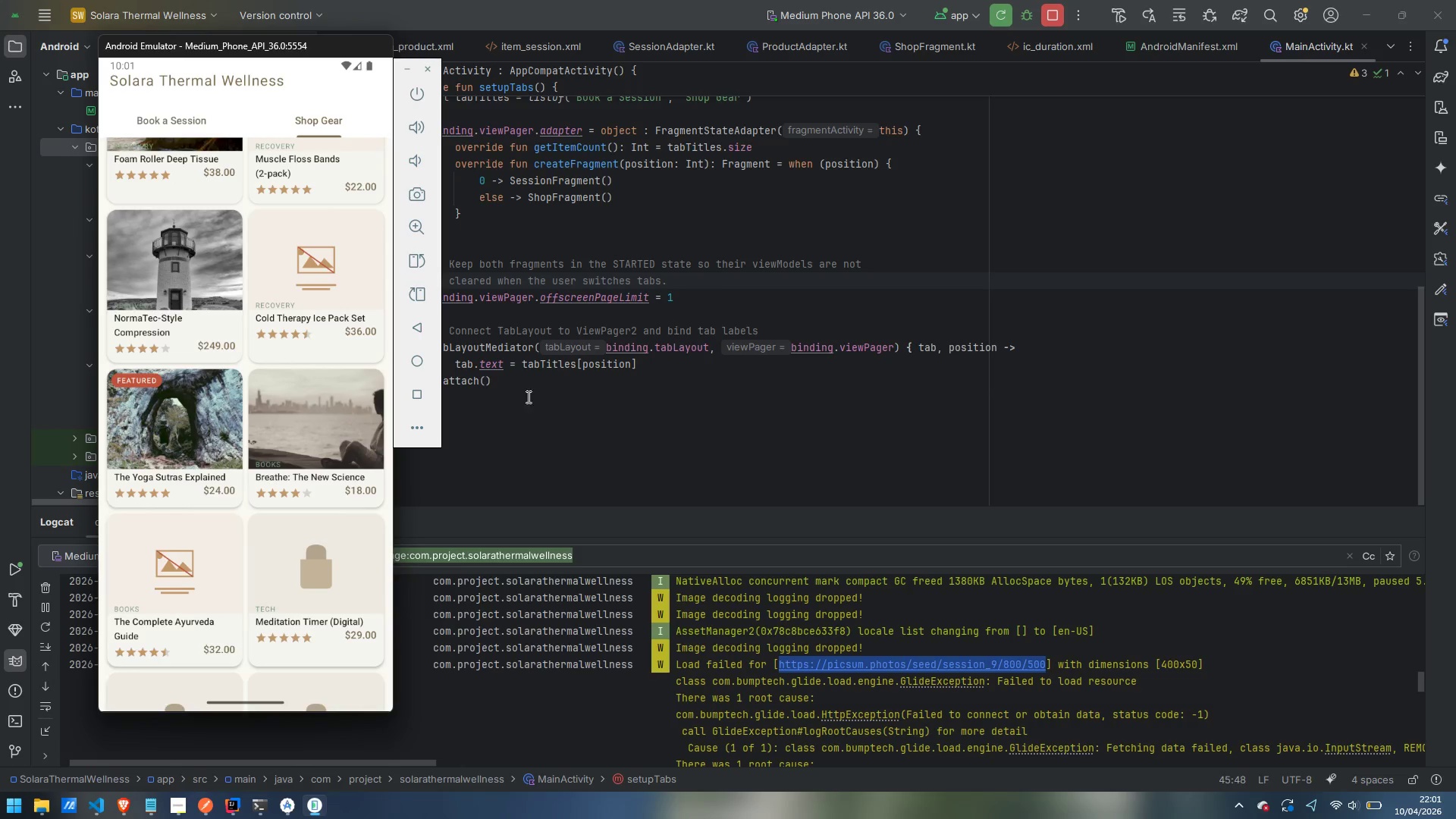 
left_click([551, 373])
 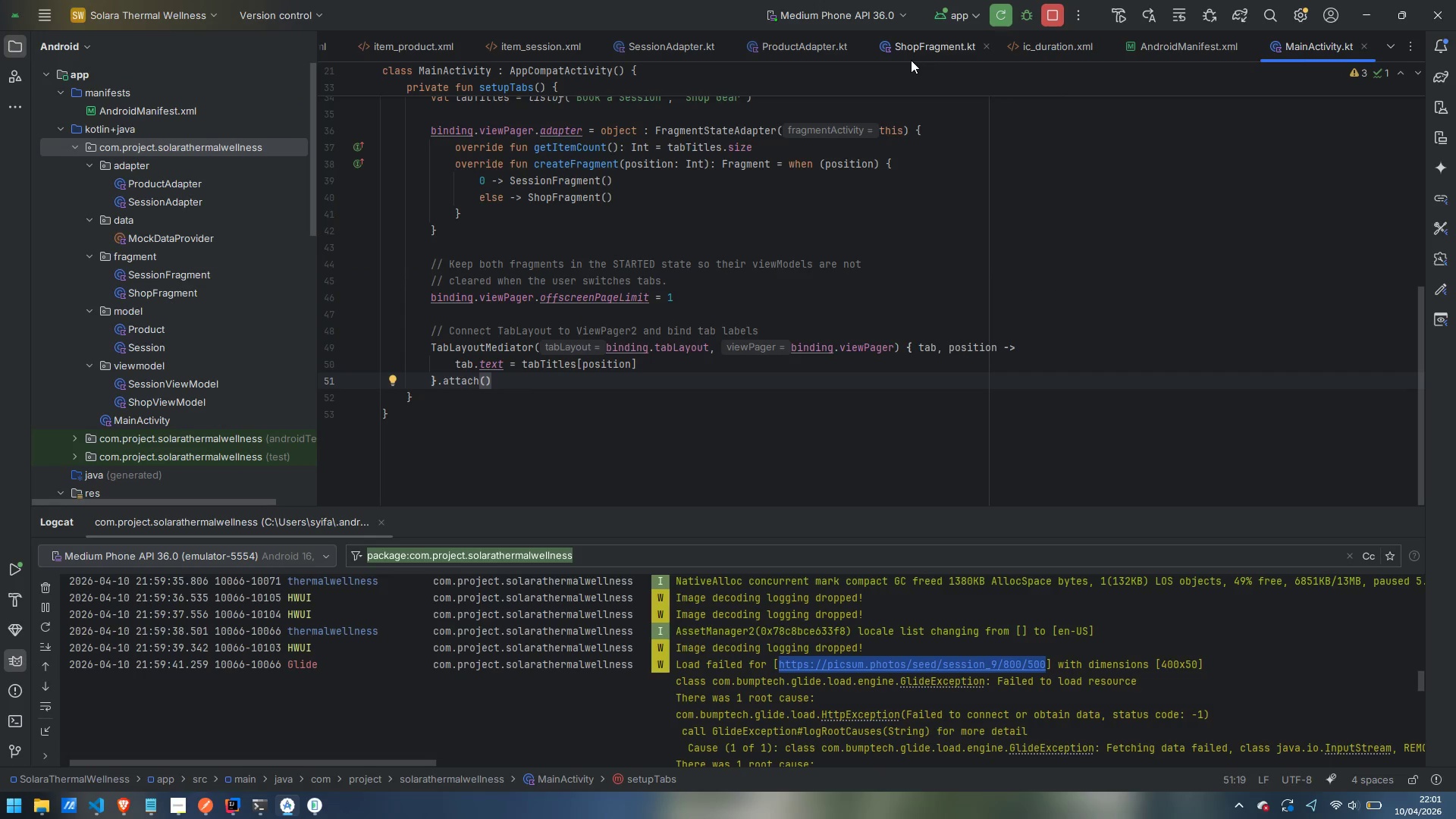 
left_click([936, 46])
 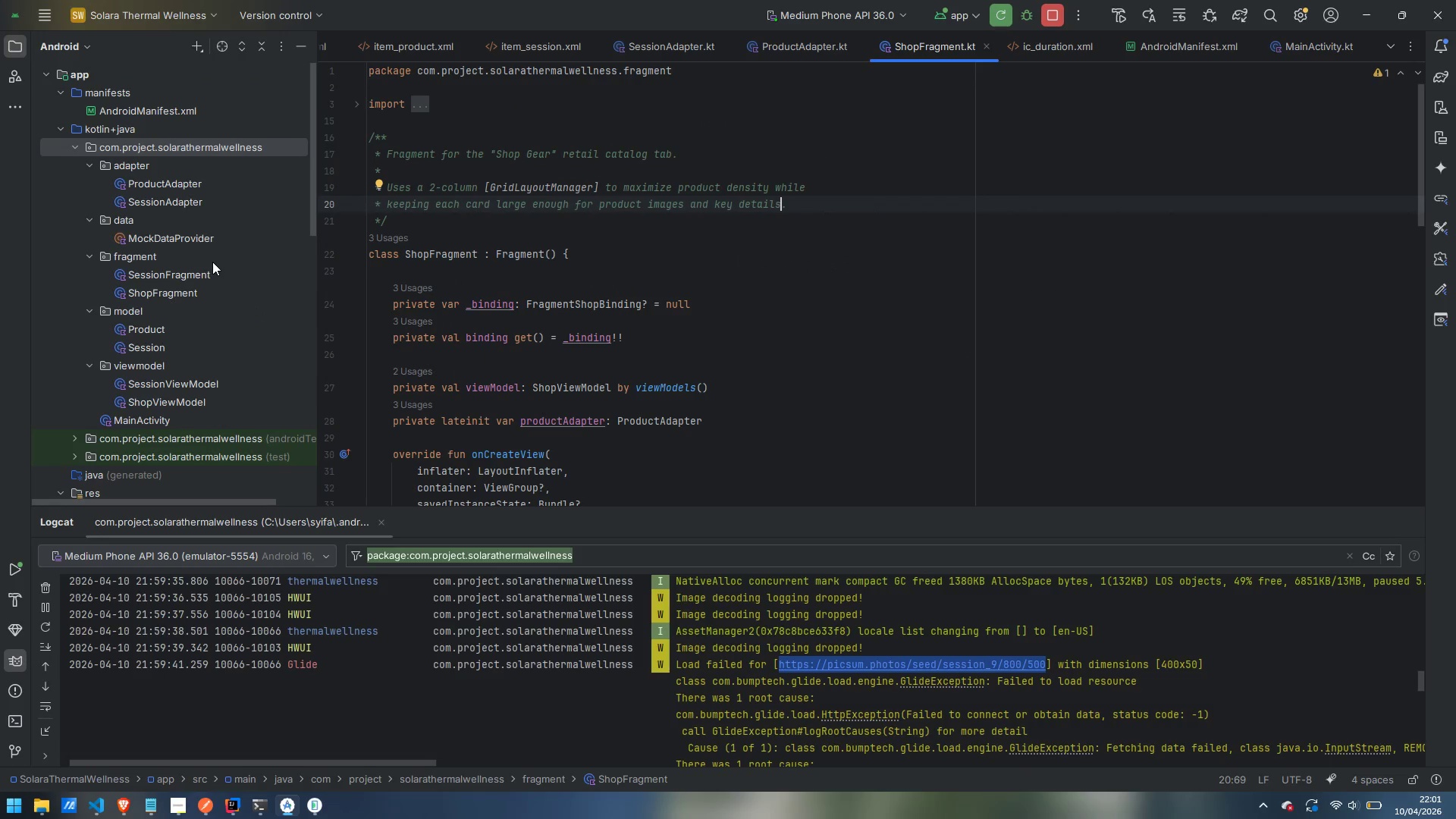 
double_click([193, 183])
 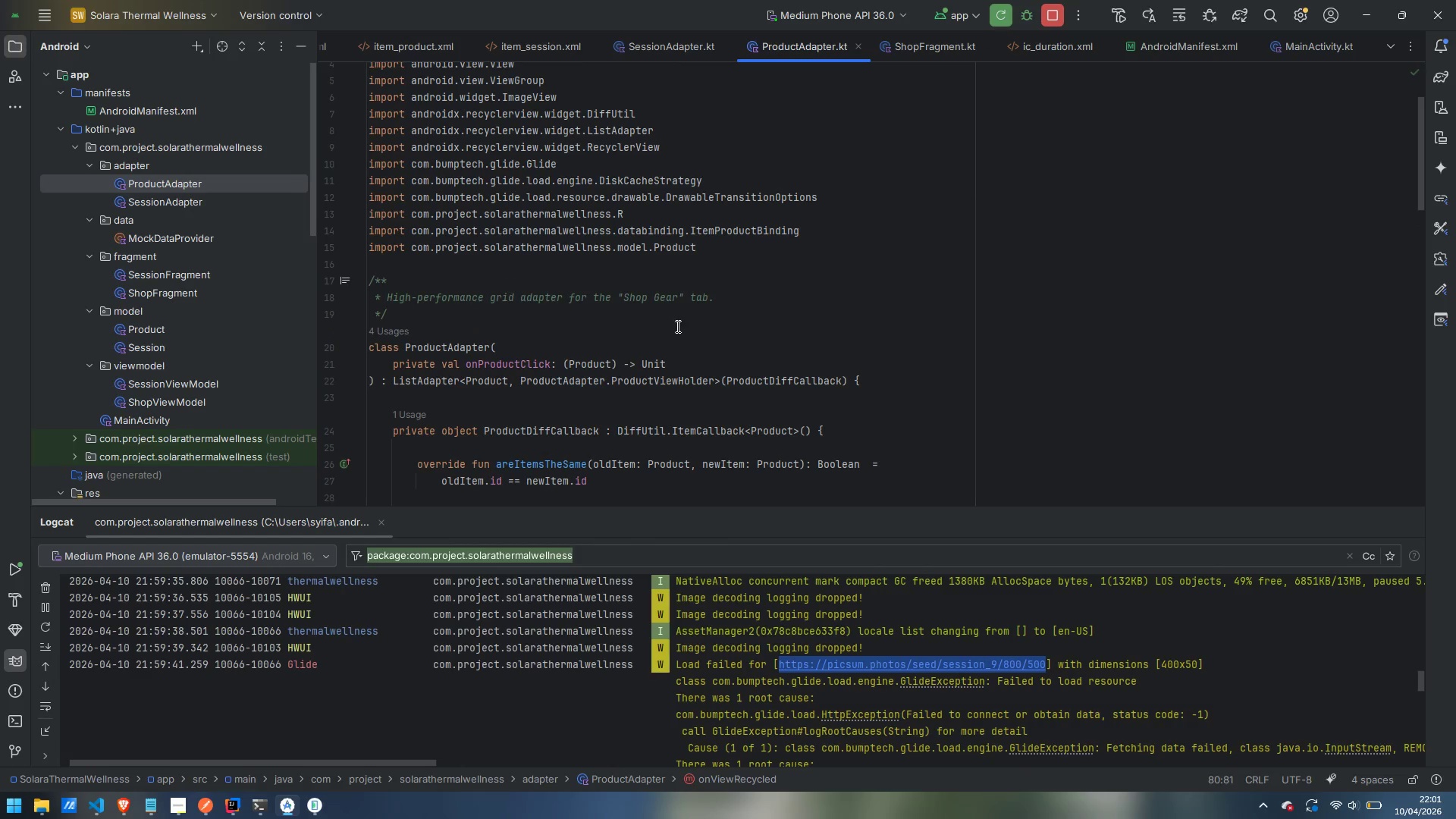 
scroll: coordinate [677, 328], scroll_direction: down, amount: 10.0
 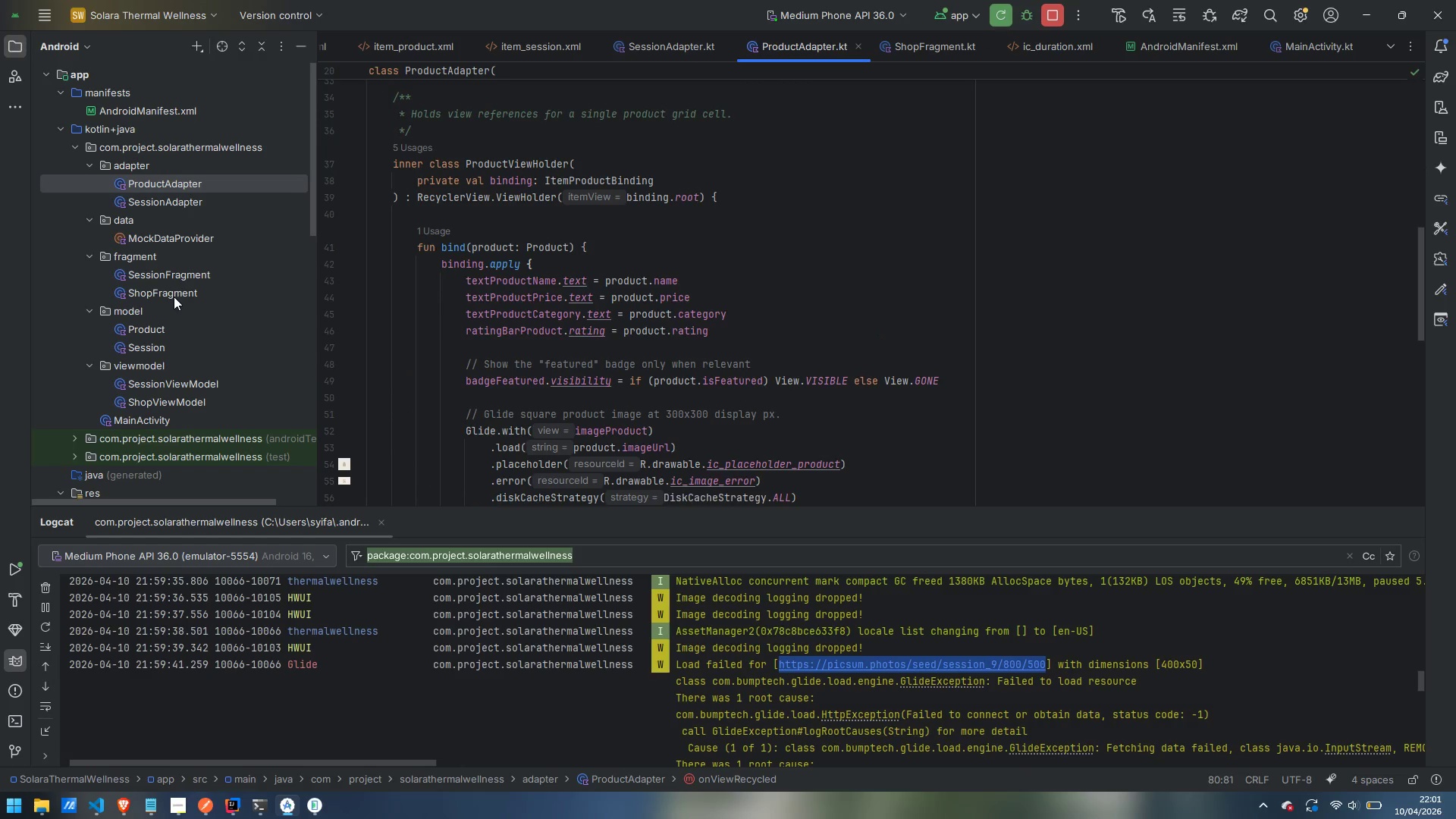 
double_click([175, 290])
 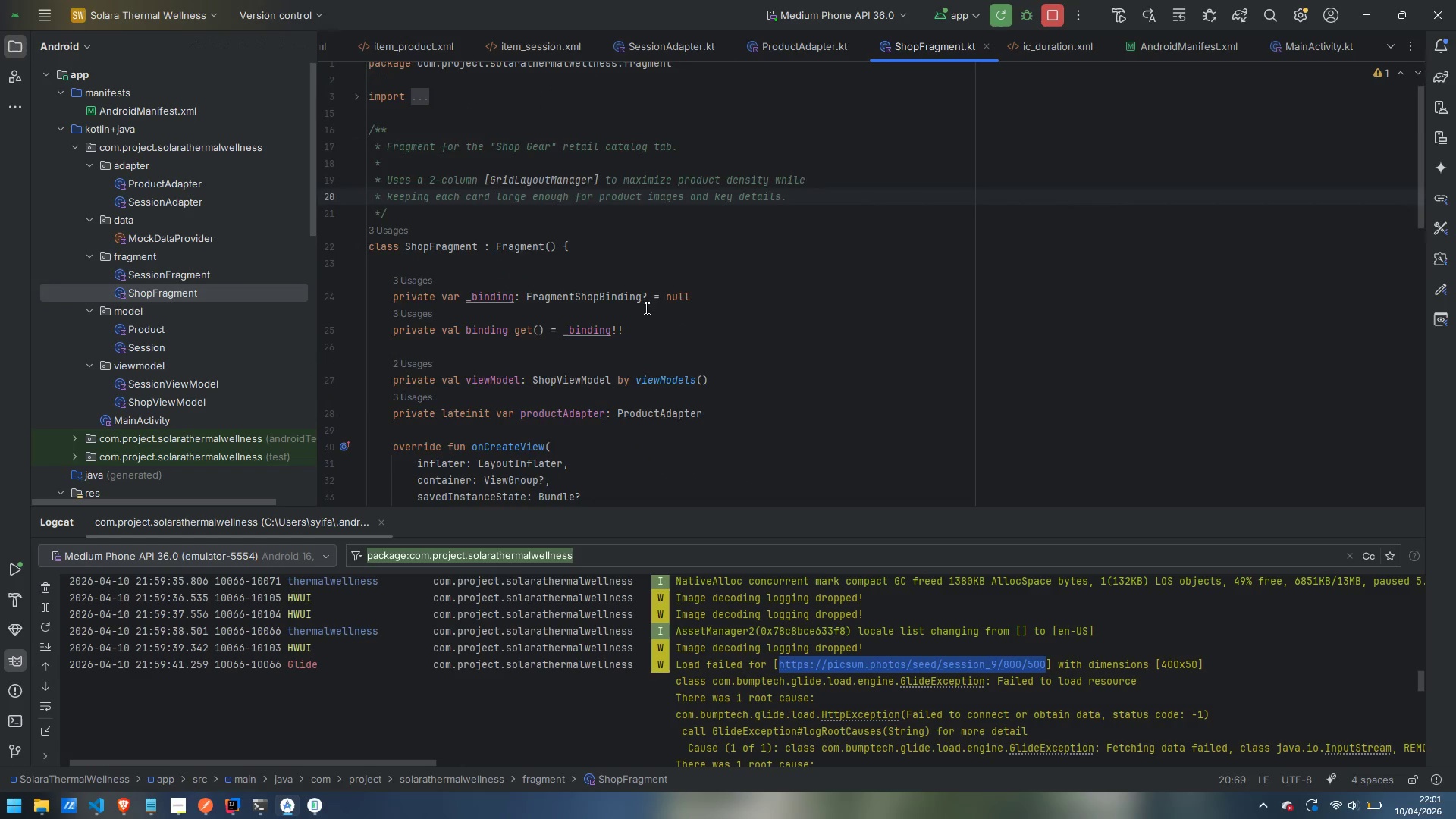 
scroll: coordinate [648, 312], scroll_direction: down, amount: 12.0
 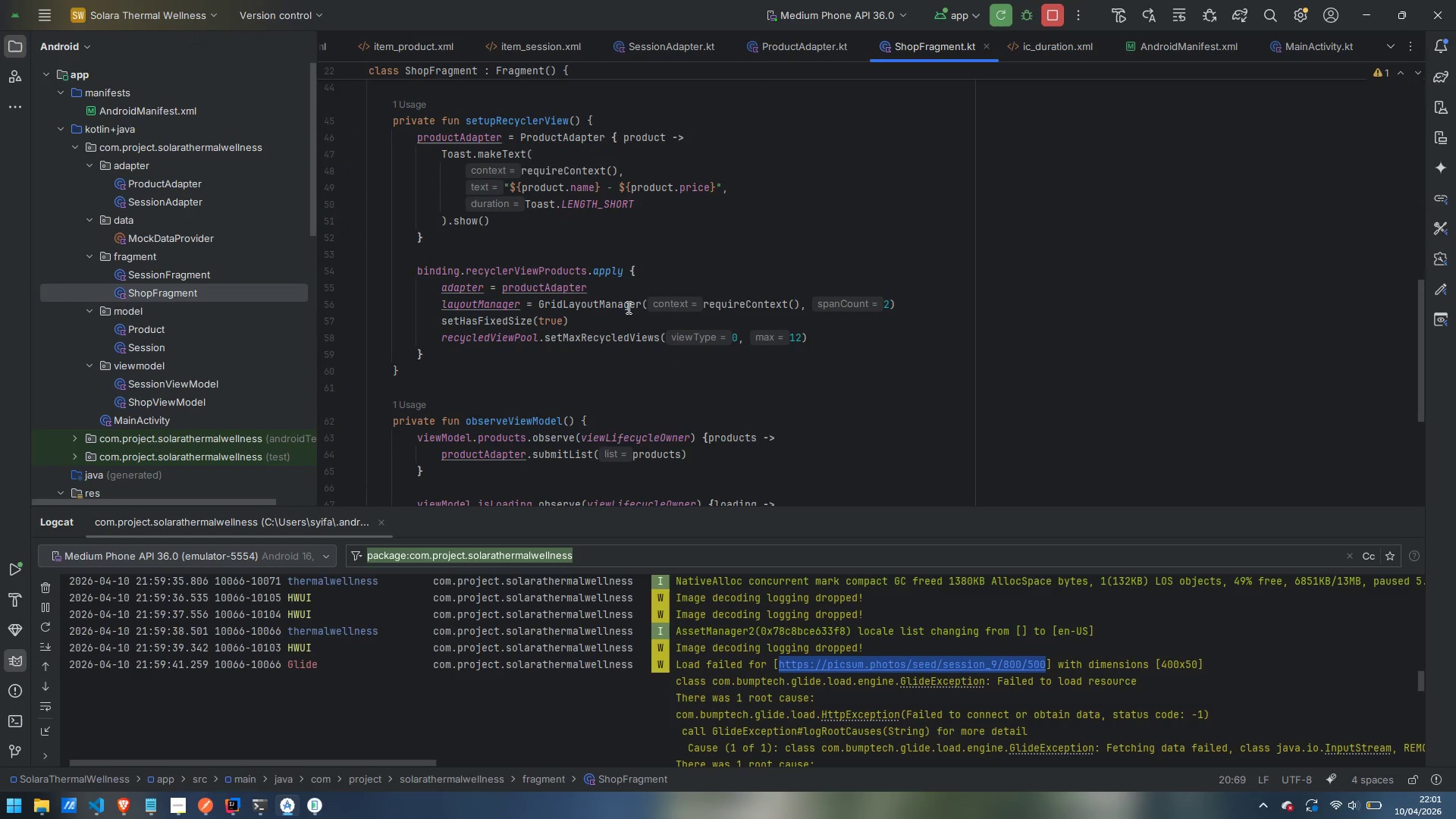 
mouse_move([627, 293])
 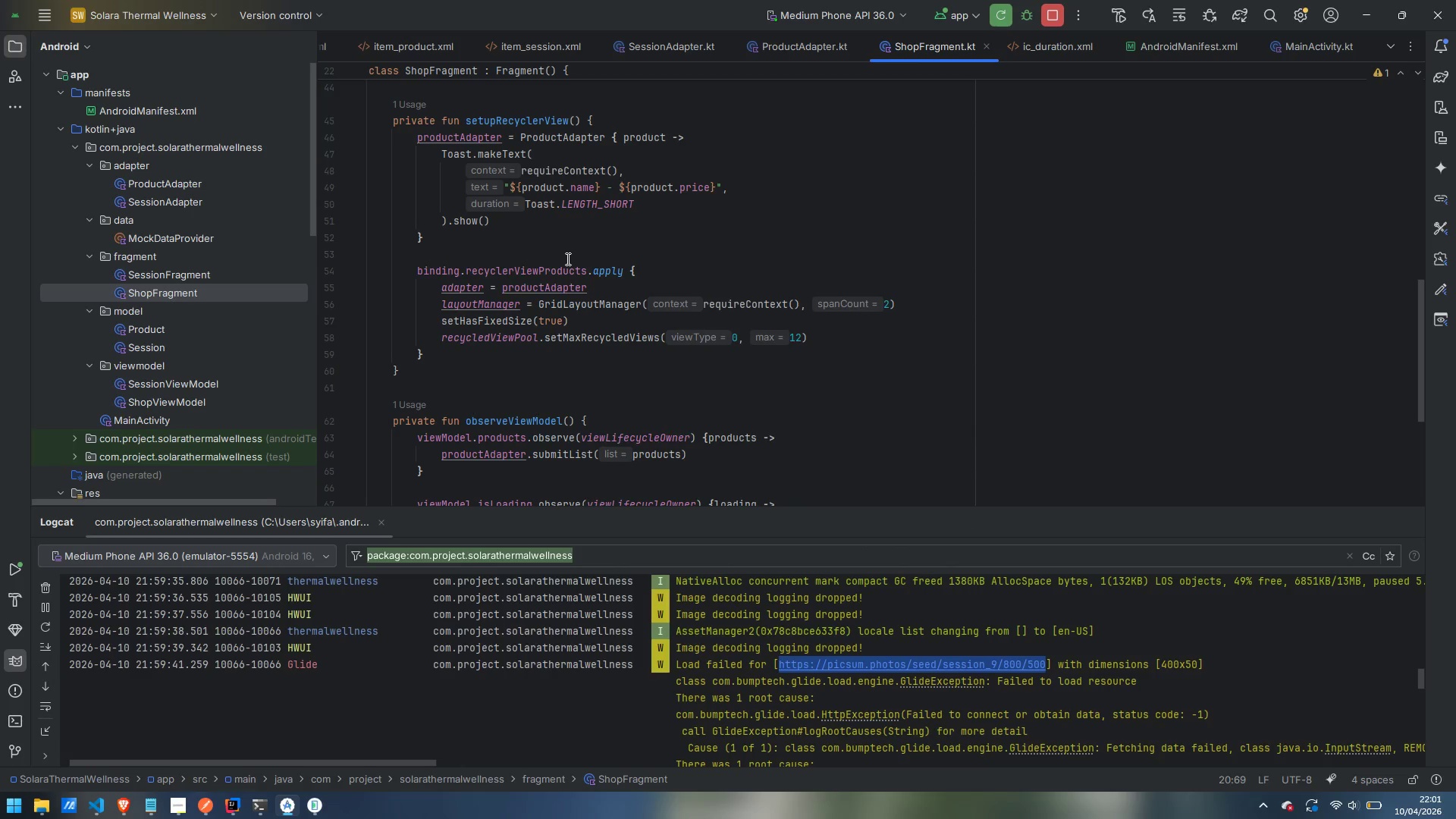 
wait(7.06)
 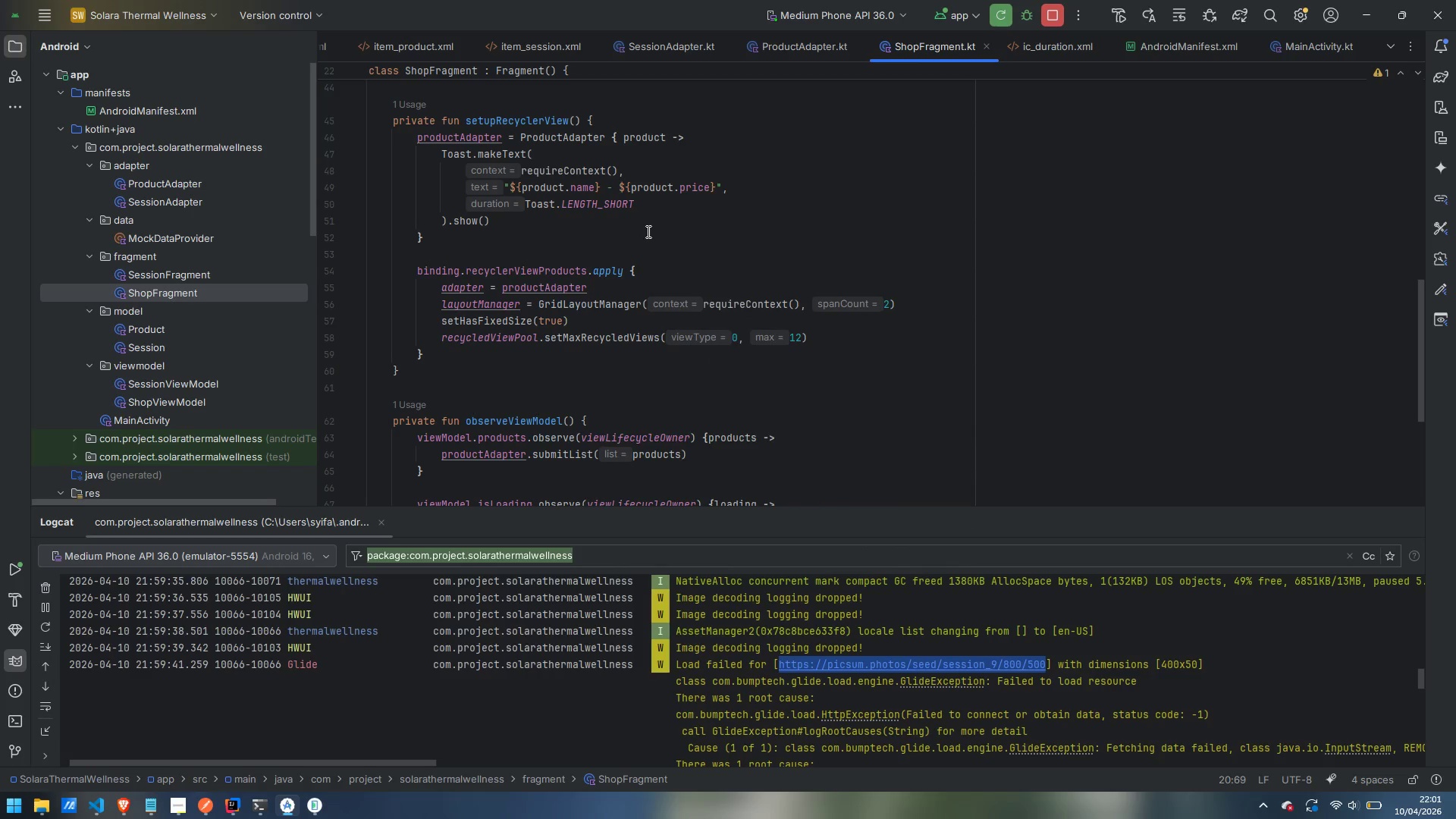 
left_click([321, 810])
 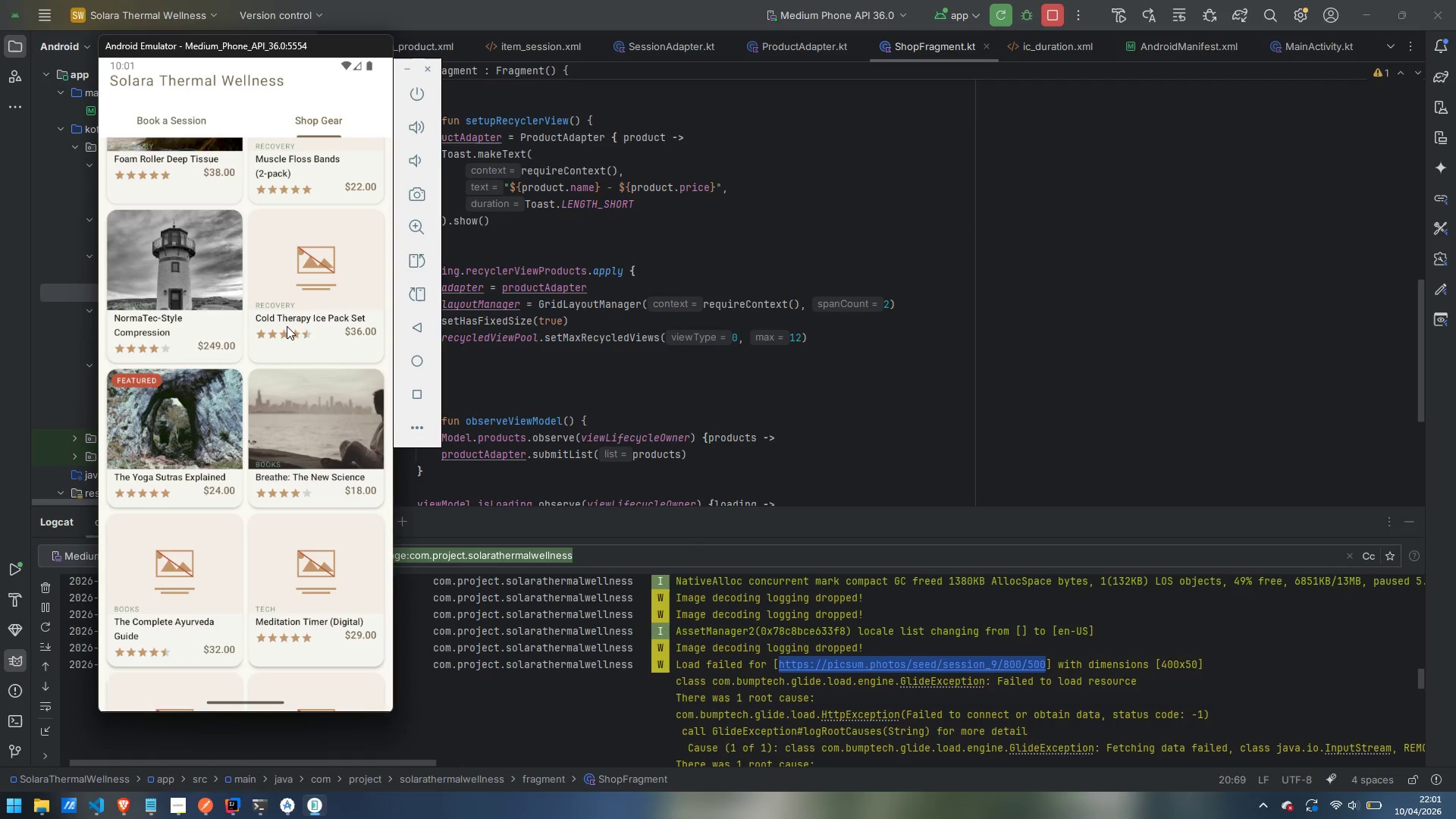 
left_click([297, 296])
 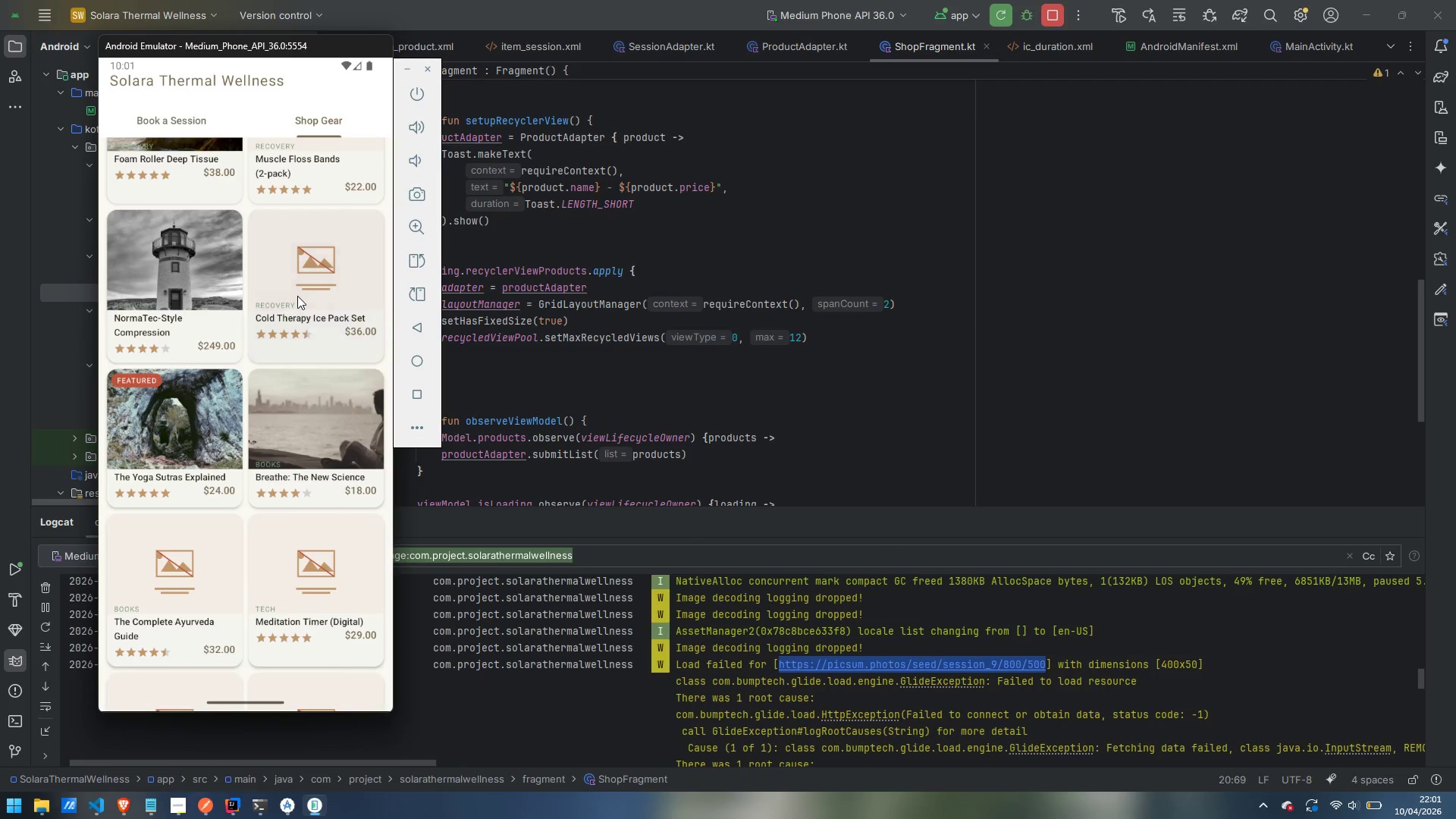 
double_click([297, 296])
 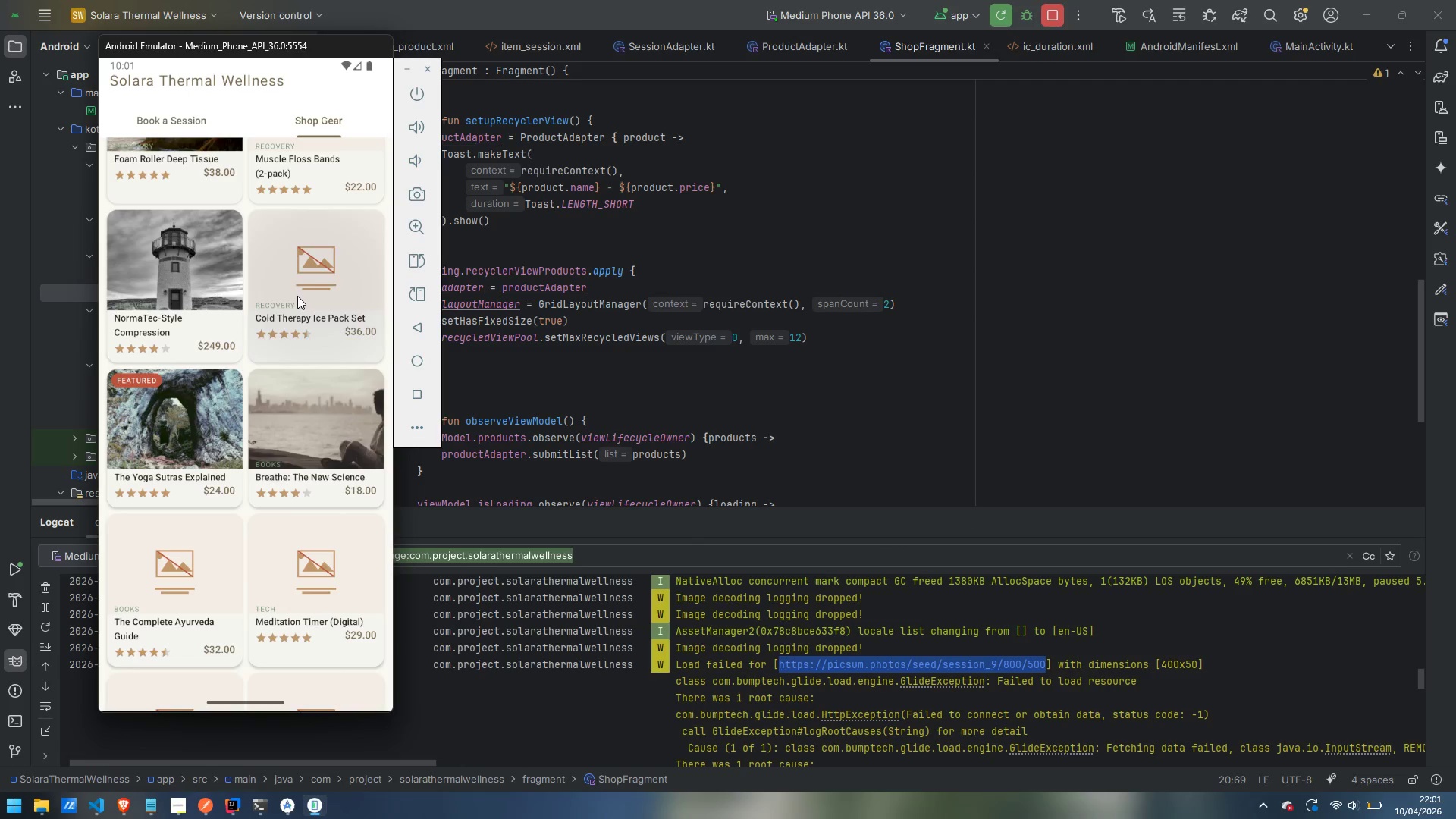 
triple_click([297, 296])
 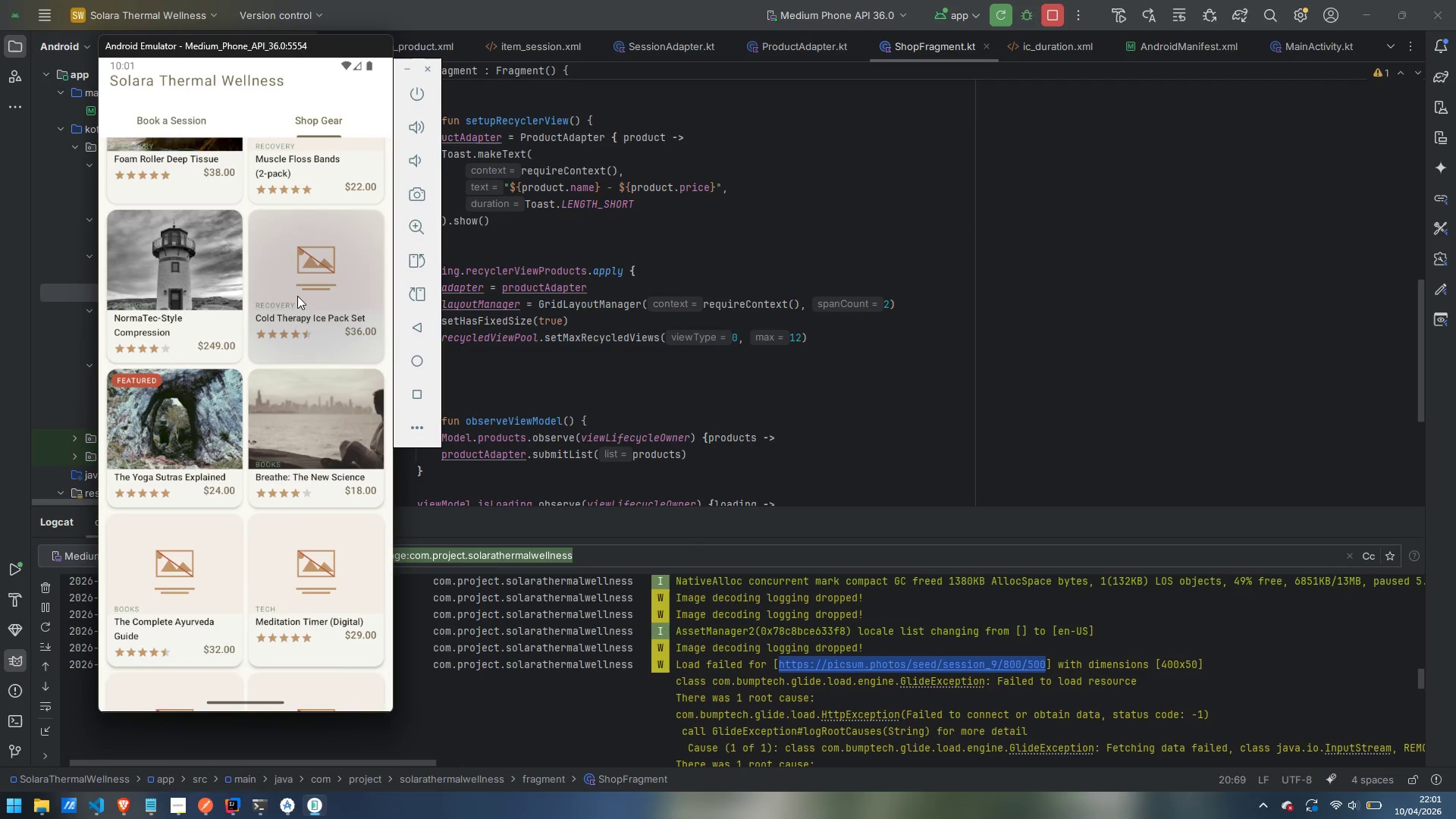 
triple_click([297, 296])
 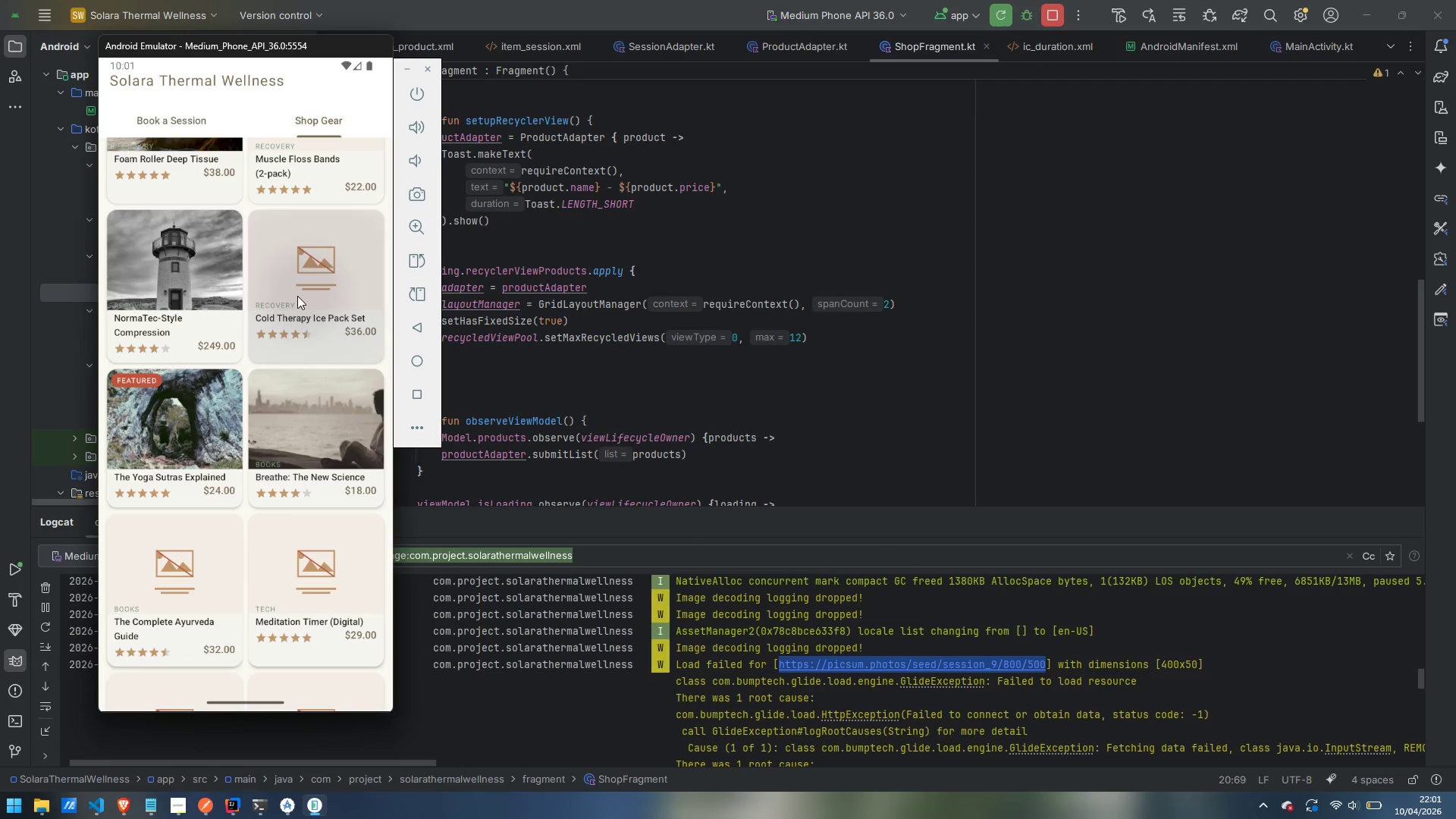 
triple_click([297, 296])
 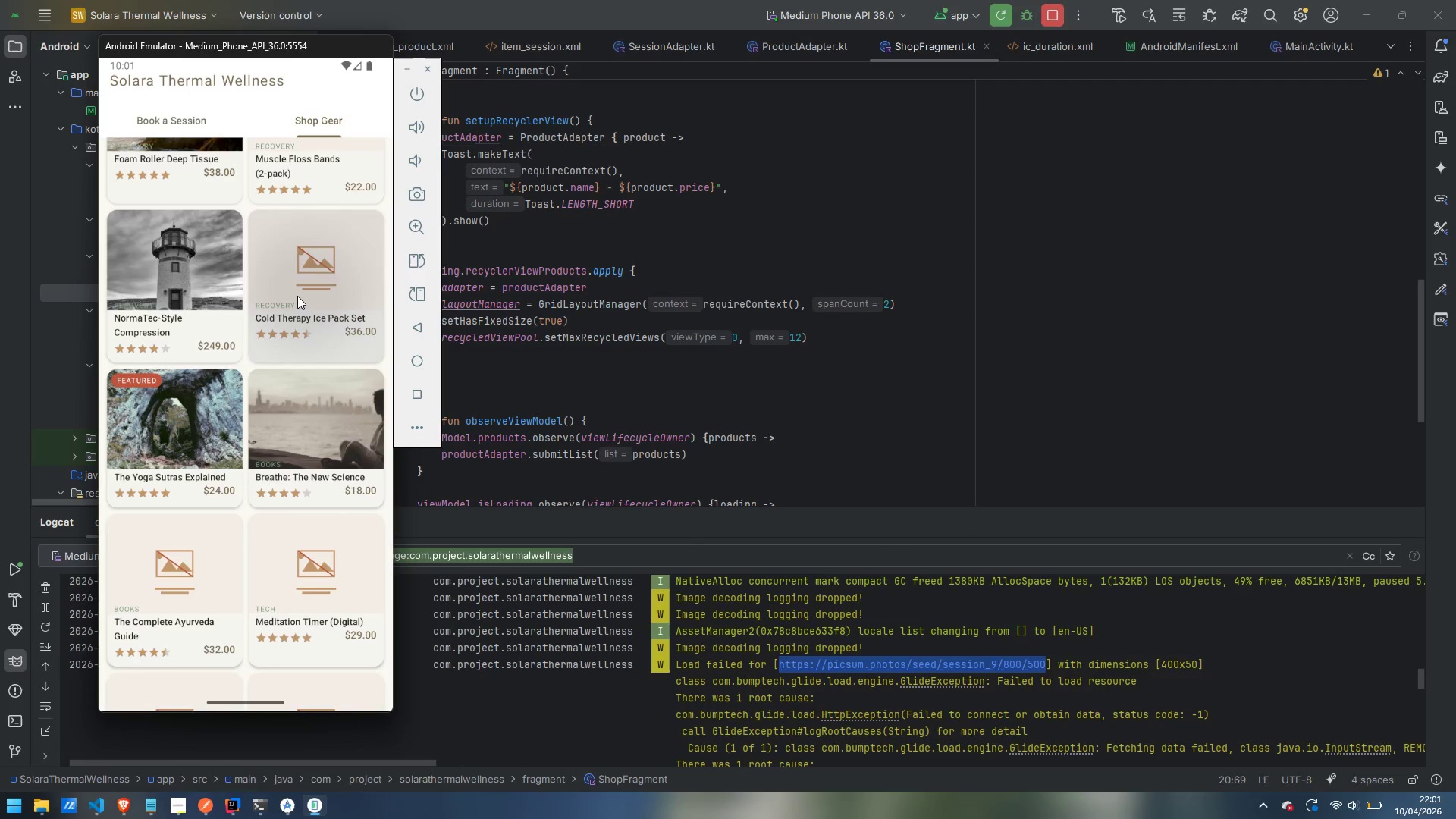 
triple_click([297, 296])
 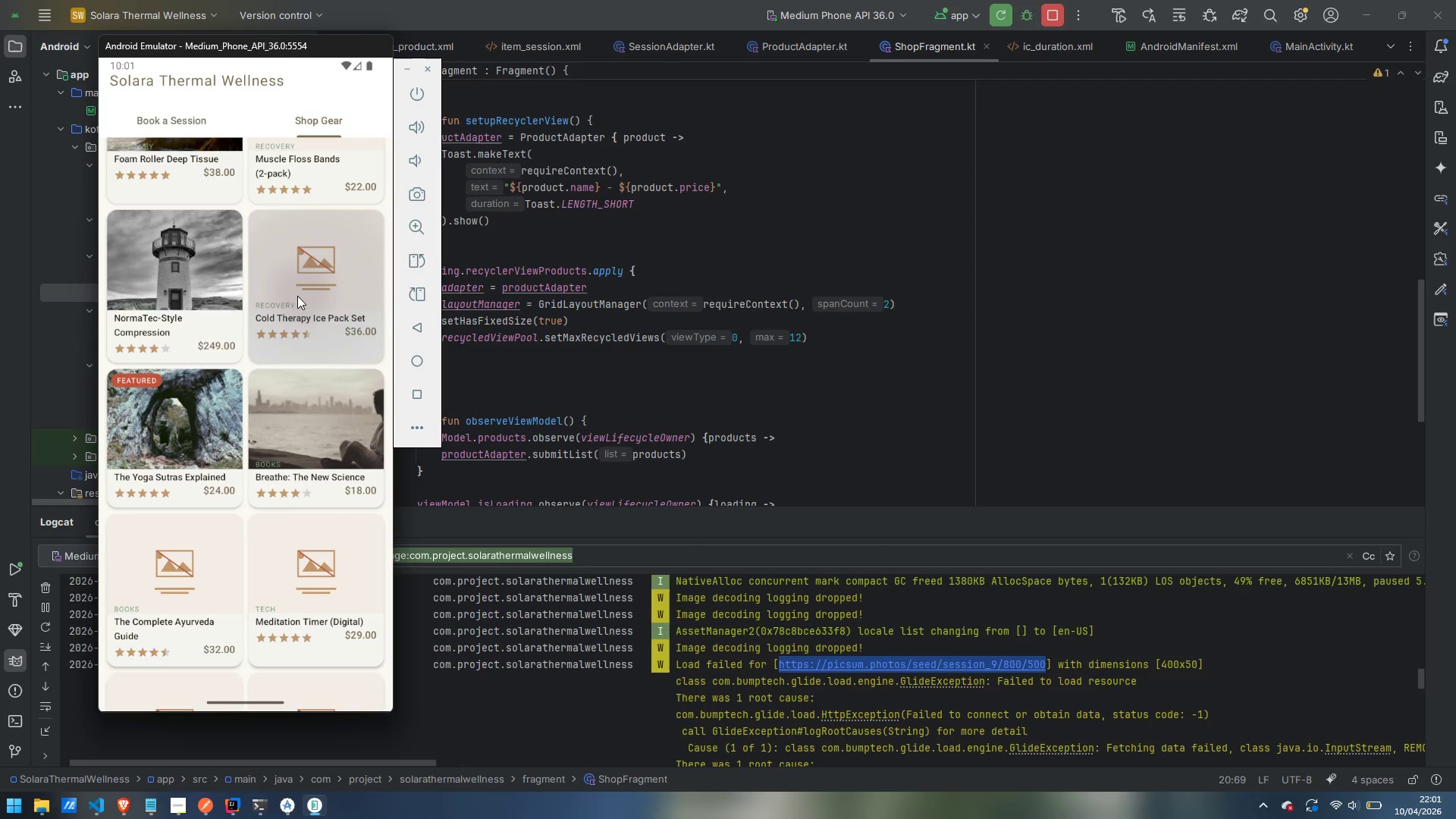 
triple_click([297, 296])
 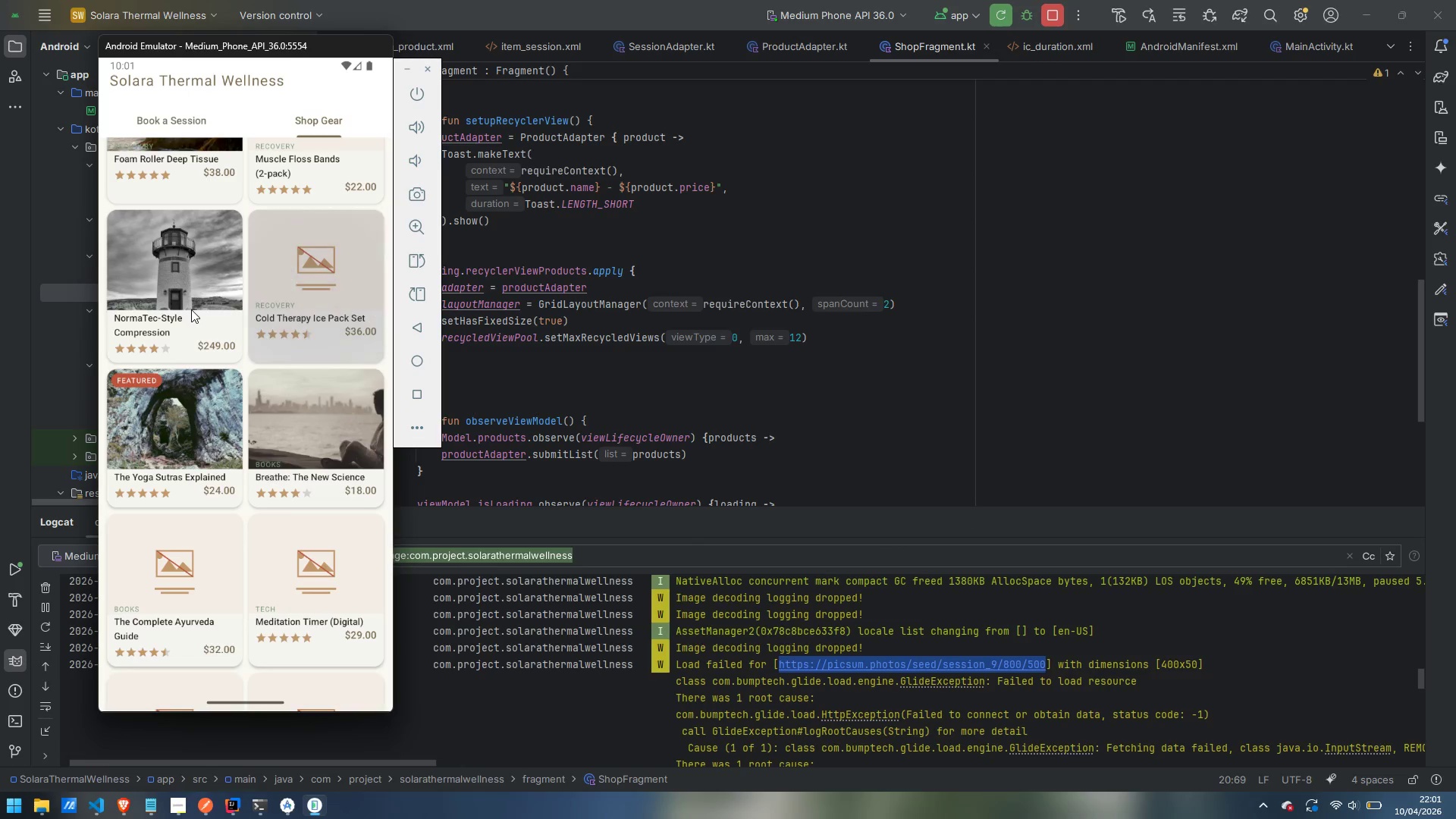 
triple_click([191, 309])
 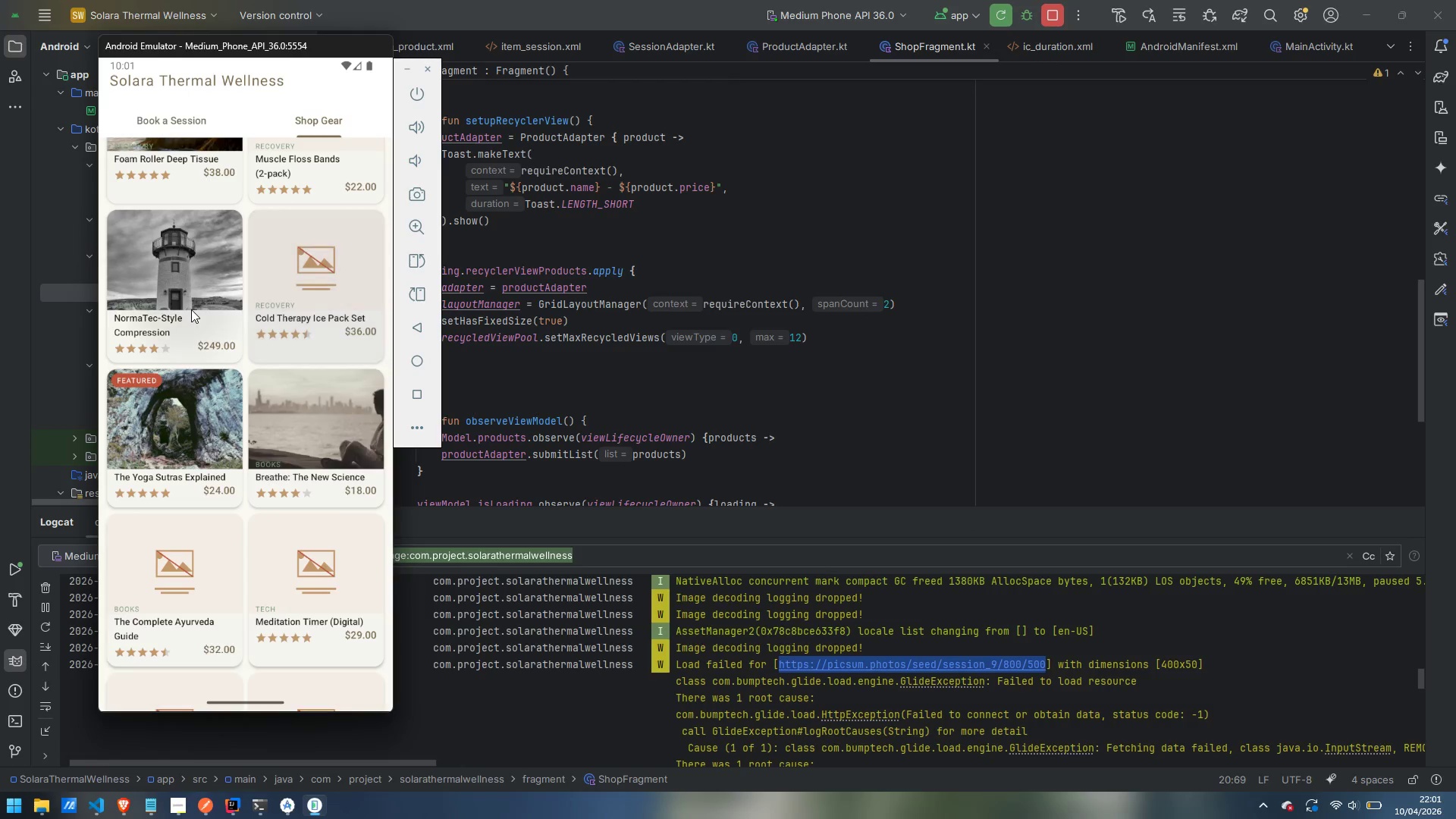 
triple_click([191, 309])
 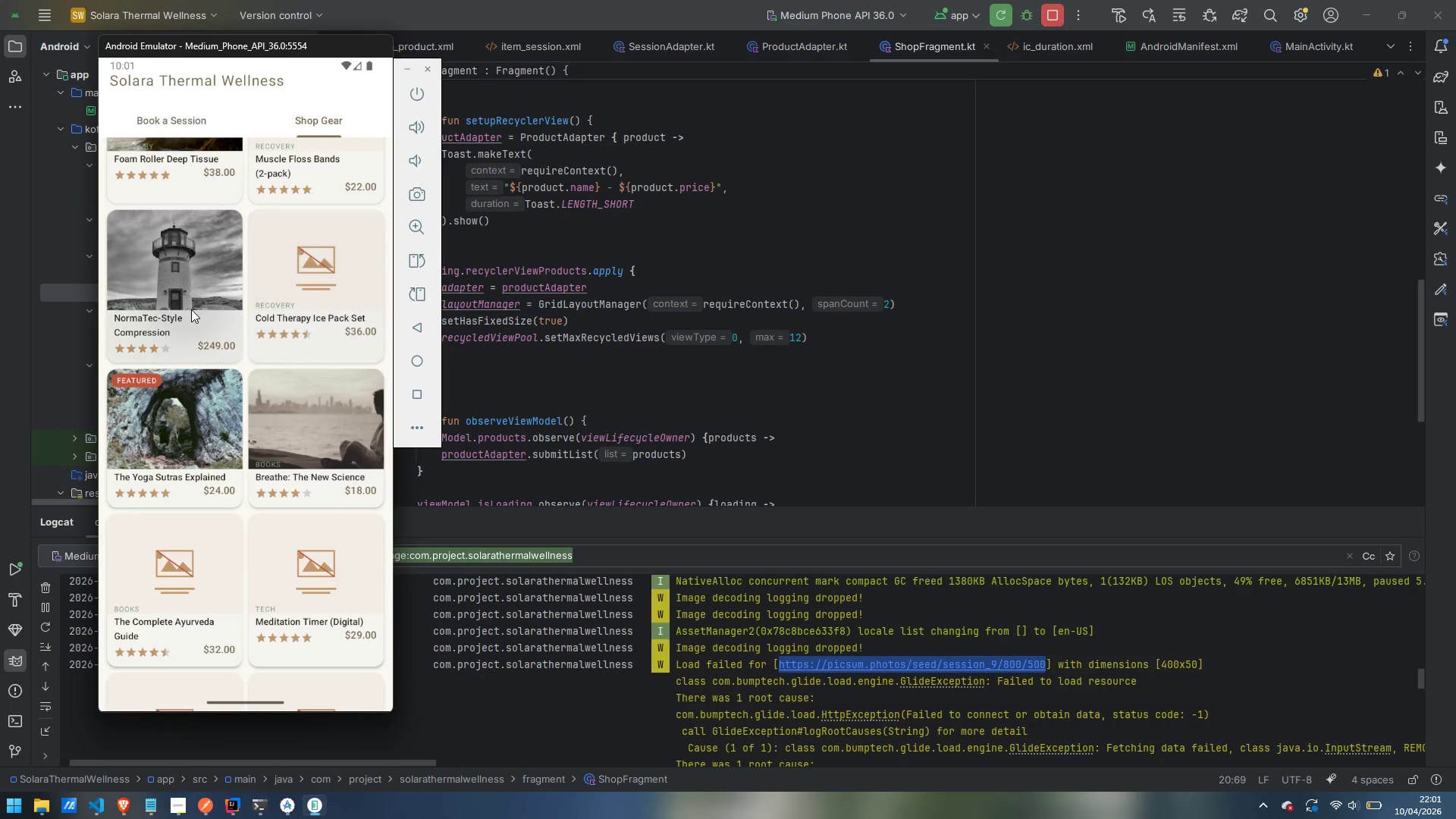 
triple_click([191, 309])
 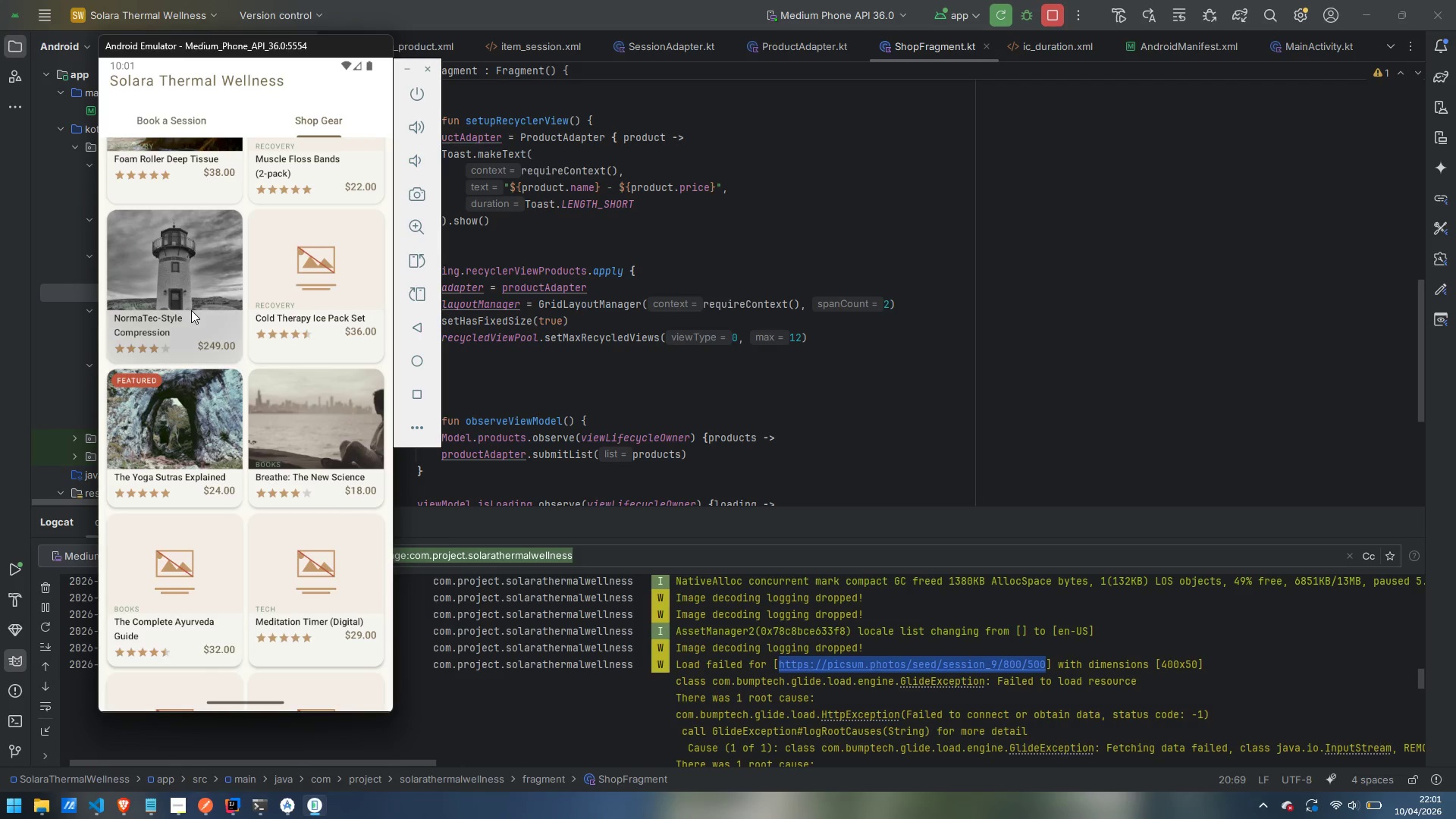 
triple_click([191, 309])
 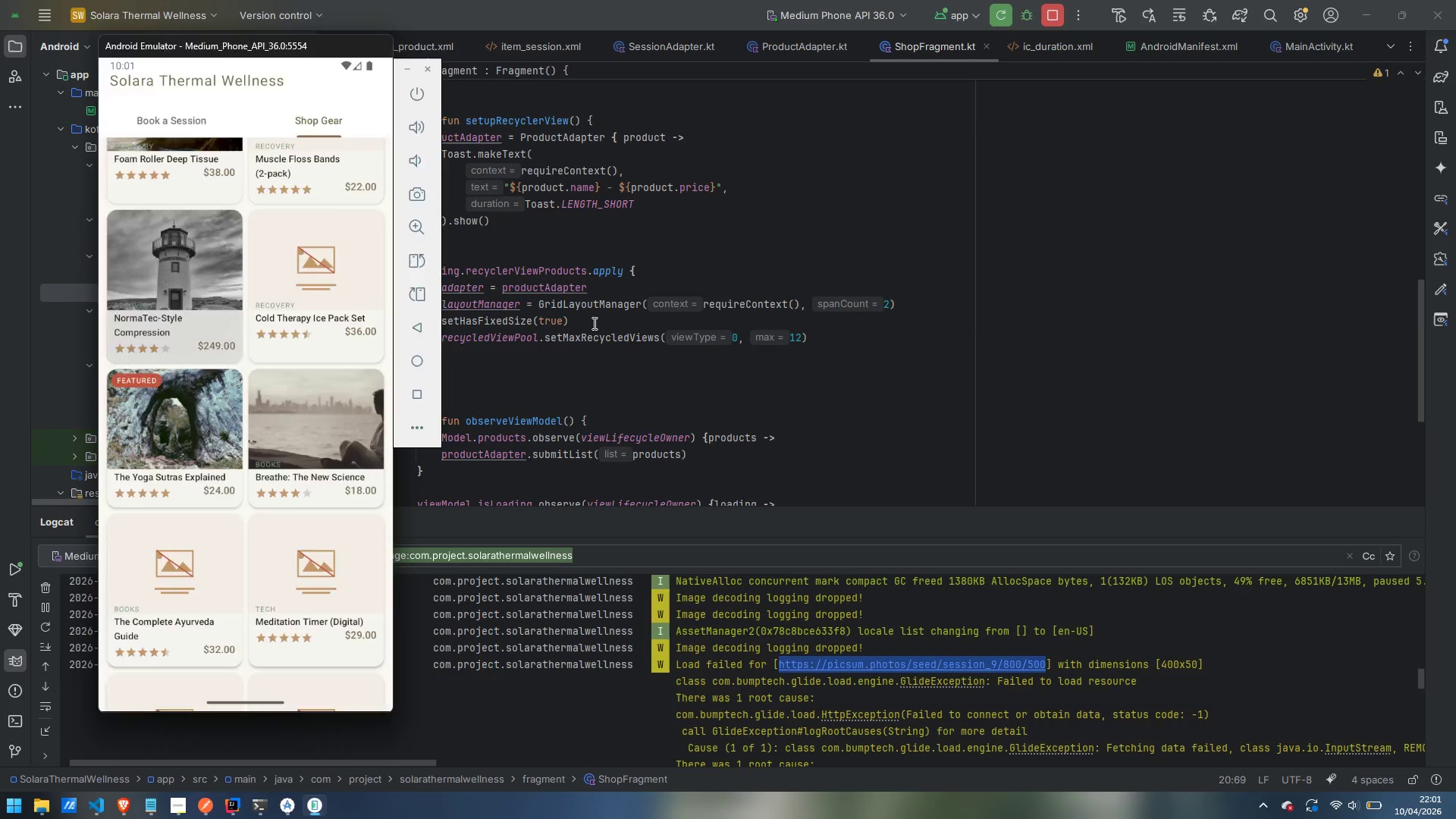 
left_click([593, 323])
 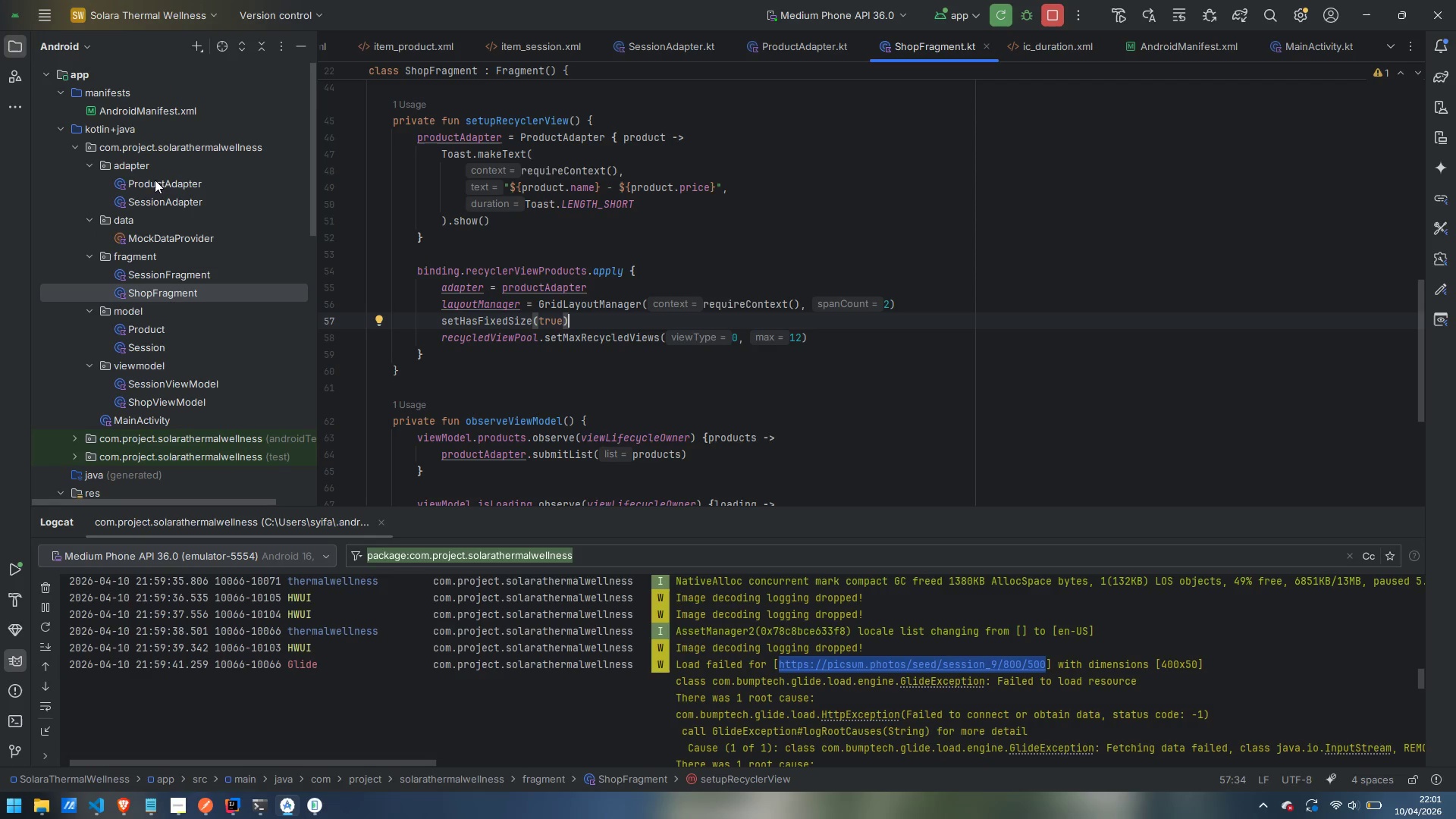 
double_click([156, 183])
 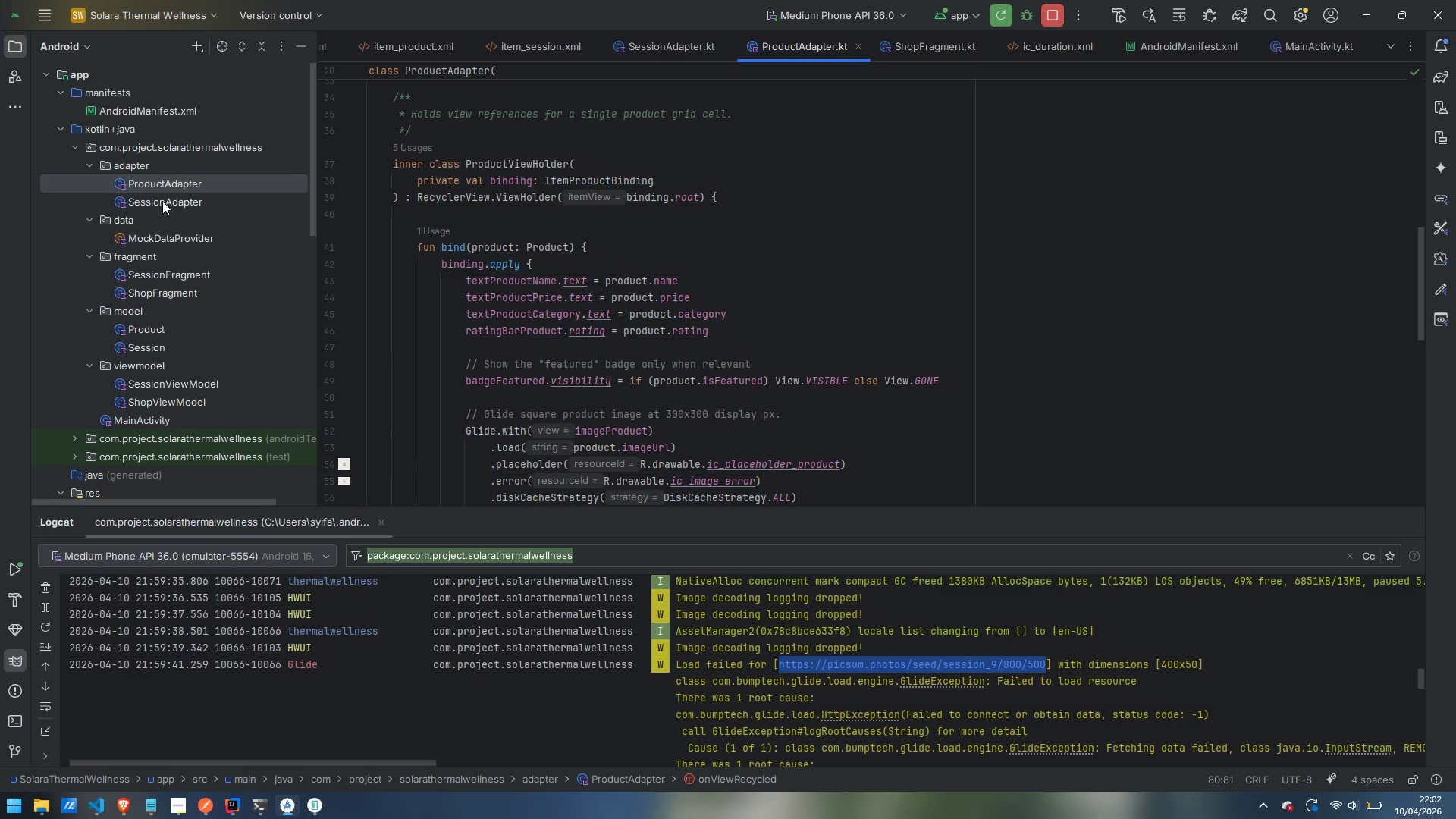 
scroll: coordinate [651, 320], scroll_direction: up, amount: 13.0
 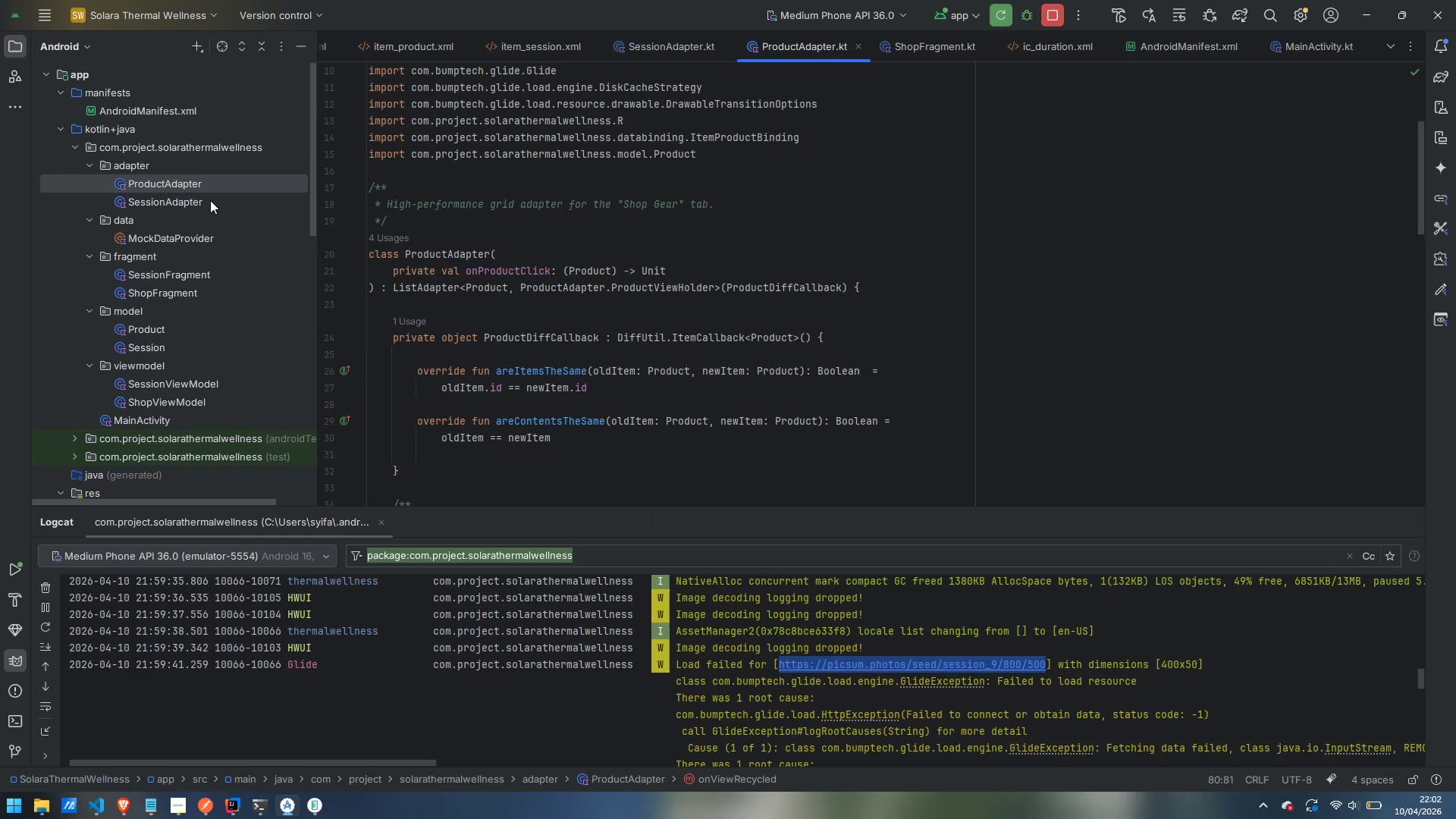 
double_click([210, 200])
 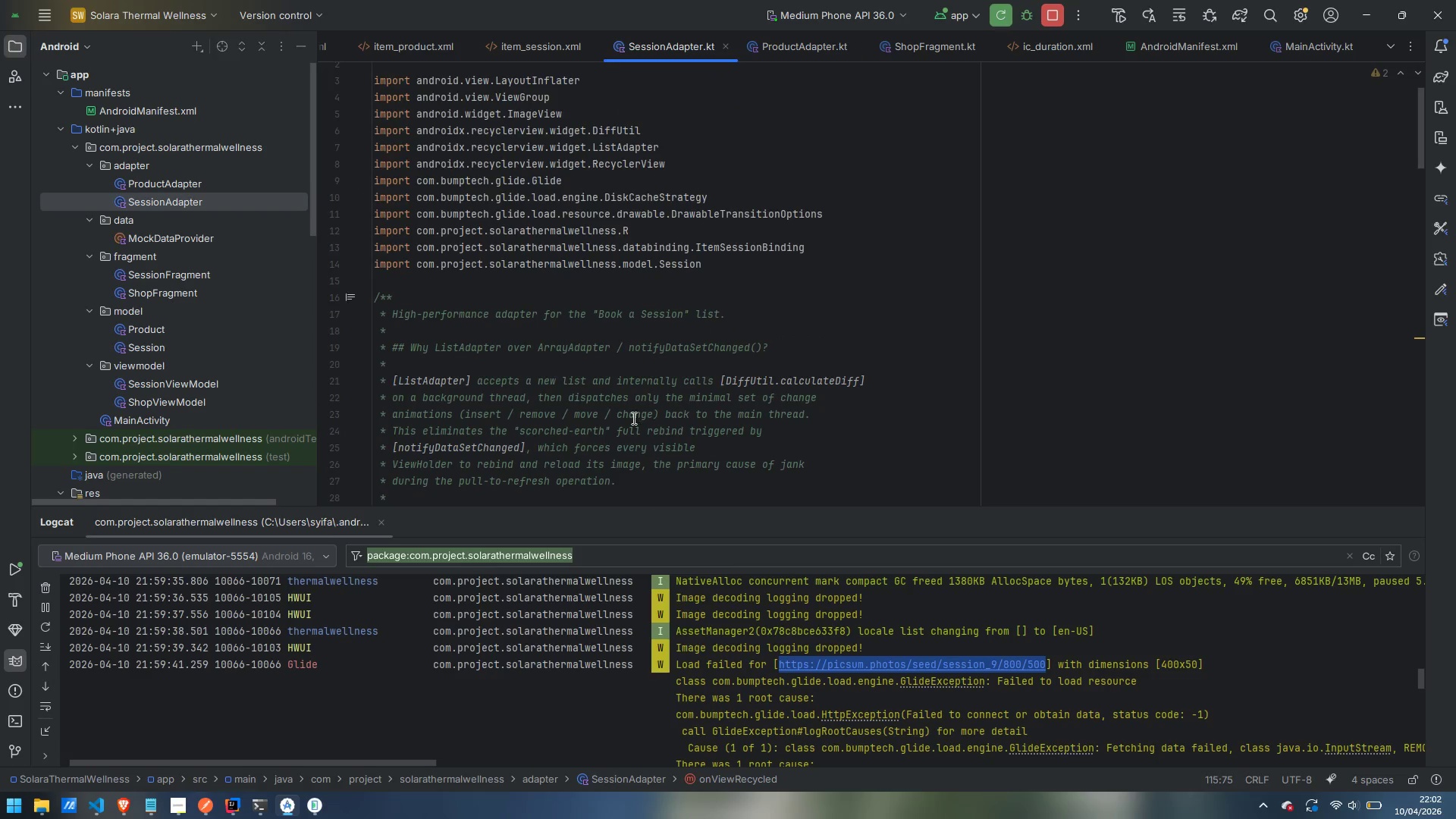 
scroll: coordinate [632, 418], scroll_direction: down, amount: 4.0
 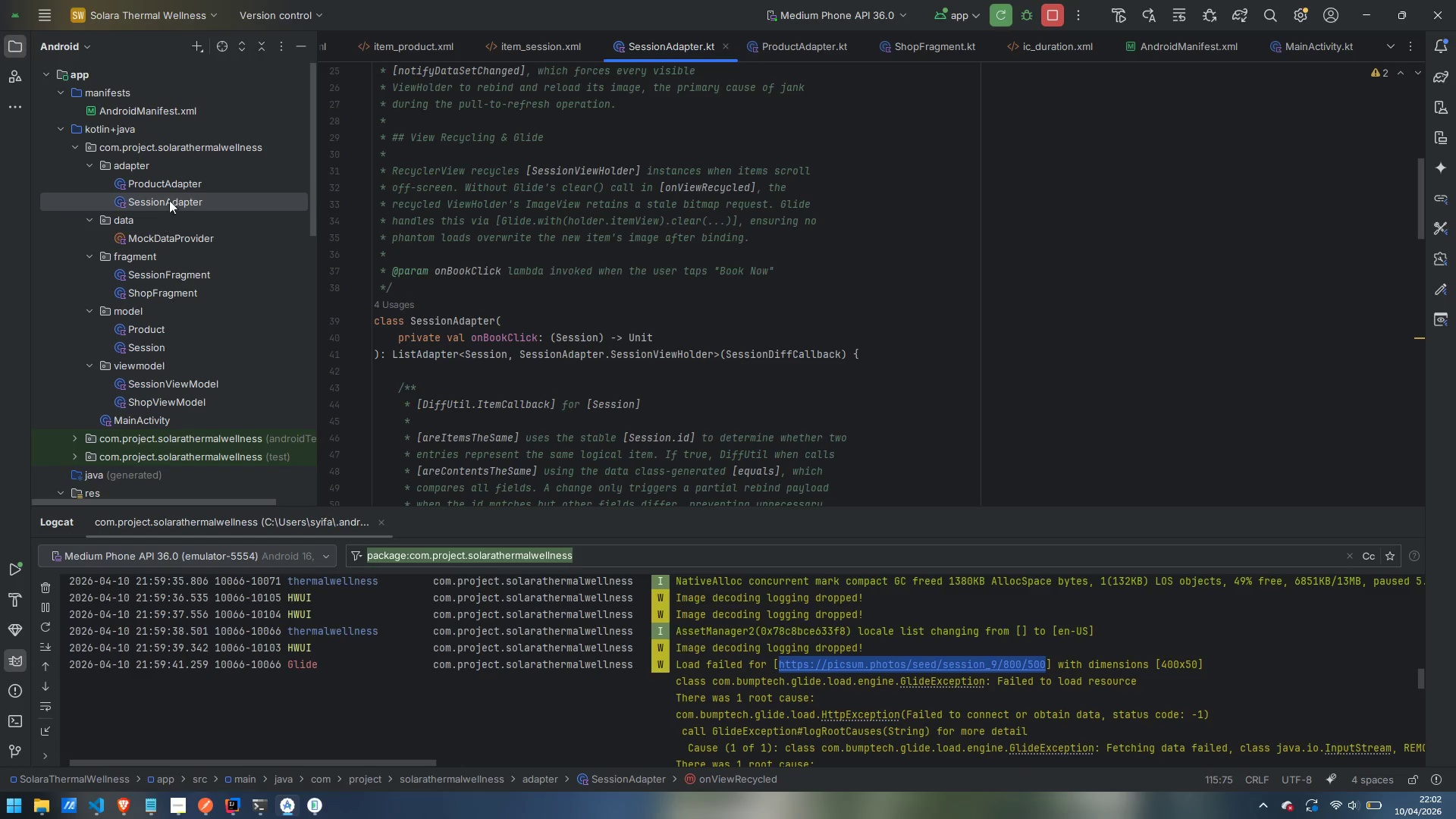 
double_click([186, 183])
 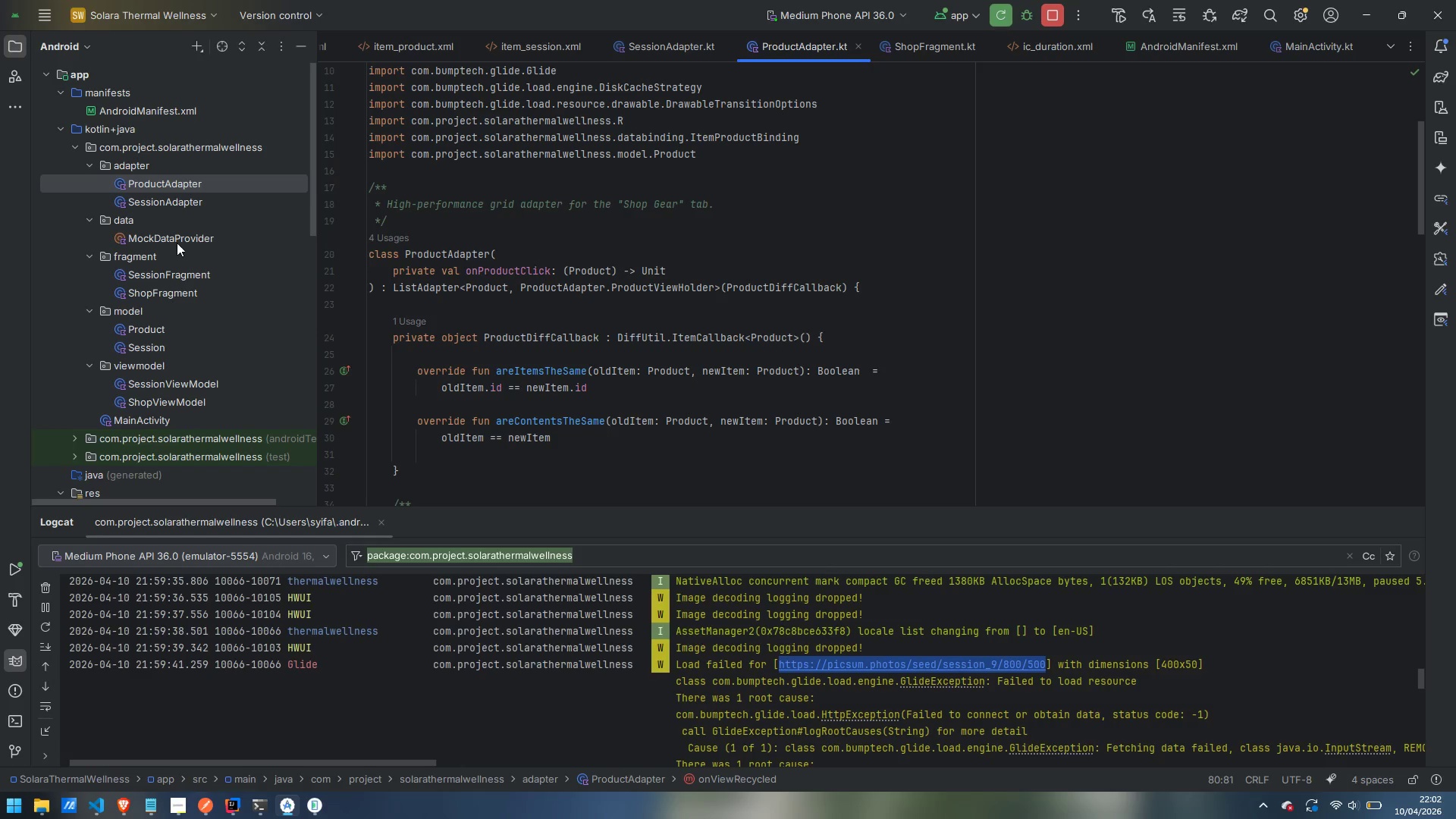 
double_click([171, 200])
 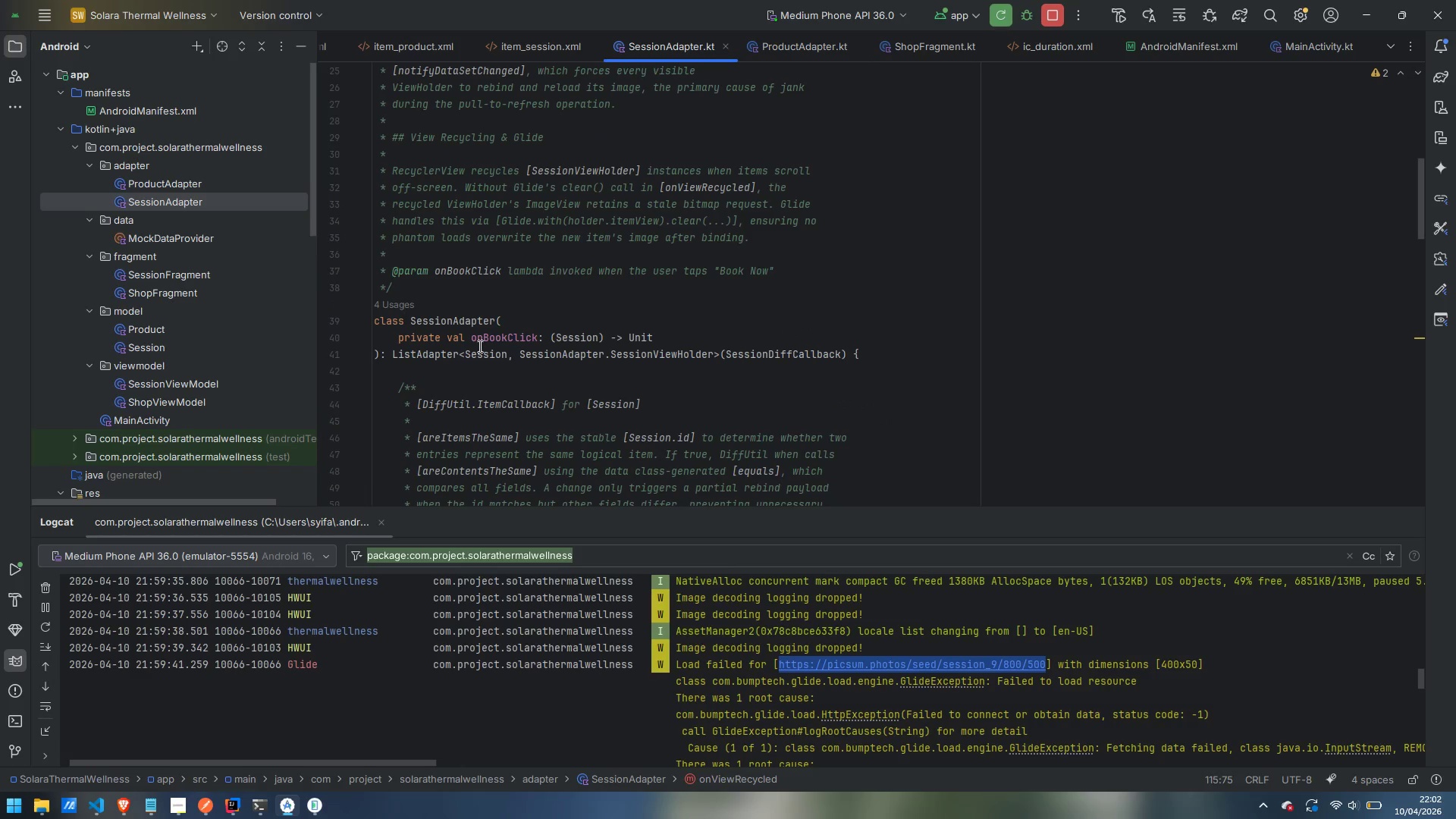 
scroll: coordinate [491, 373], scroll_direction: up, amount: 10.0
 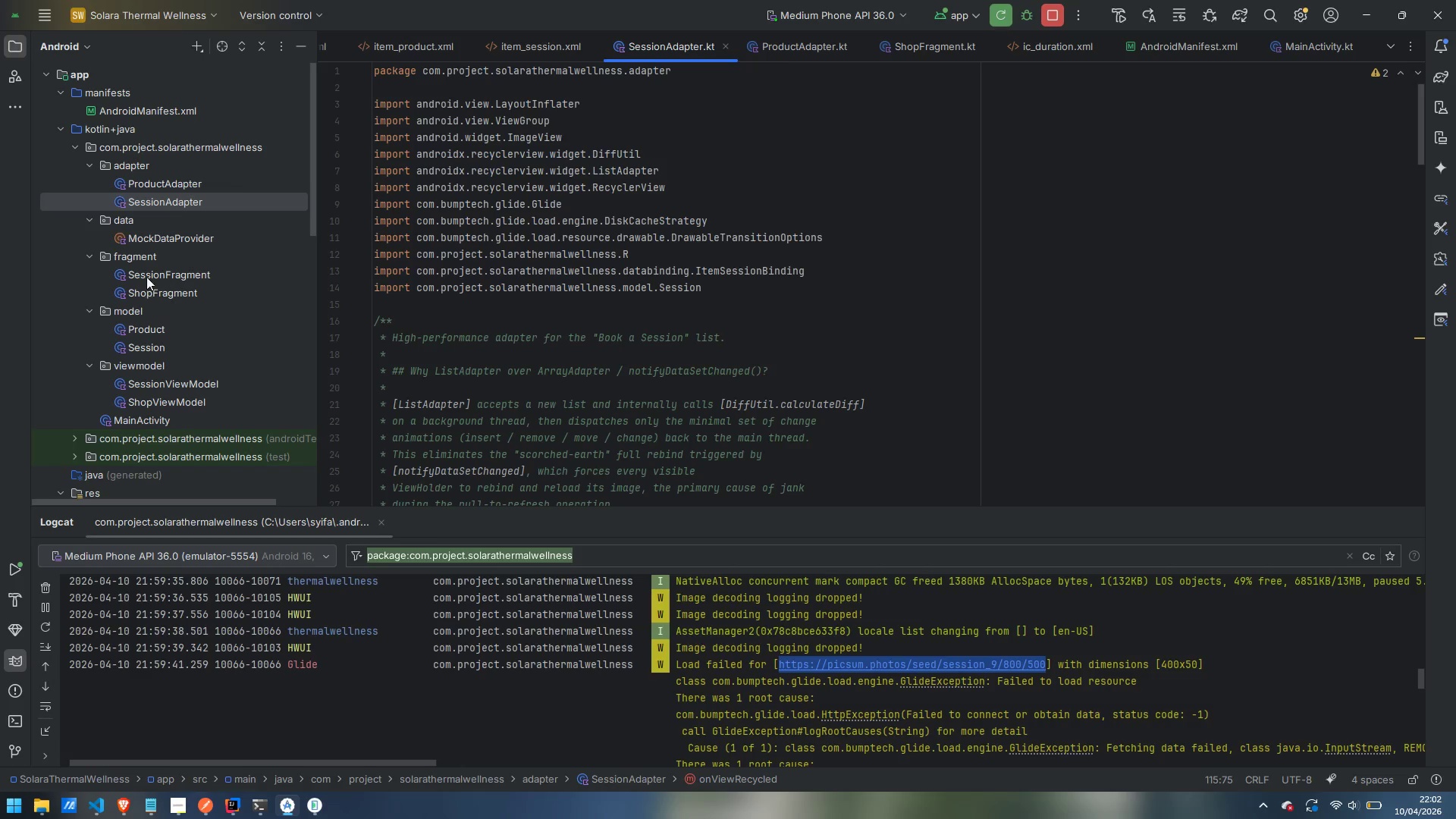 
double_click([165, 187])
 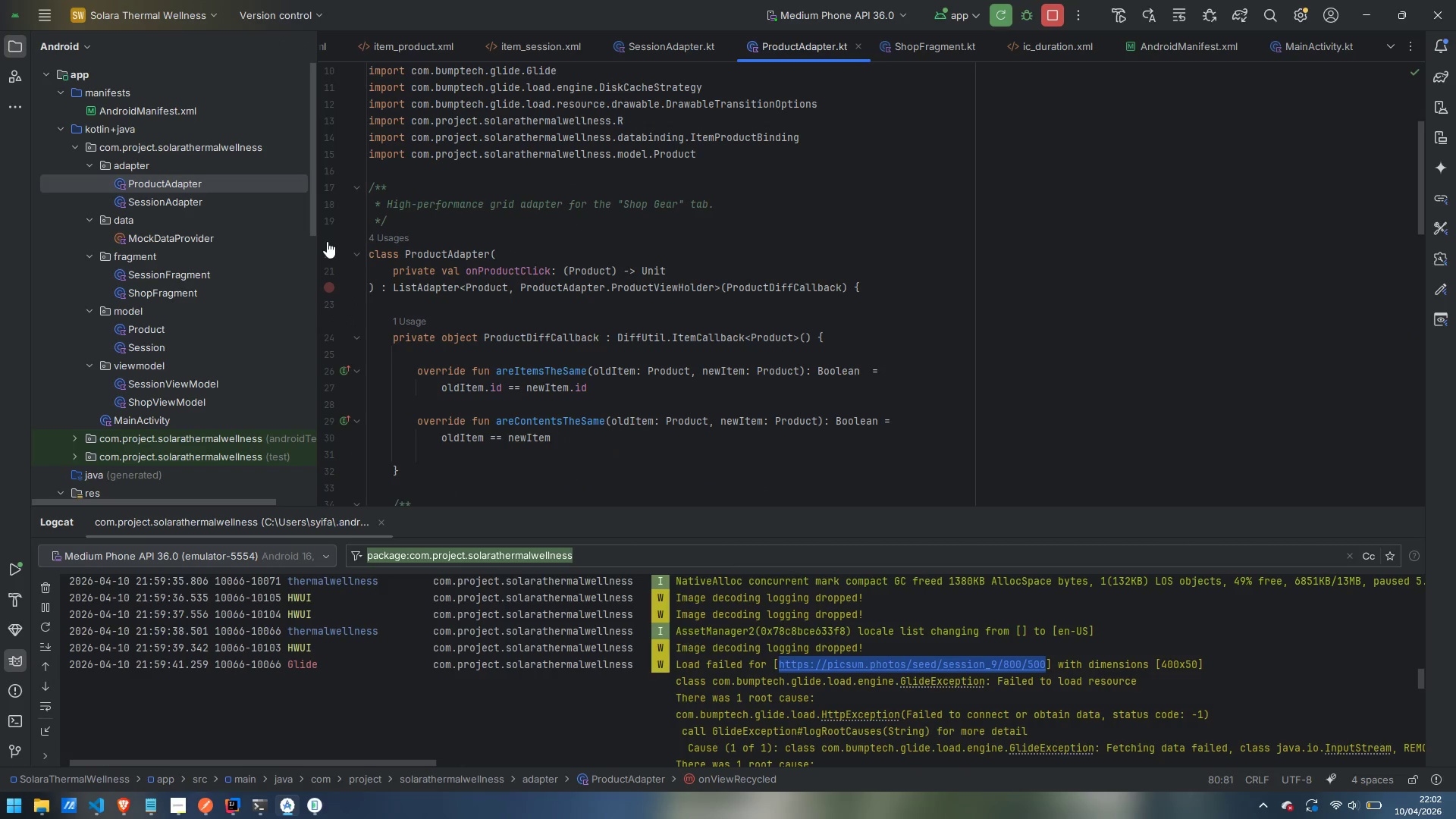 
wait(42.91)
 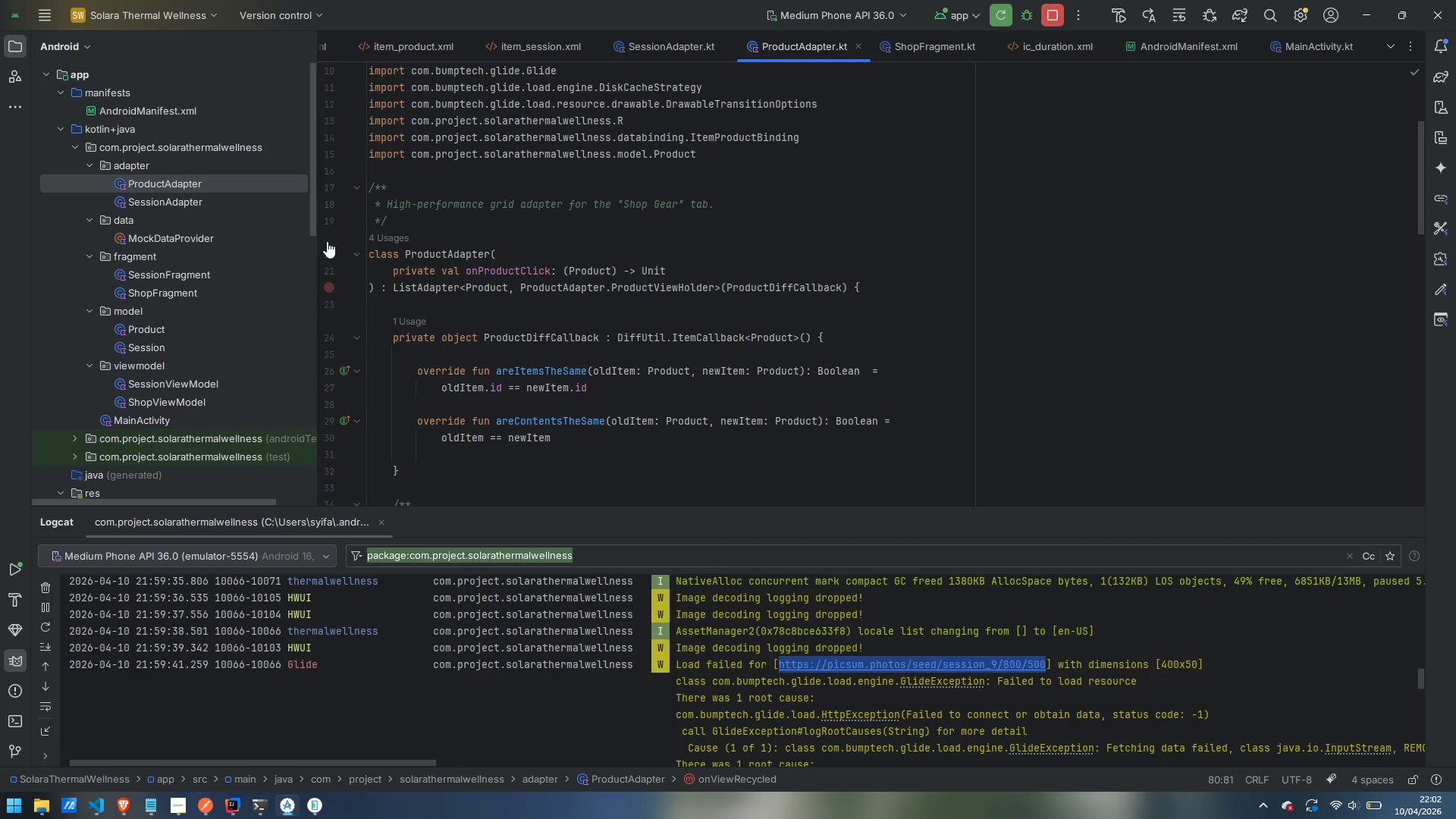 
scroll: coordinate [448, 328], scroll_direction: down, amount: 5.0
 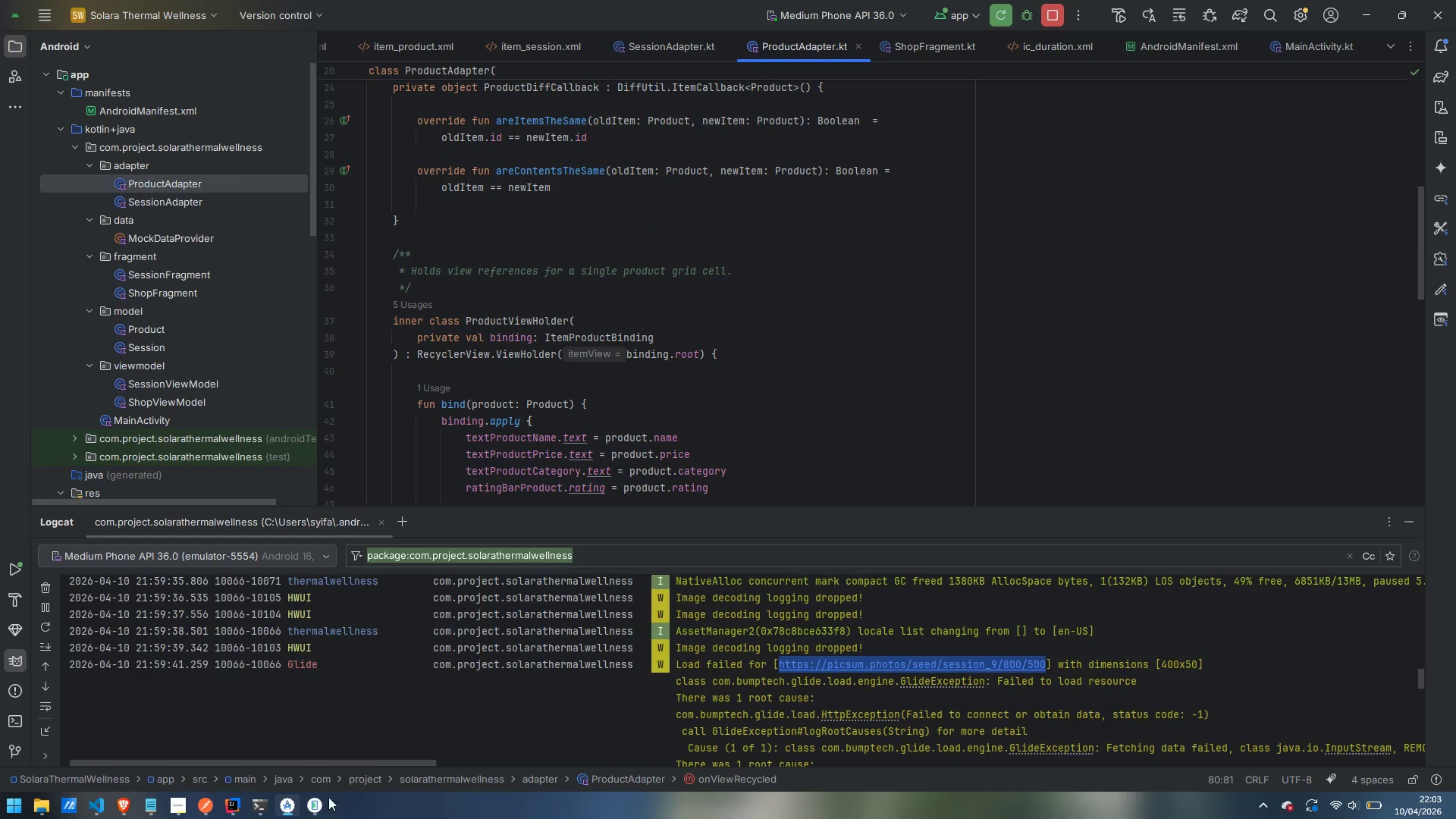 
left_click([312, 814])
 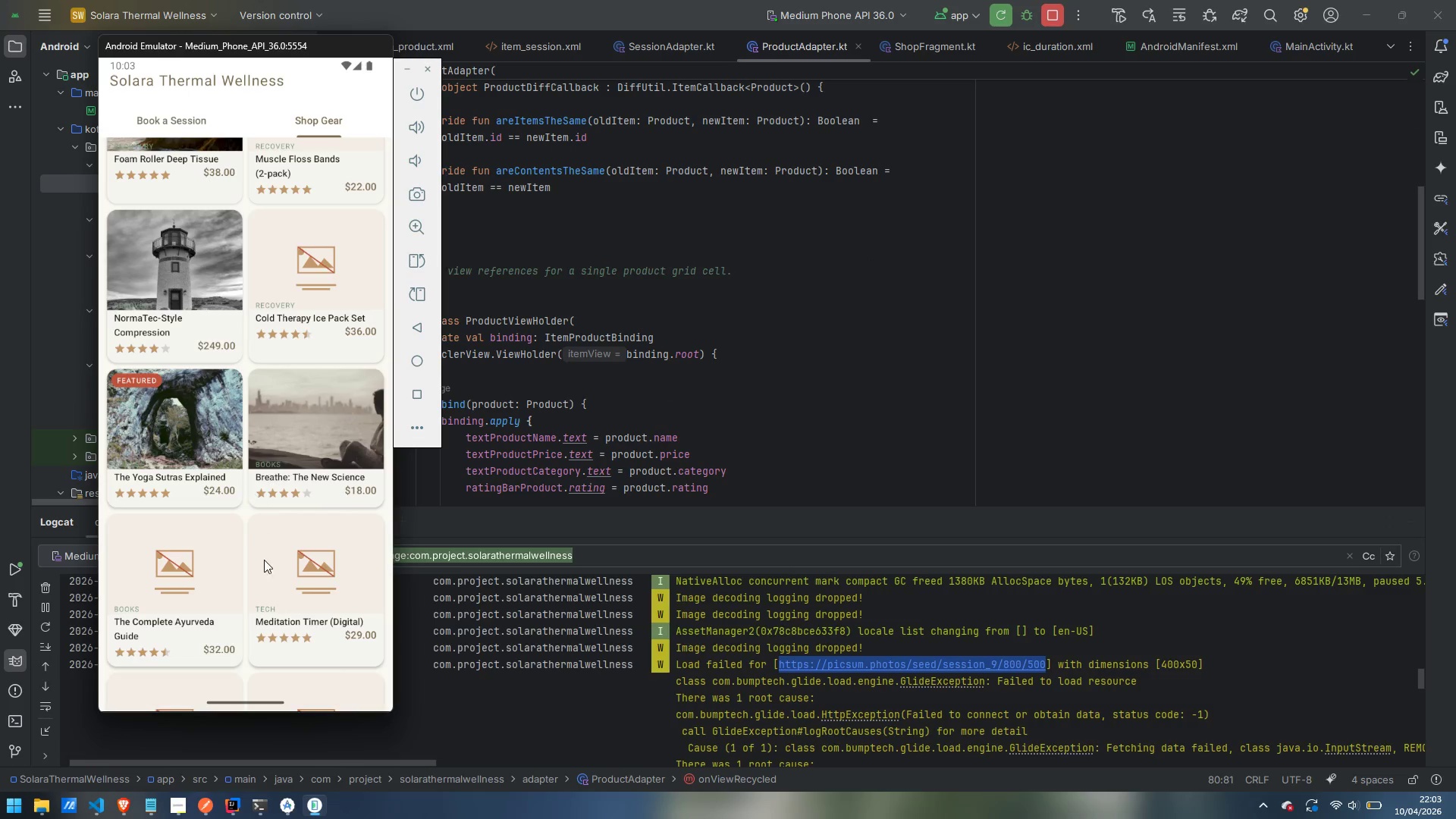 
left_click_drag(start_coordinate=[268, 575], to_coordinate=[246, 362])
 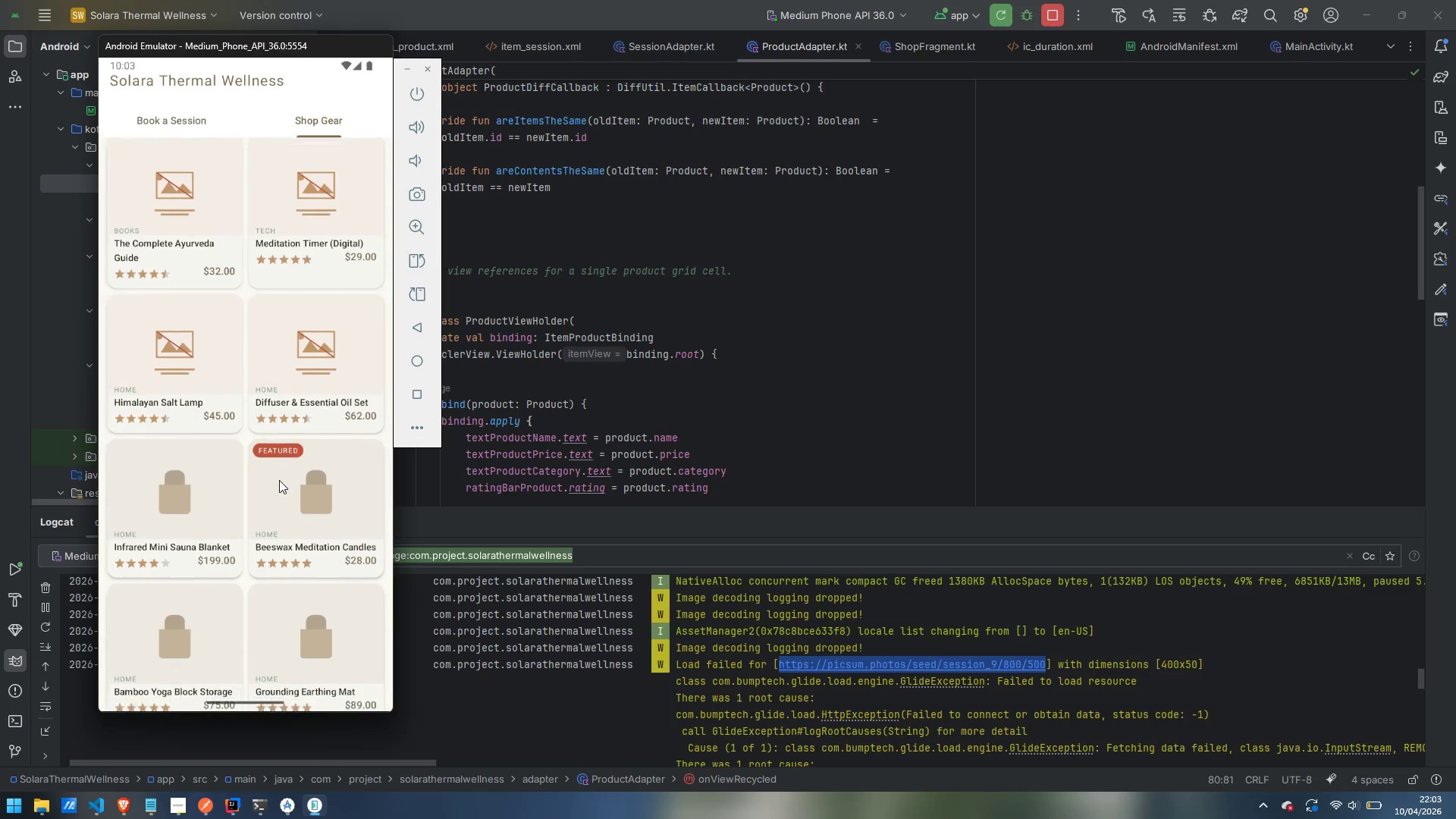 
left_click_drag(start_coordinate=[279, 480], to_coordinate=[296, 271])
 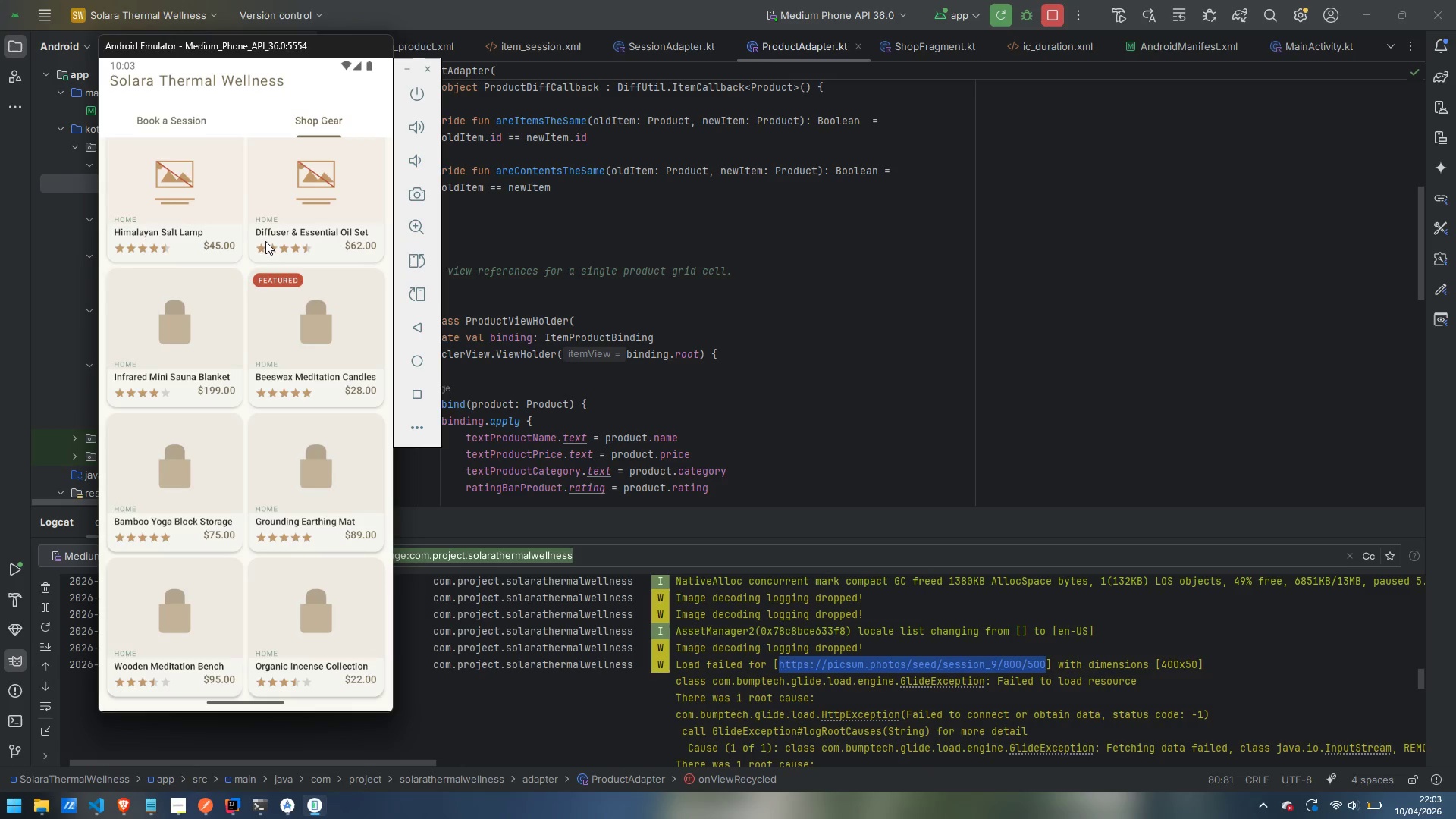 
left_click_drag(start_coordinate=[272, 359], to_coordinate=[271, 182])
 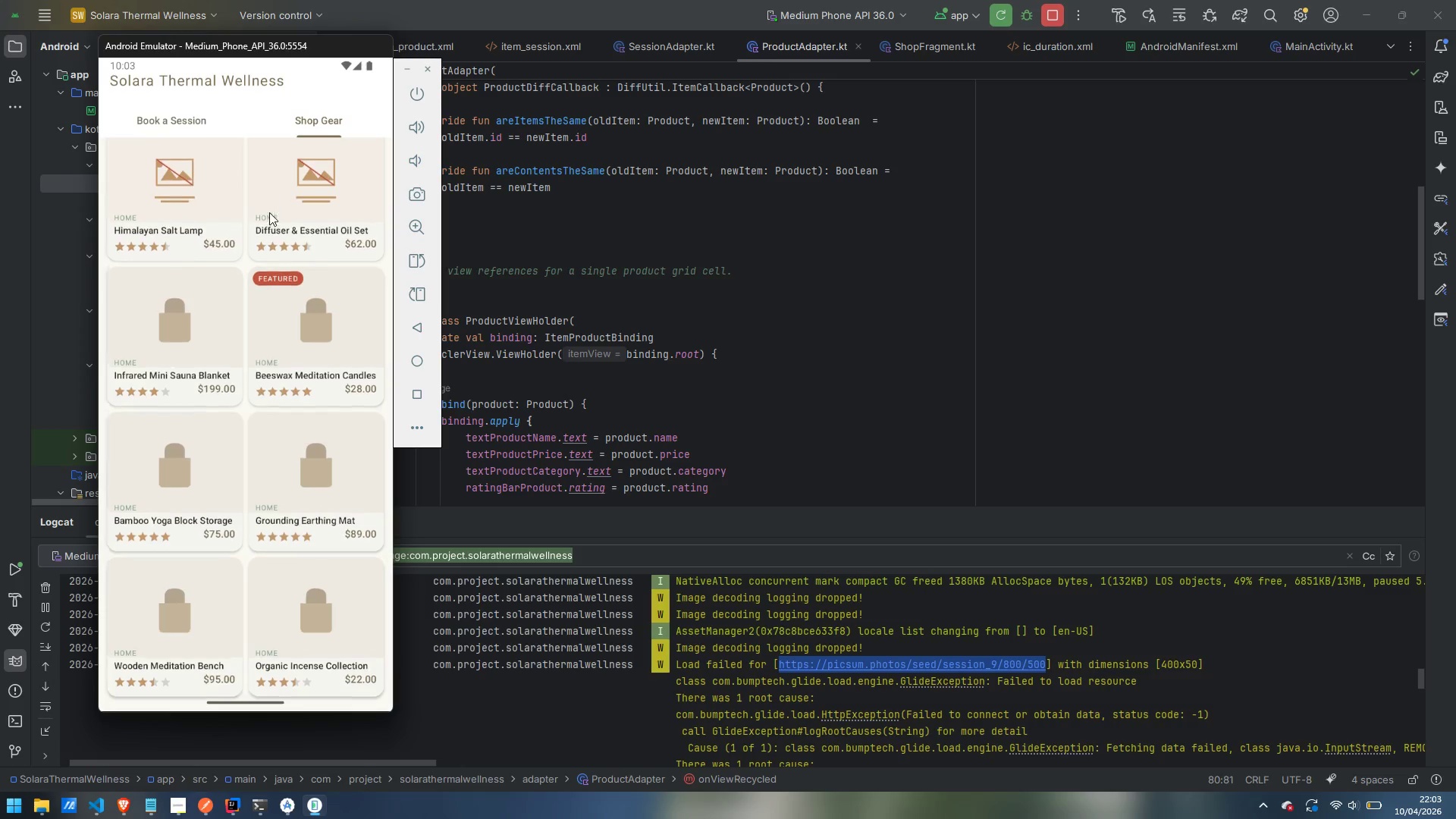 
left_click_drag(start_coordinate=[269, 213], to_coordinate=[268, 397])
 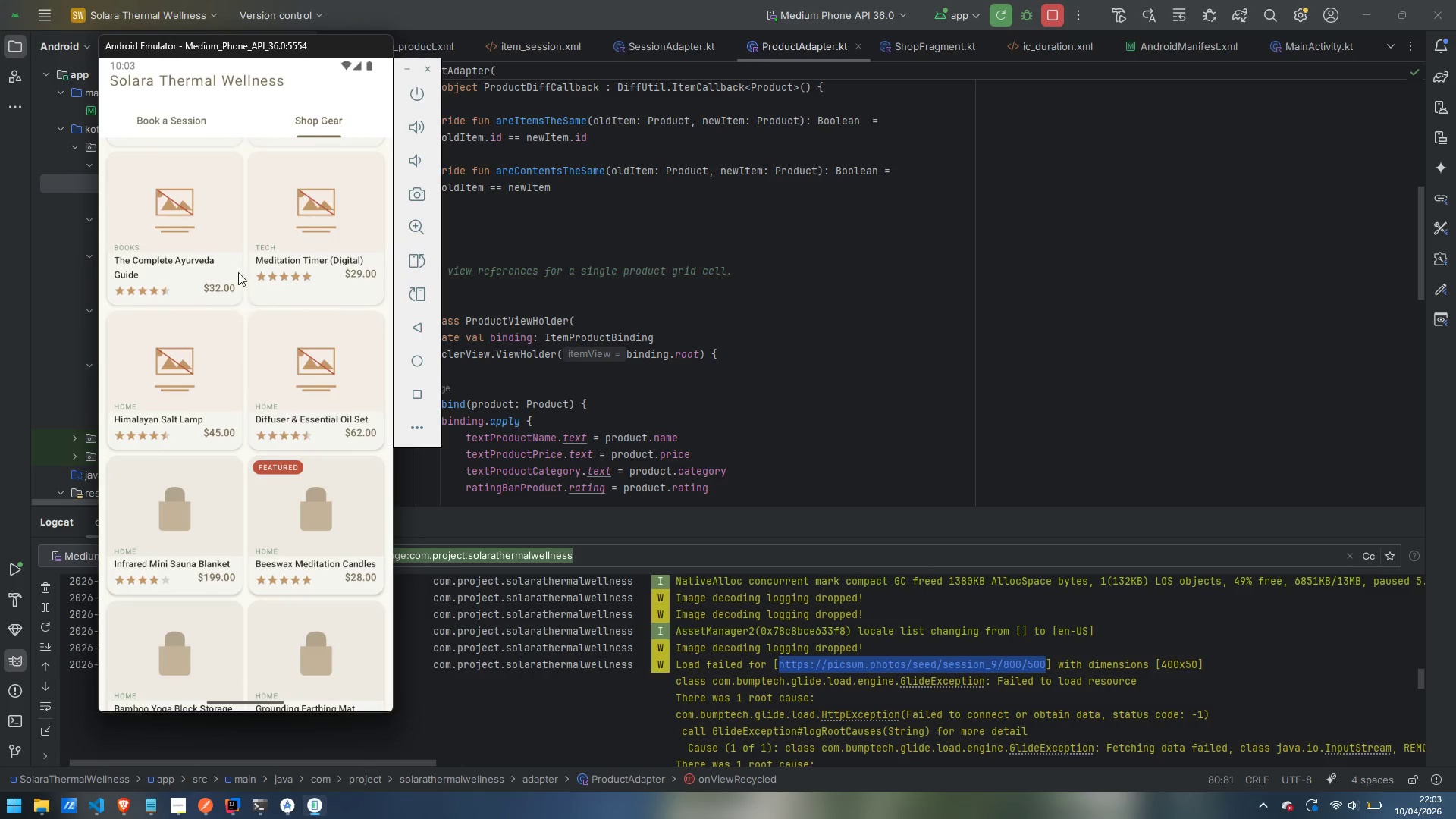 
left_click_drag(start_coordinate=[238, 276], to_coordinate=[259, 494])
 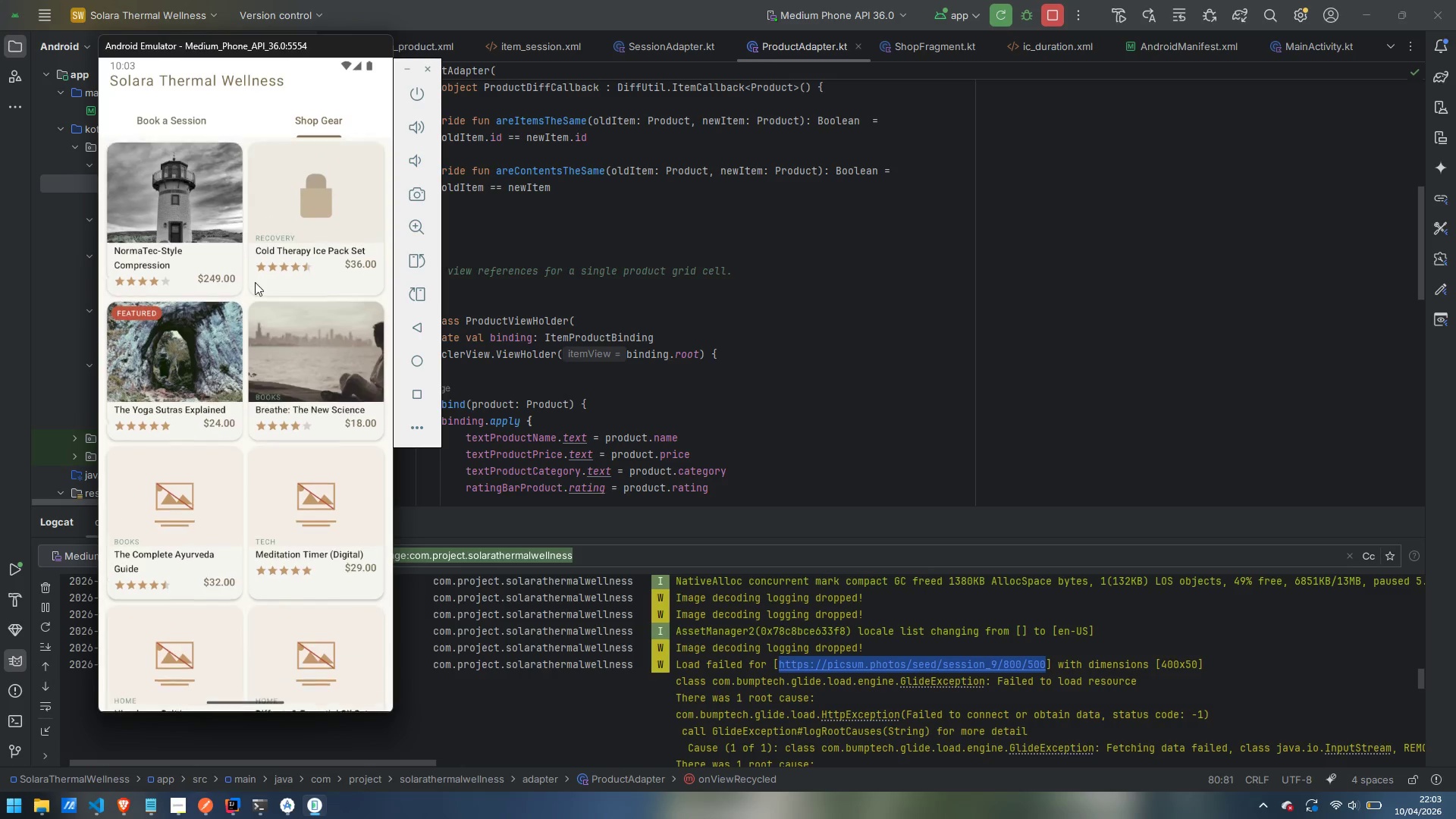 
left_click_drag(start_coordinate=[256, 287], to_coordinate=[287, 496])
 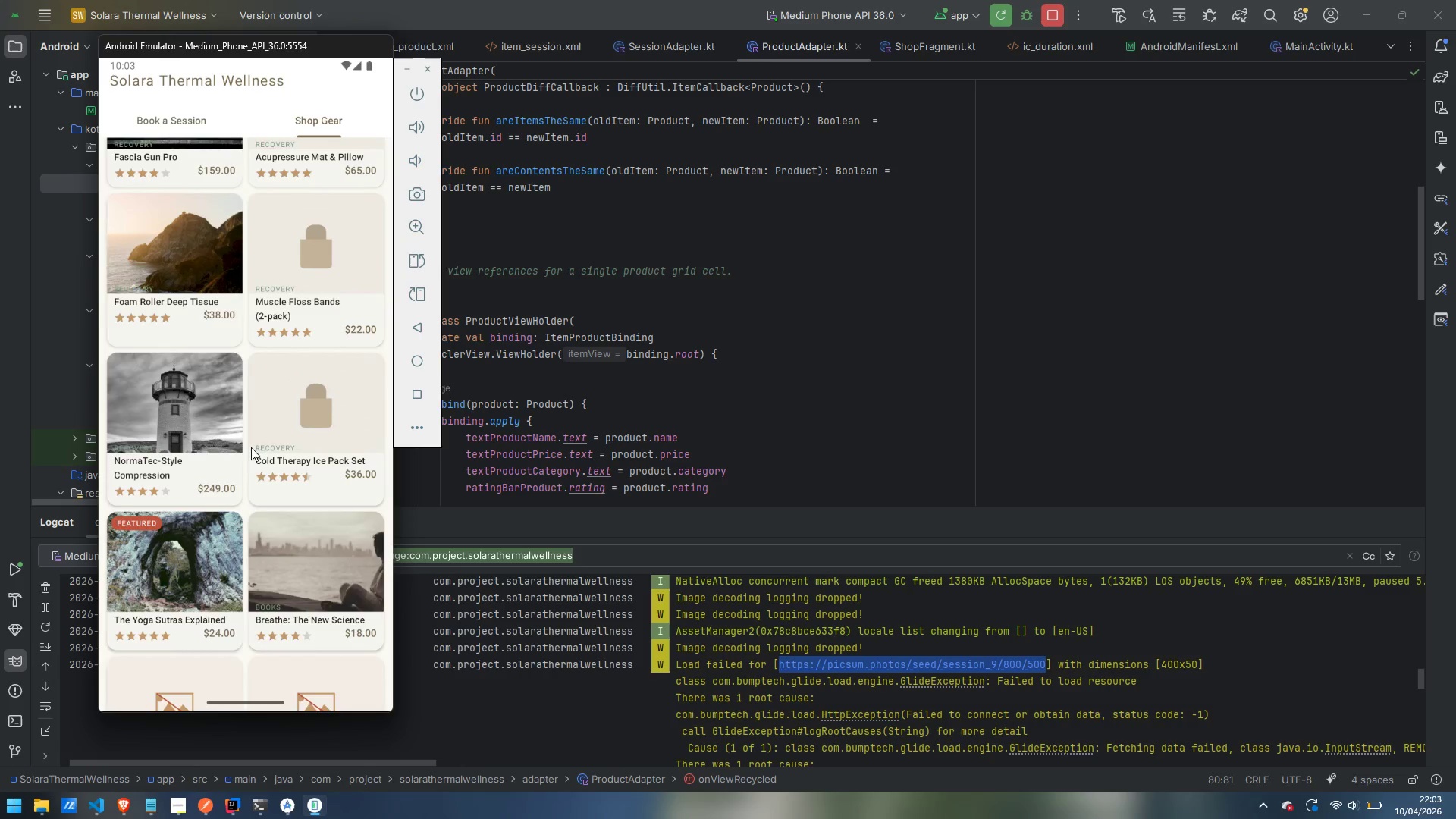 
left_click_drag(start_coordinate=[253, 469], to_coordinate=[267, 607])
 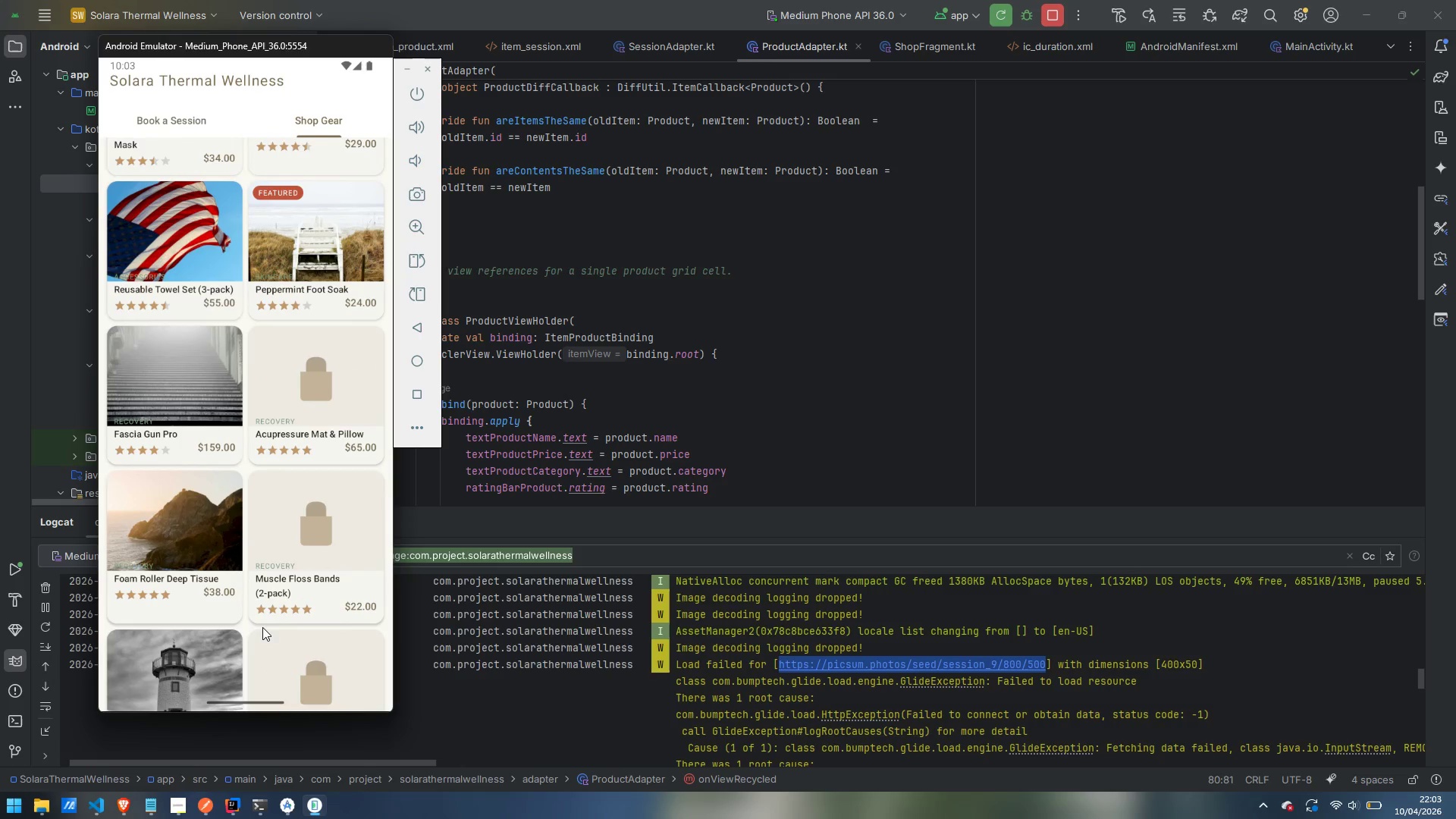 
left_click_drag(start_coordinate=[262, 627], to_coordinate=[269, 435])
 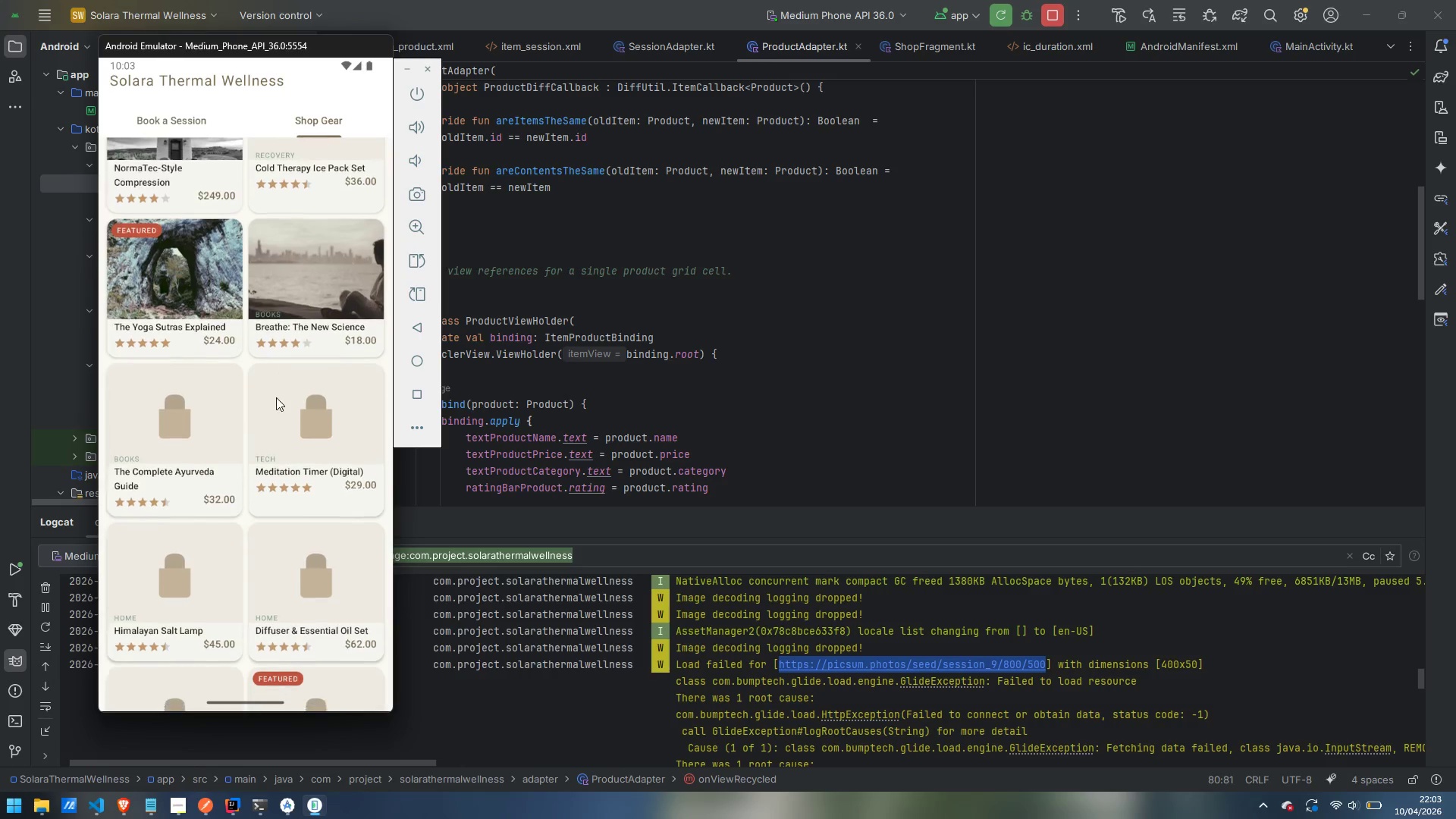 
left_click_drag(start_coordinate=[268, 457], to_coordinate=[262, 285])
 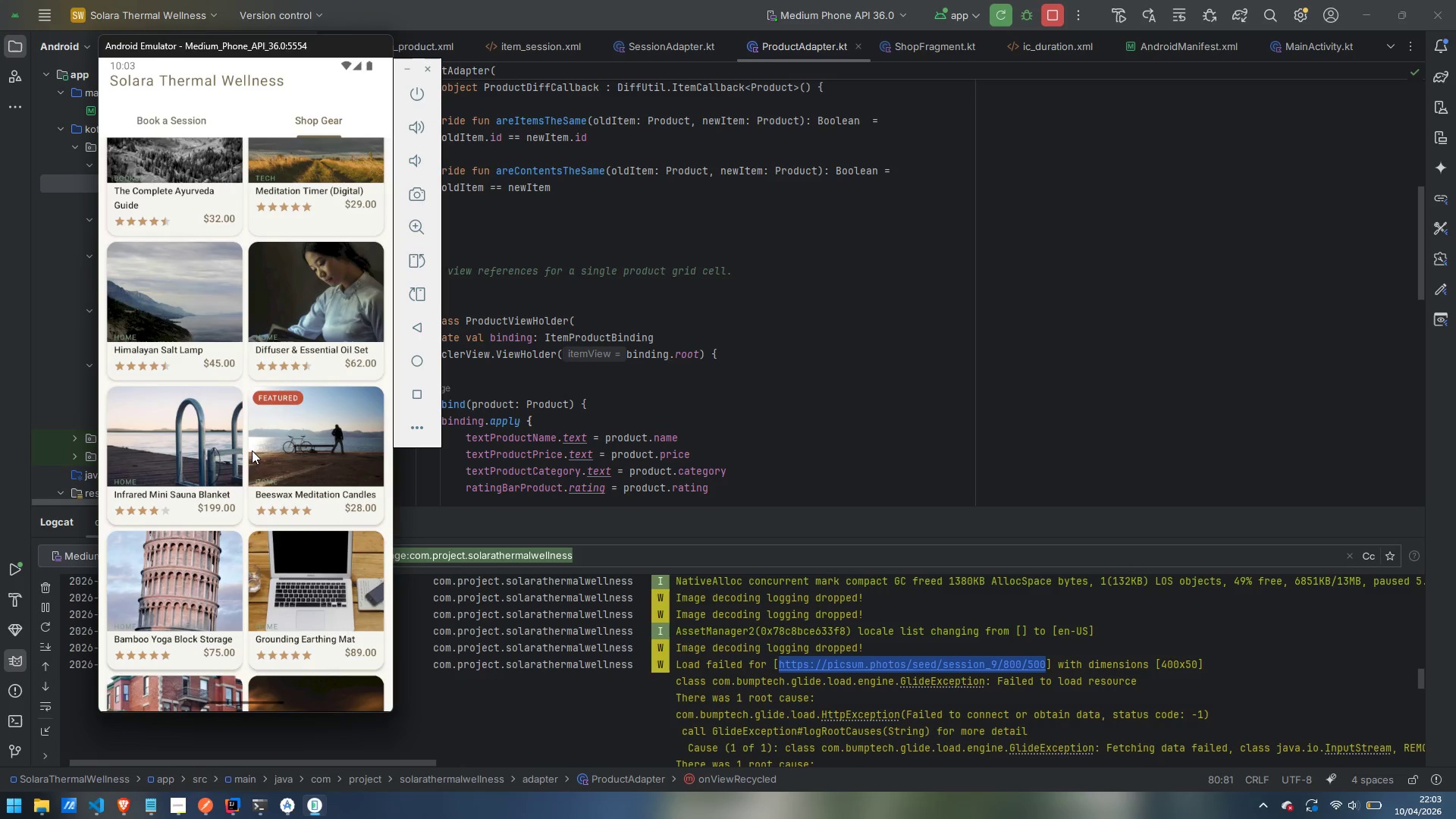 
left_click_drag(start_coordinate=[242, 512], to_coordinate=[244, 328])
 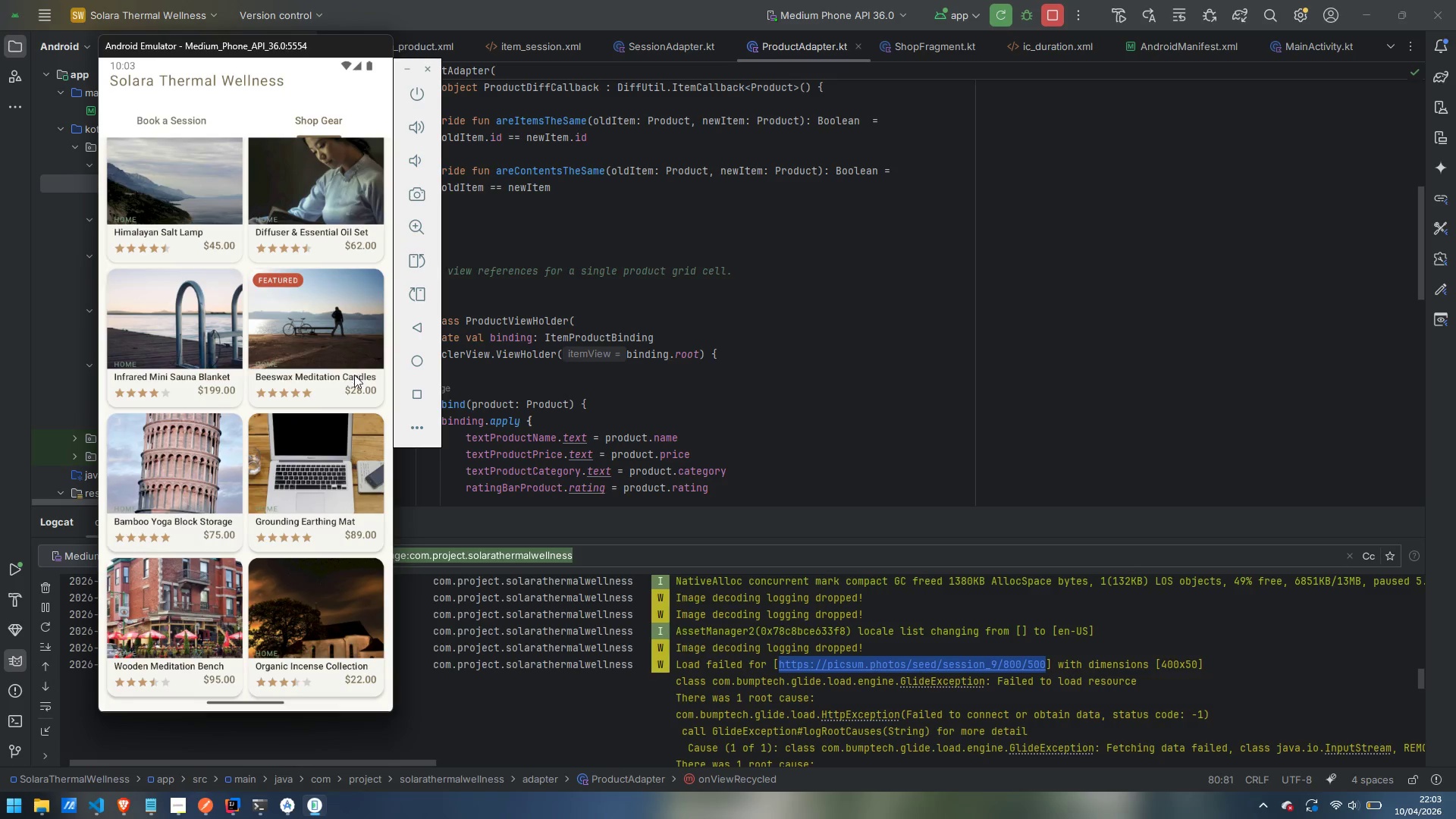 
left_click([723, 372])
 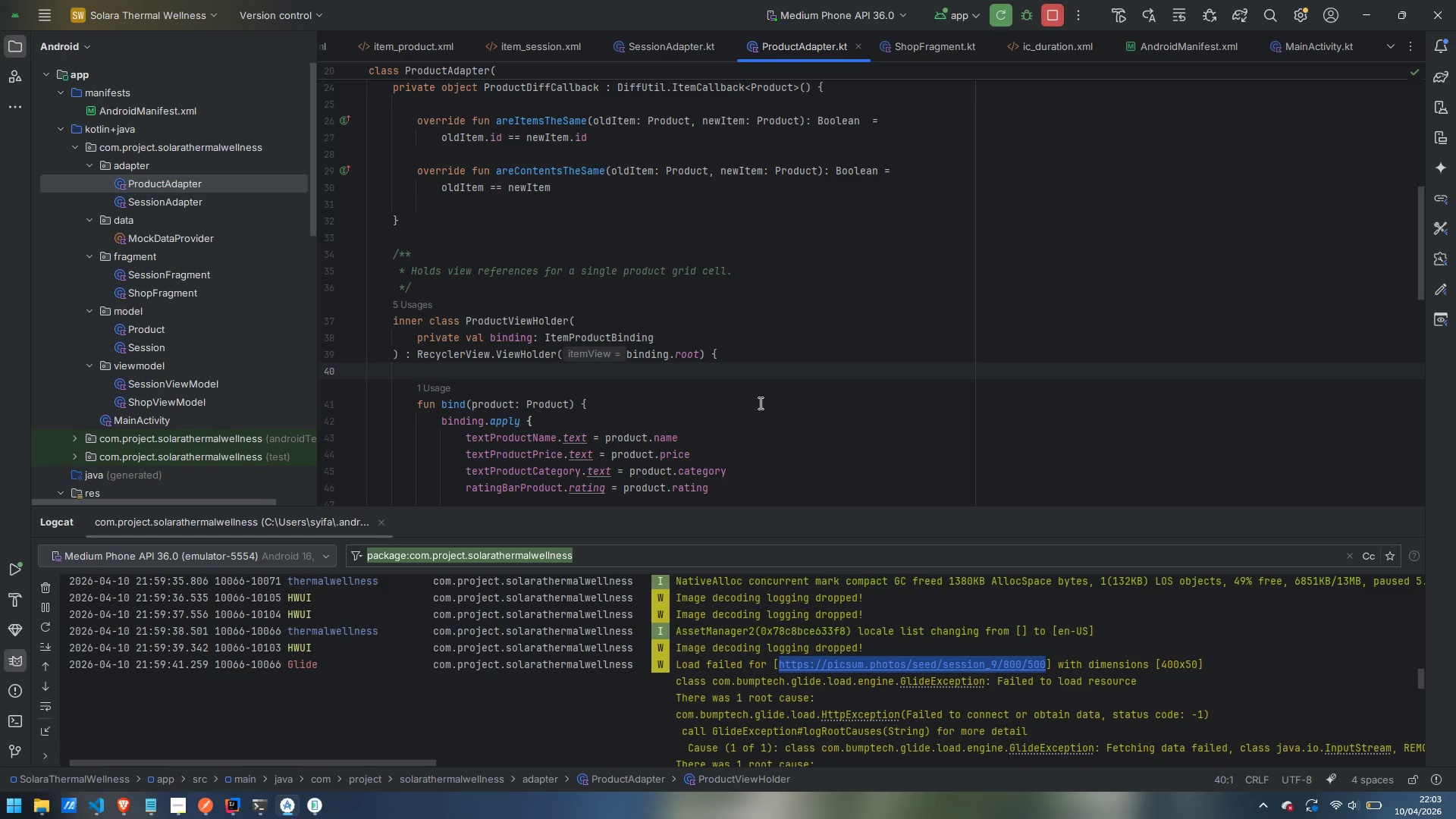 
wait(13.78)
 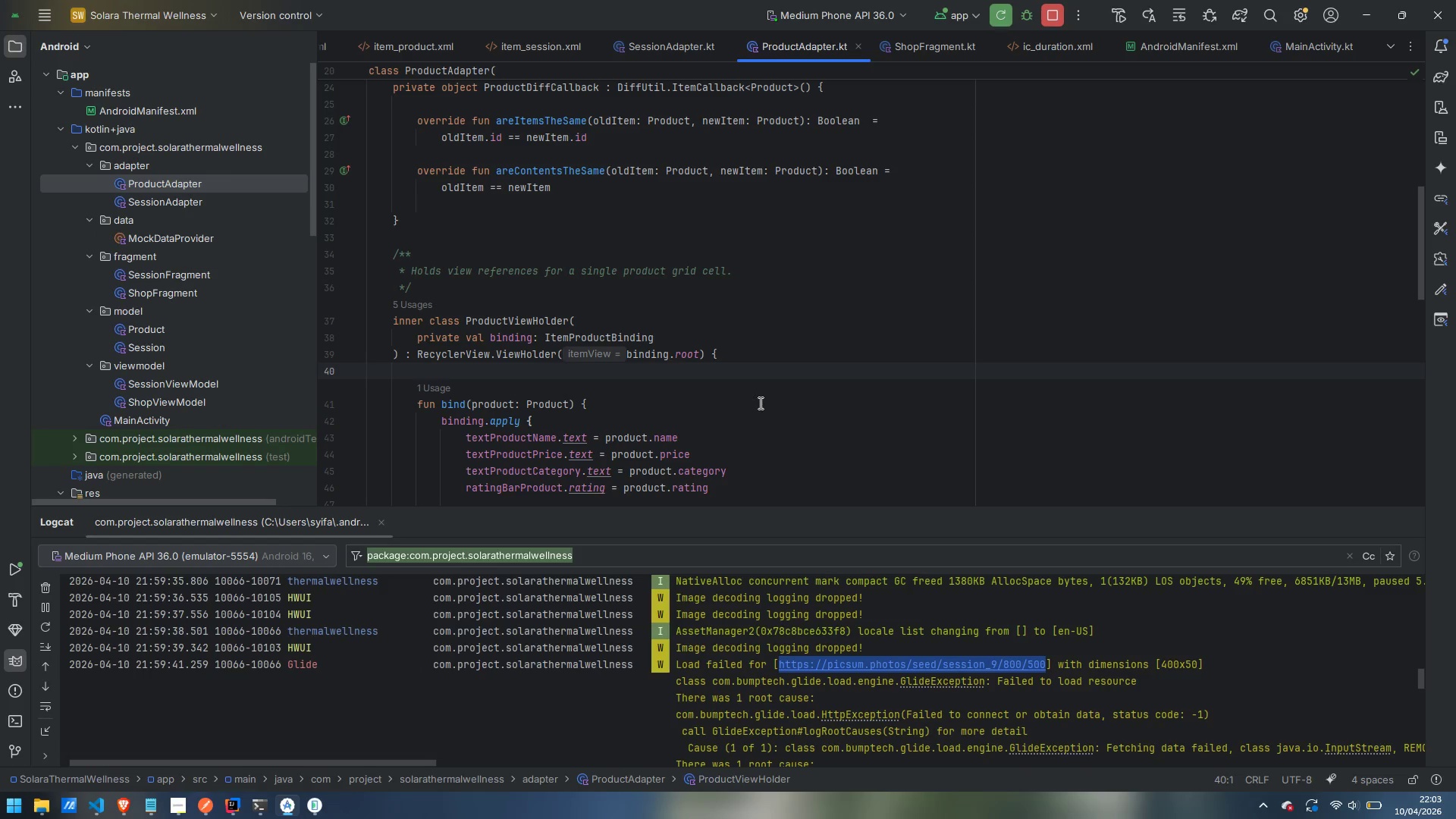 
right_click([131, 146])
 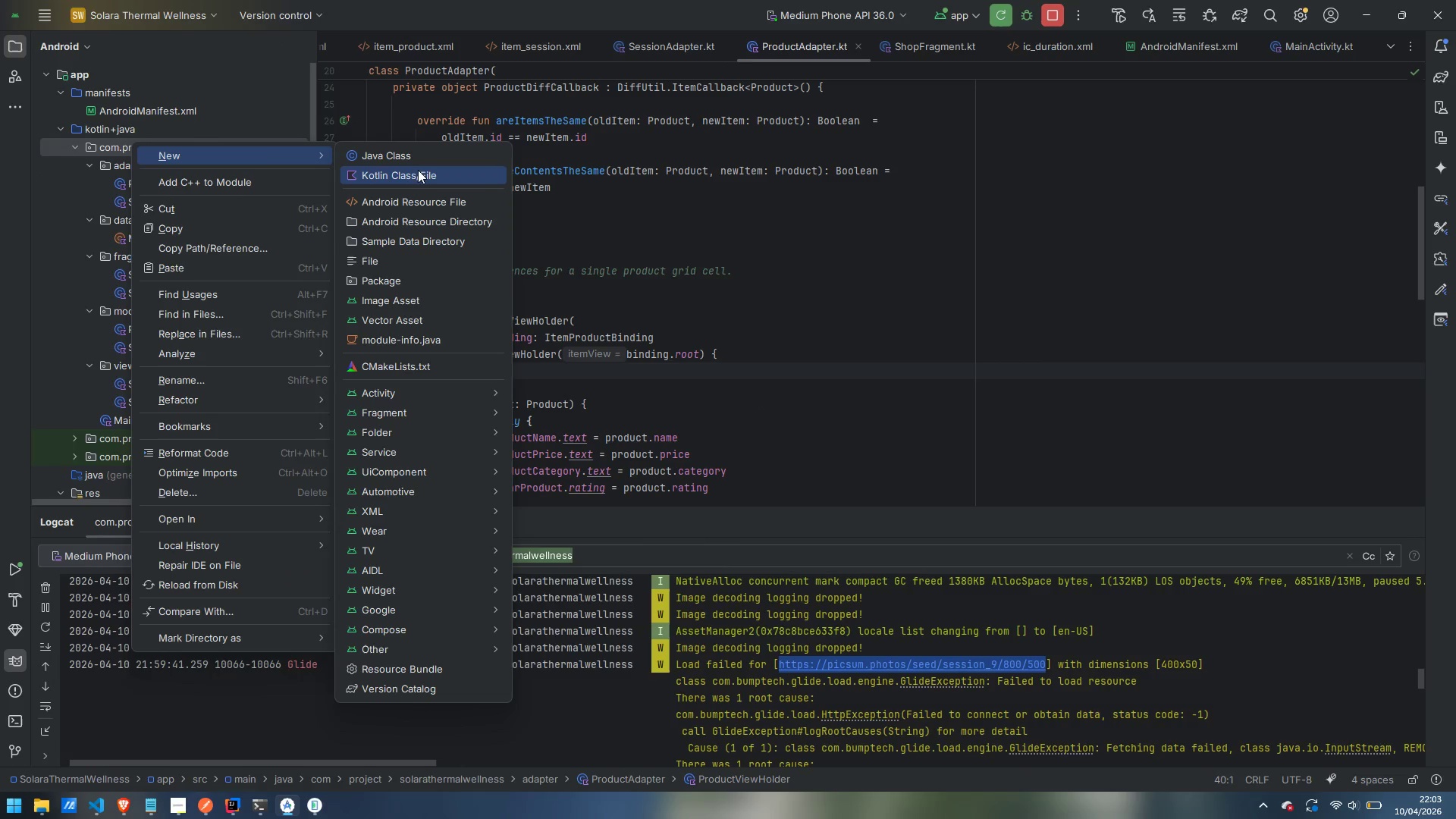 
left_click([419, 175])
 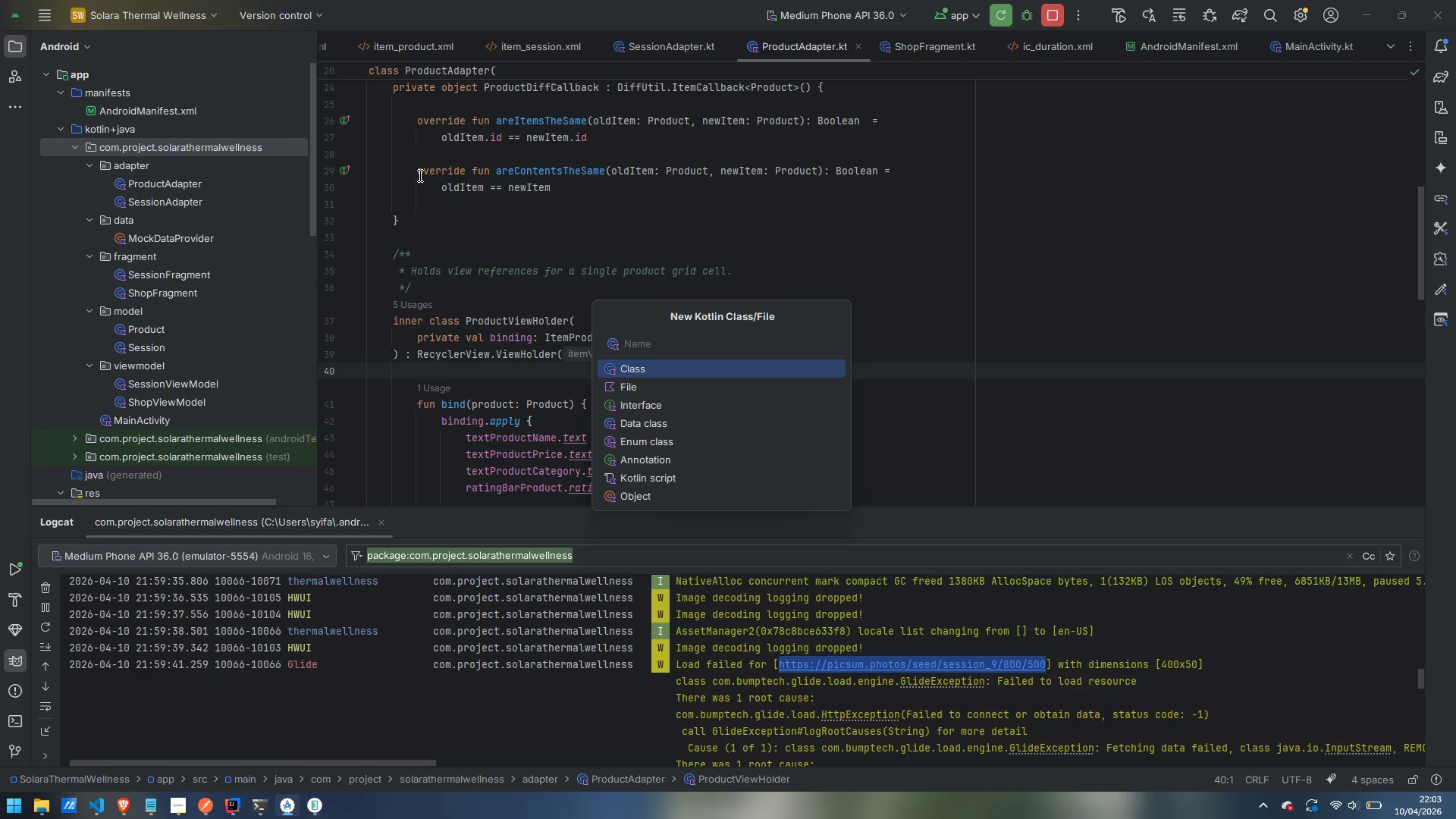 
wait(17.31)
 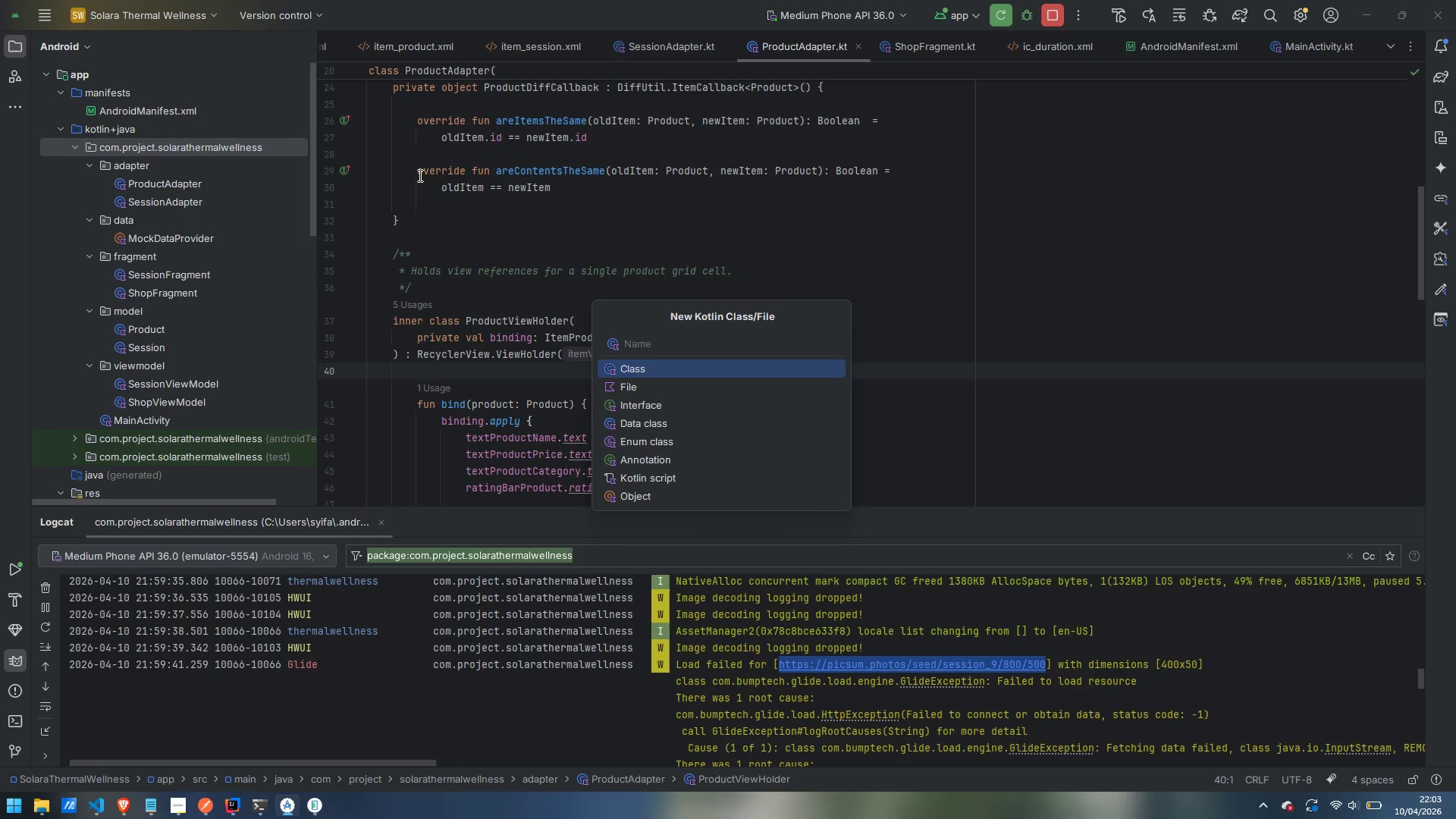 
type(SolaraGlideModeu)
key(Backspace)
key(Backspace)
key(Backspace)
type(dule)
 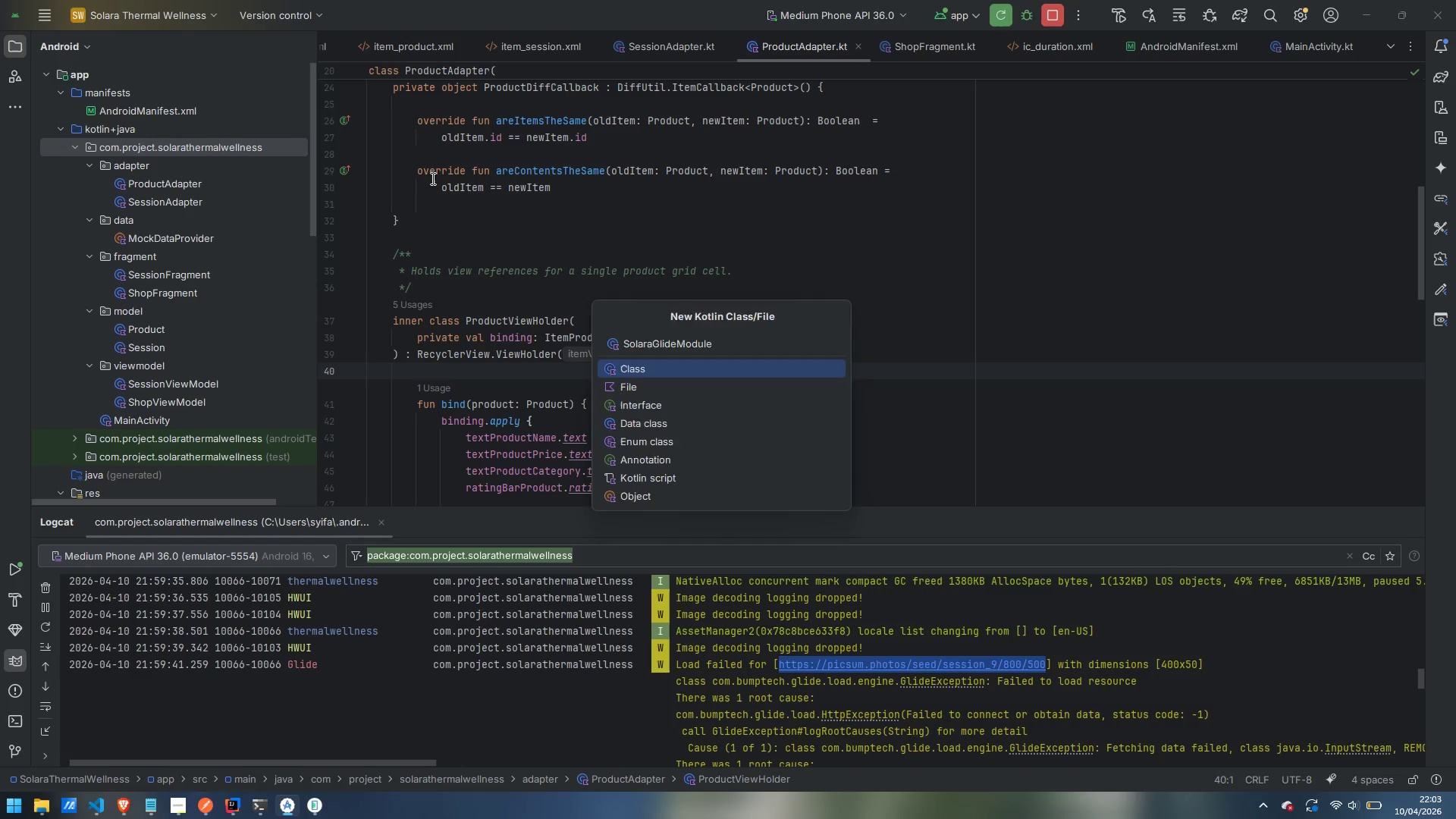 
 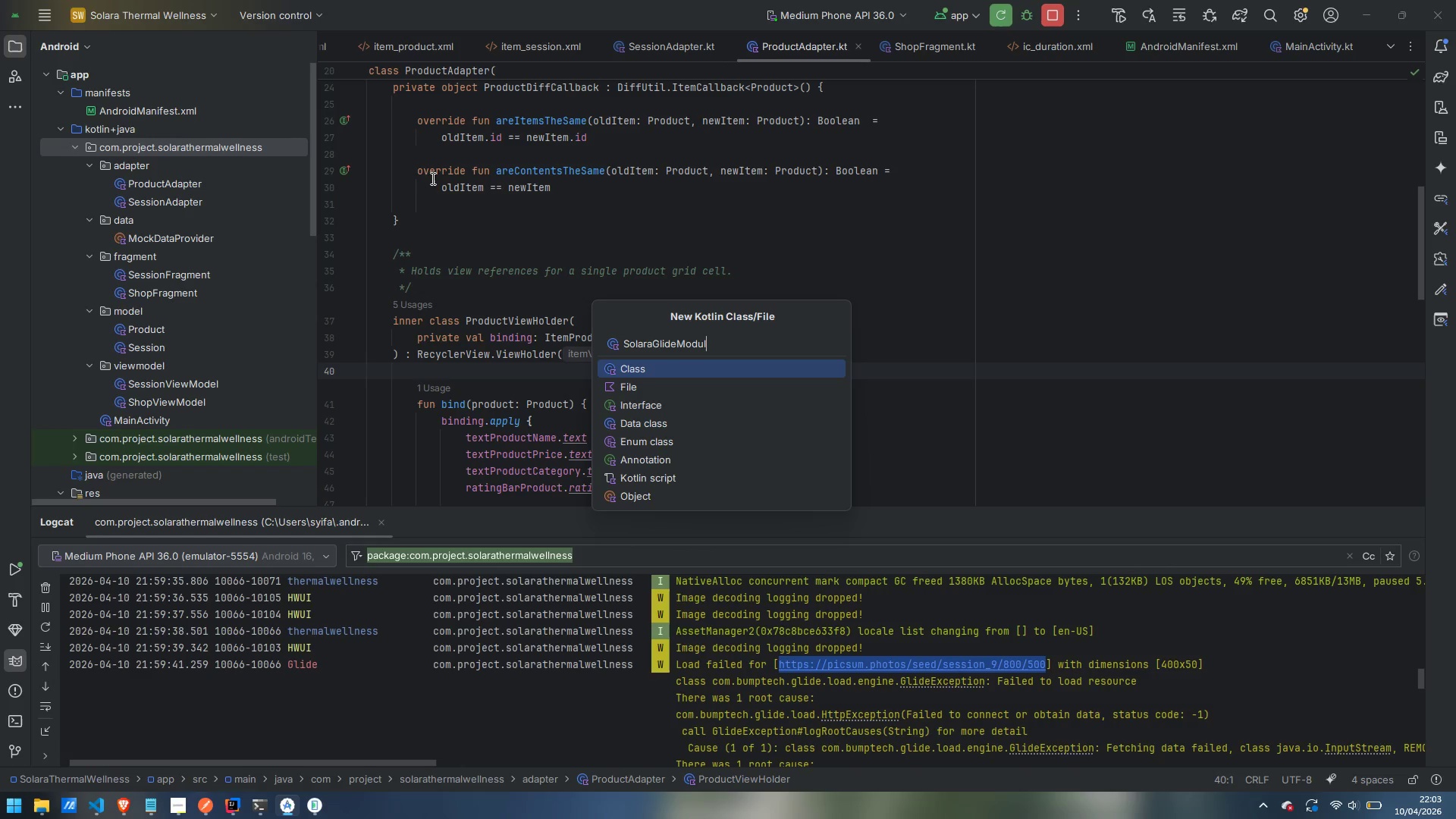 
key(Enter)
 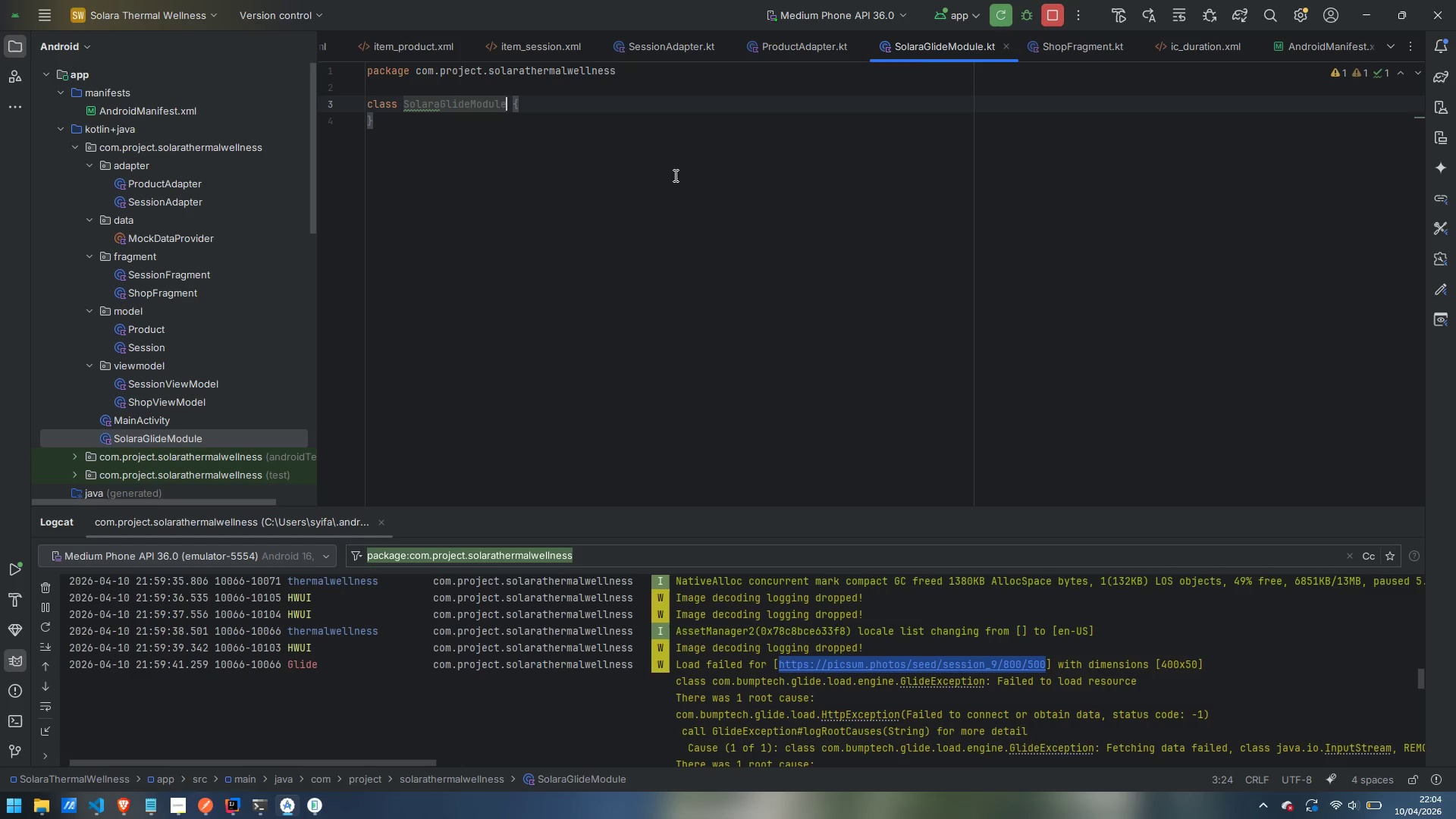 
key(ArrowUp)
 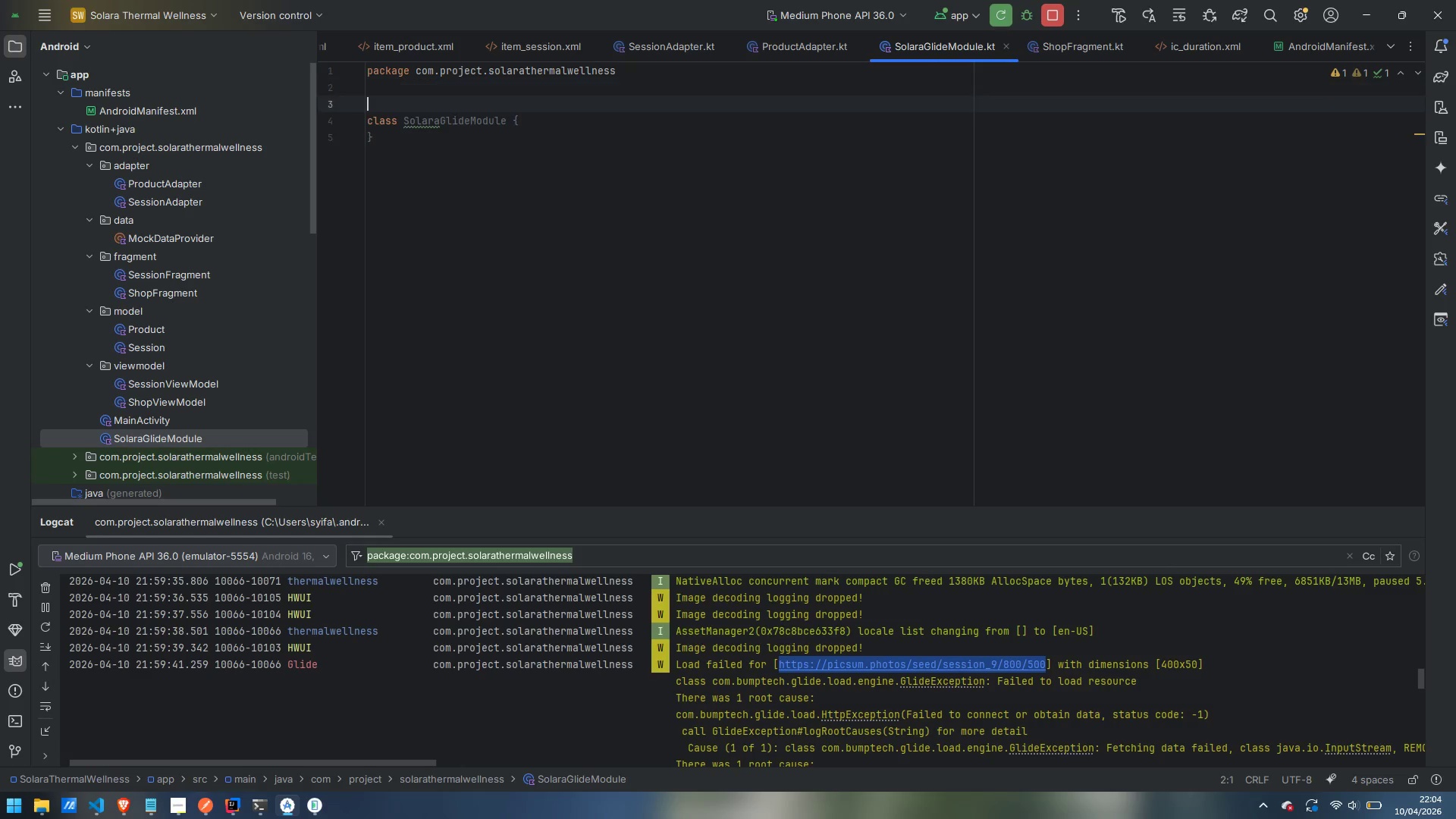 
key(Enter)
 